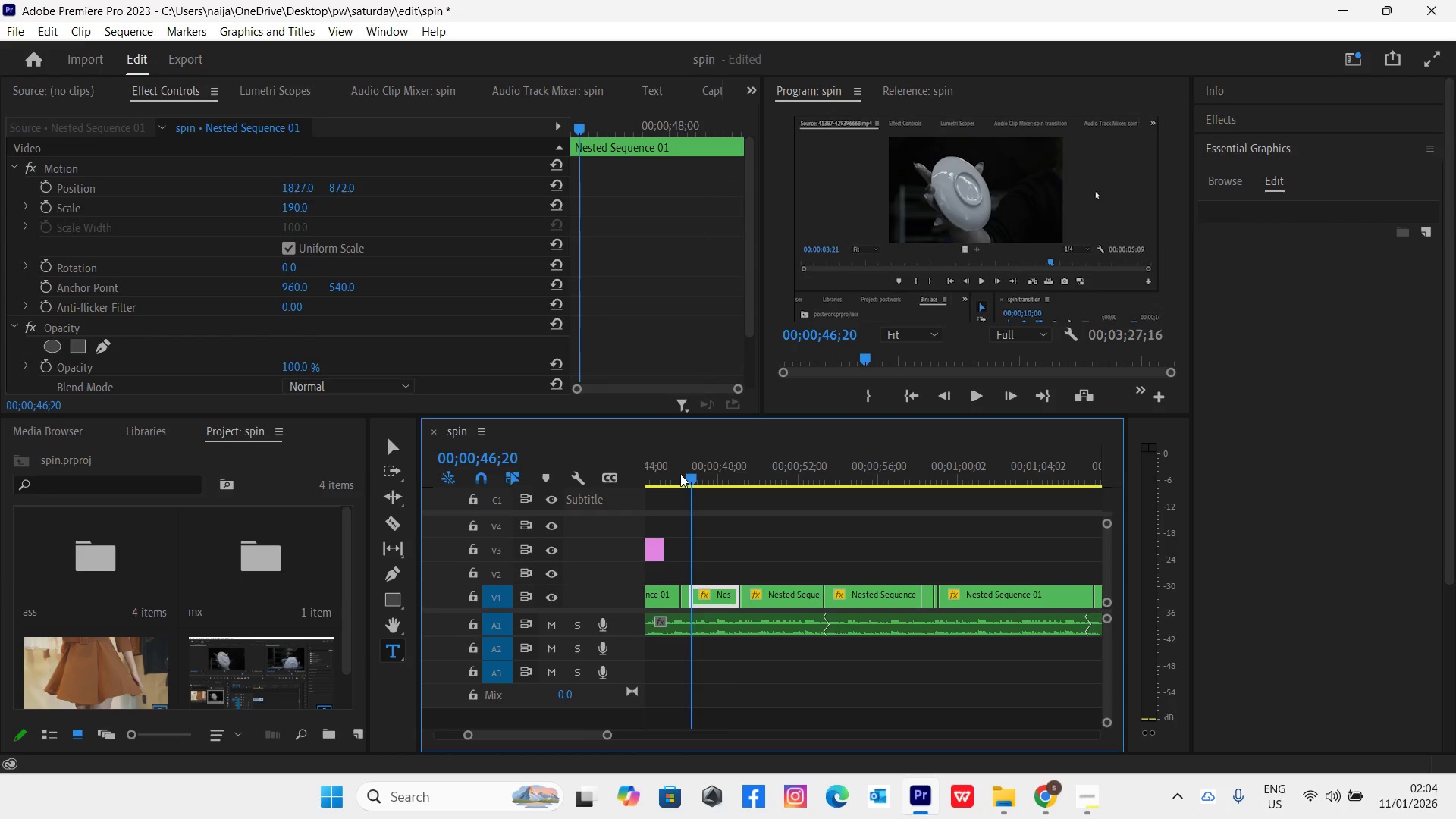 
left_click_drag(start_coordinate=[680, 472], to_coordinate=[692, 477])
 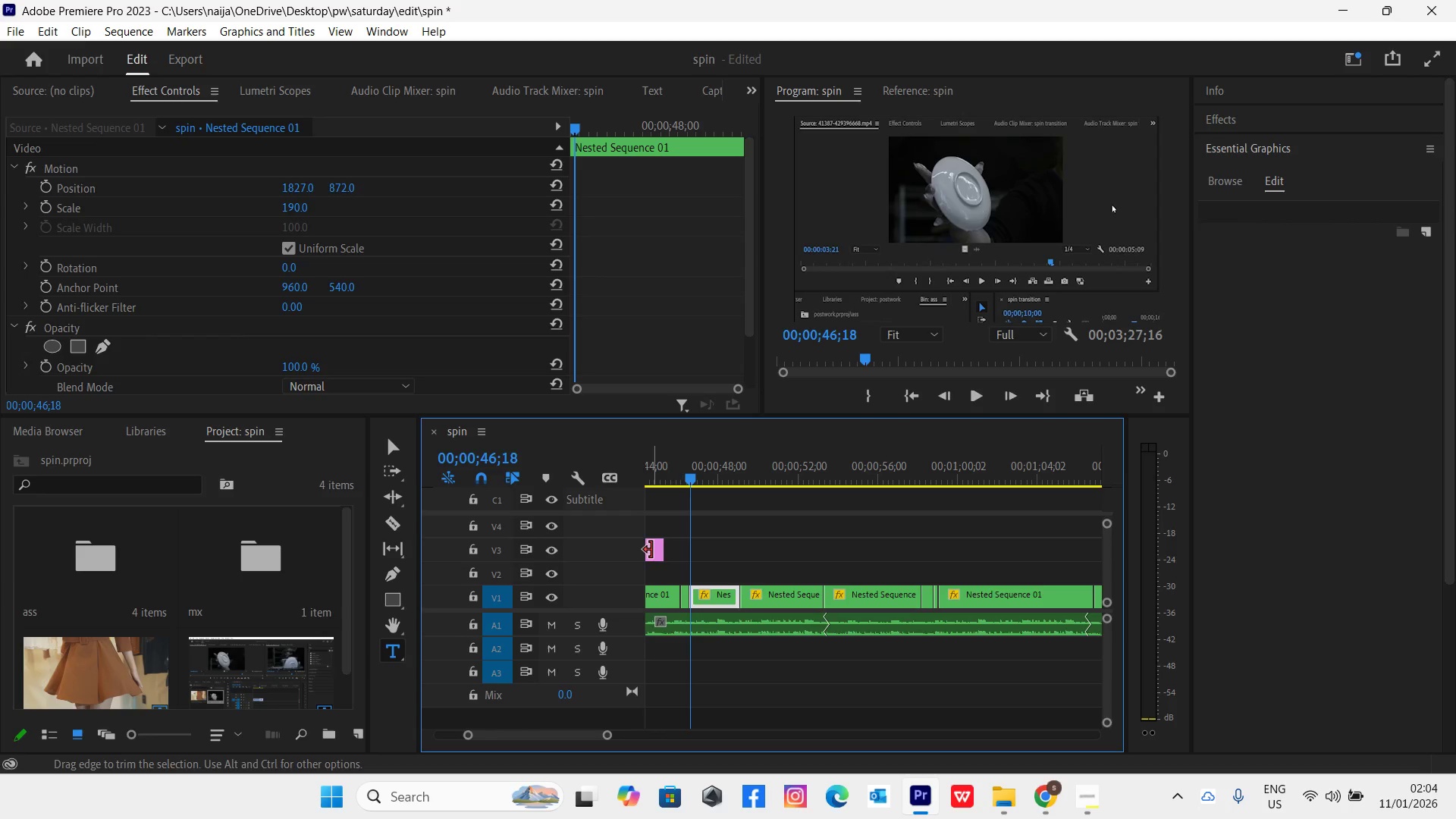 
wait(6.72)
 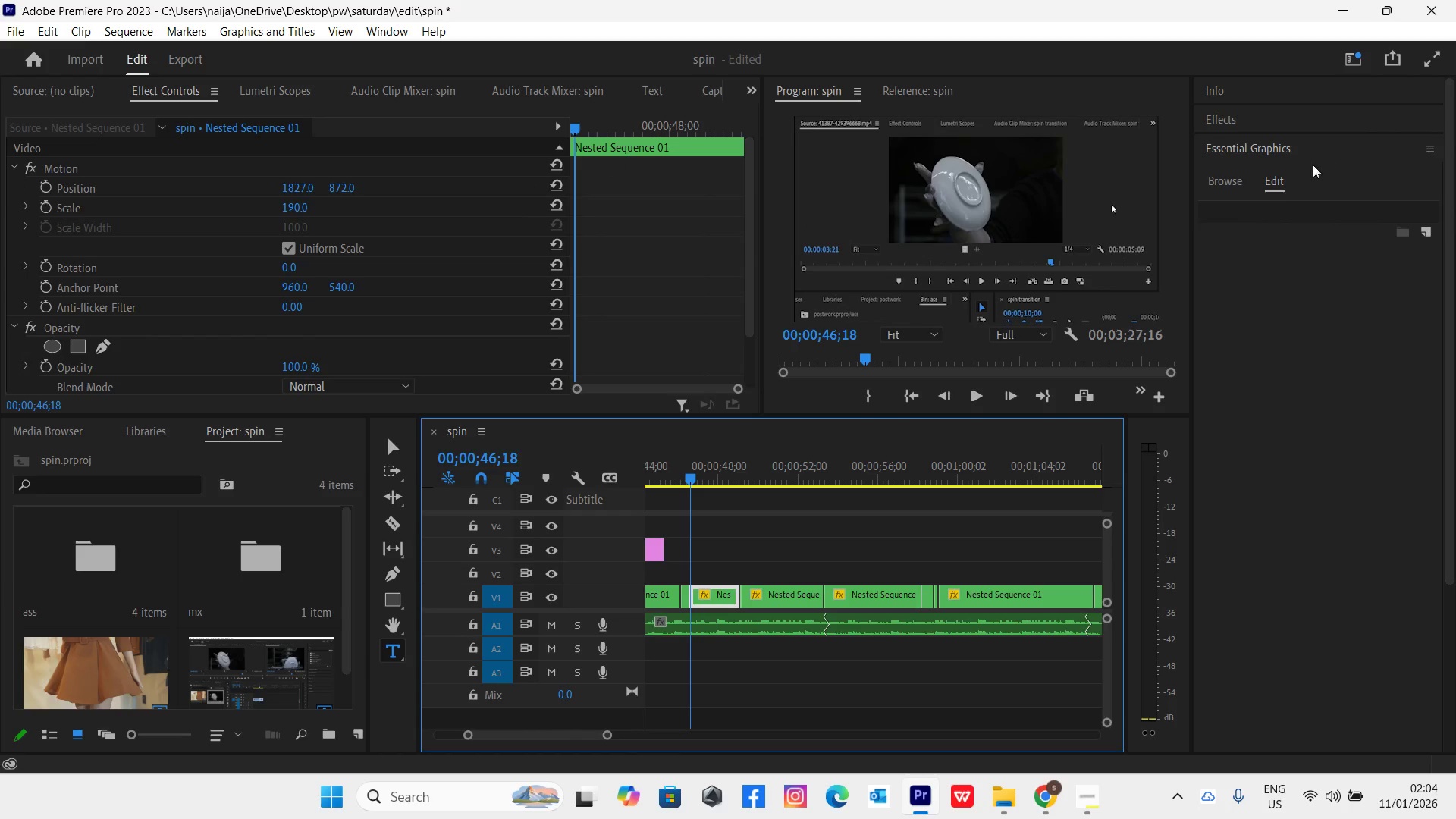 
left_click_drag(start_coordinate=[606, 736], to_coordinate=[621, 741])
 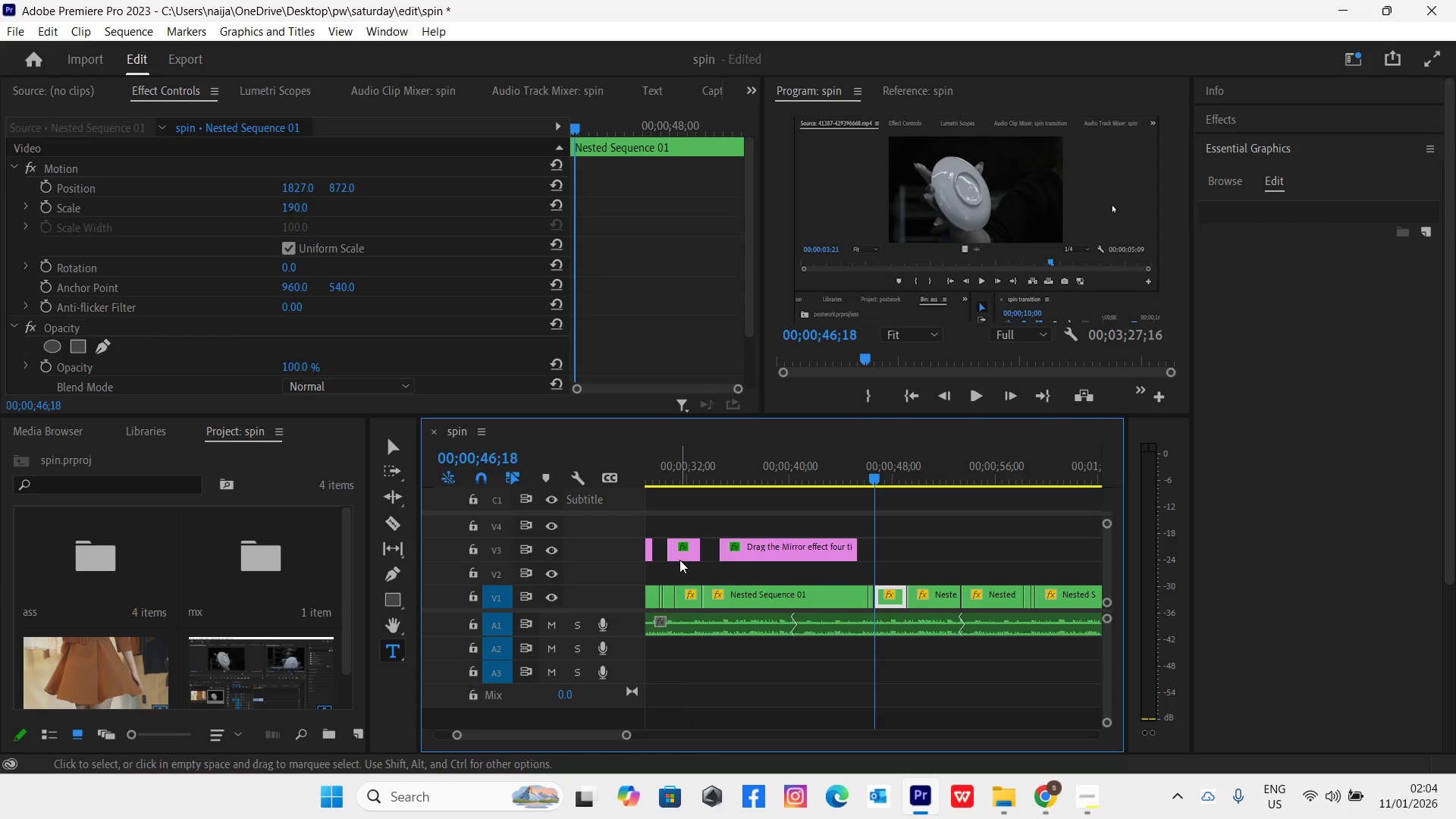 
left_click([679, 551])
 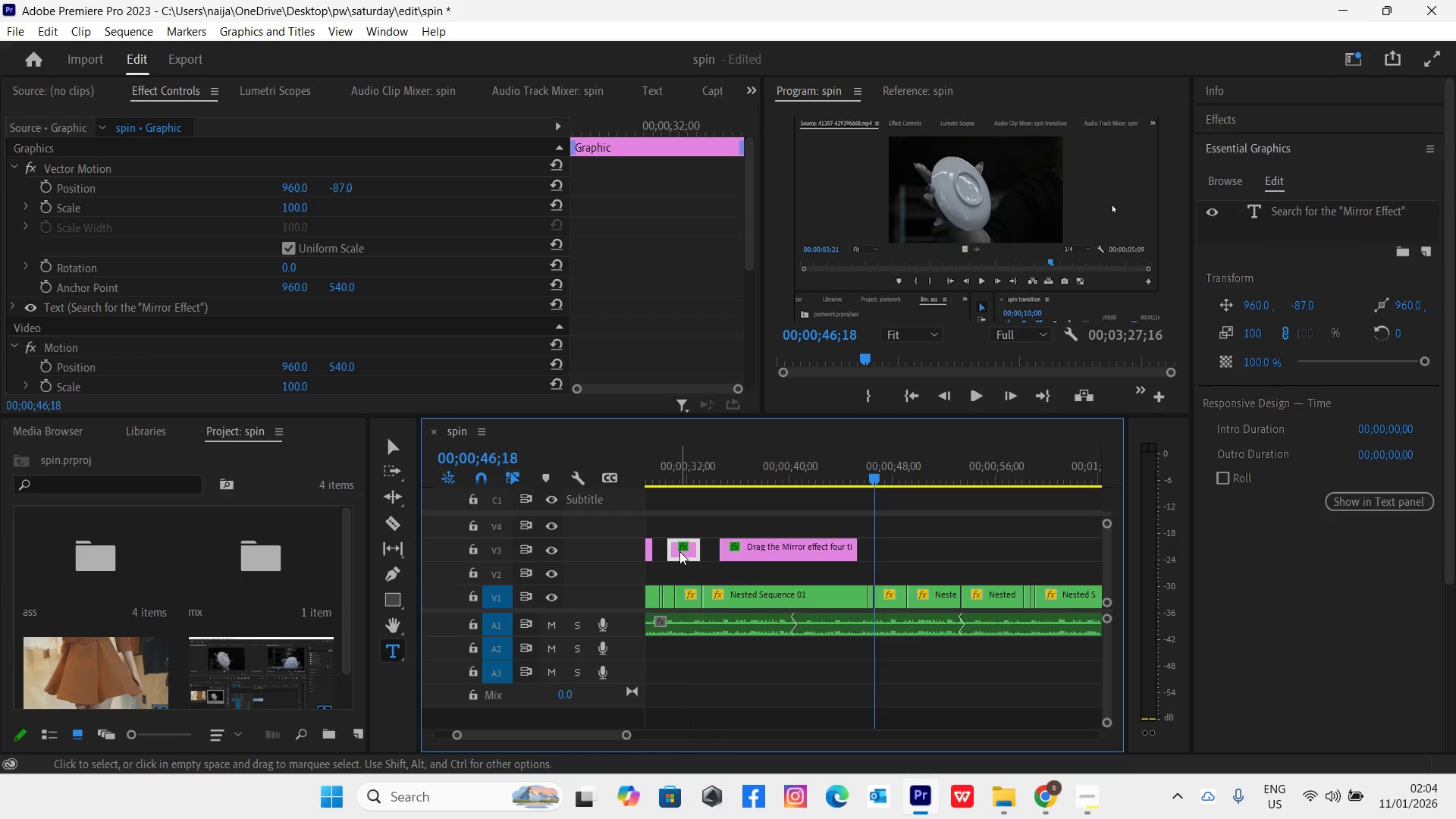 
hold_key(key=AltLeft, duration=1.5)
left_click_drag(start_coordinate=[679, 551], to_coordinate=[680, 533])
 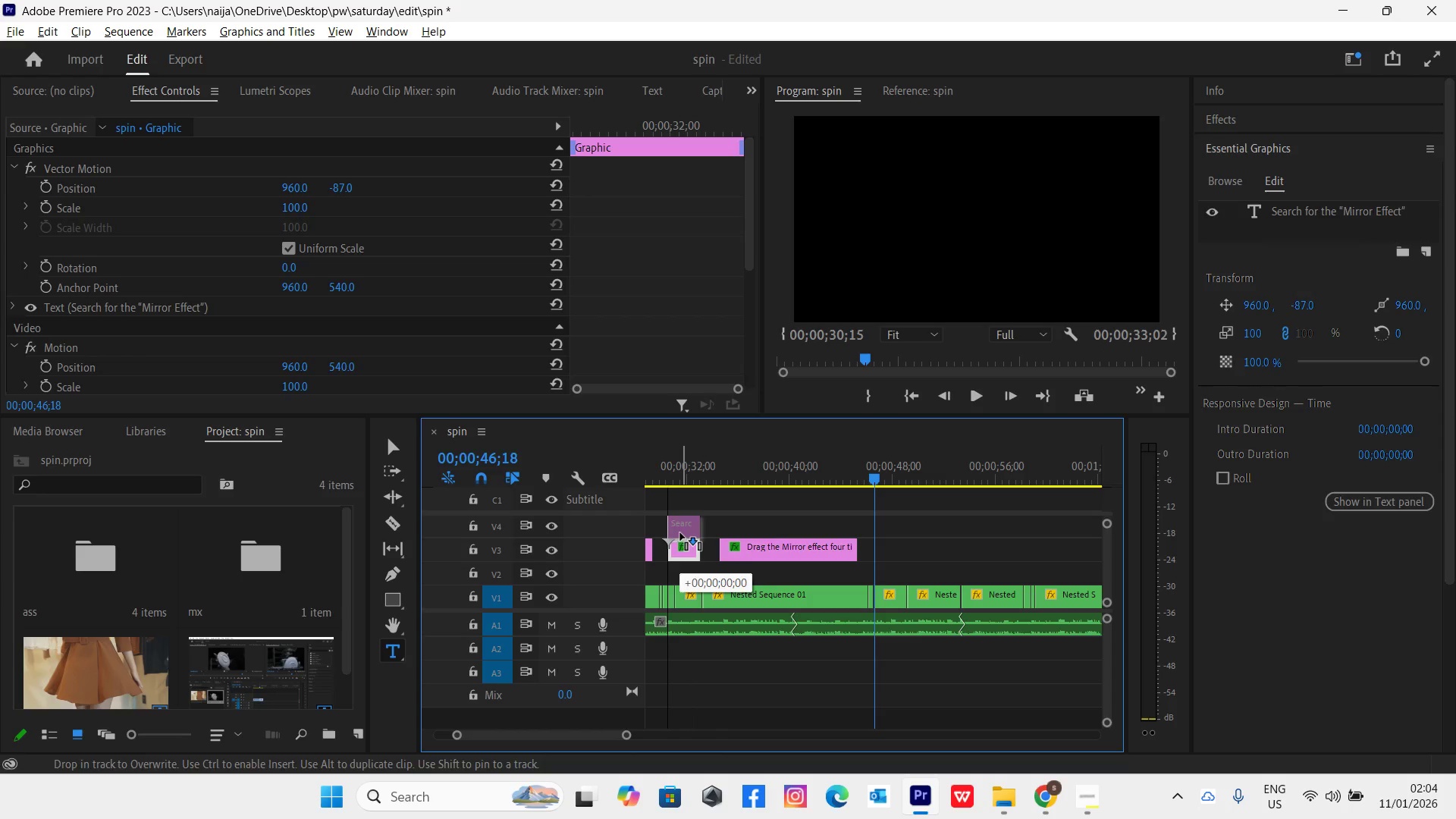 
left_click_drag(start_coordinate=[686, 527], to_coordinate=[890, 550])
 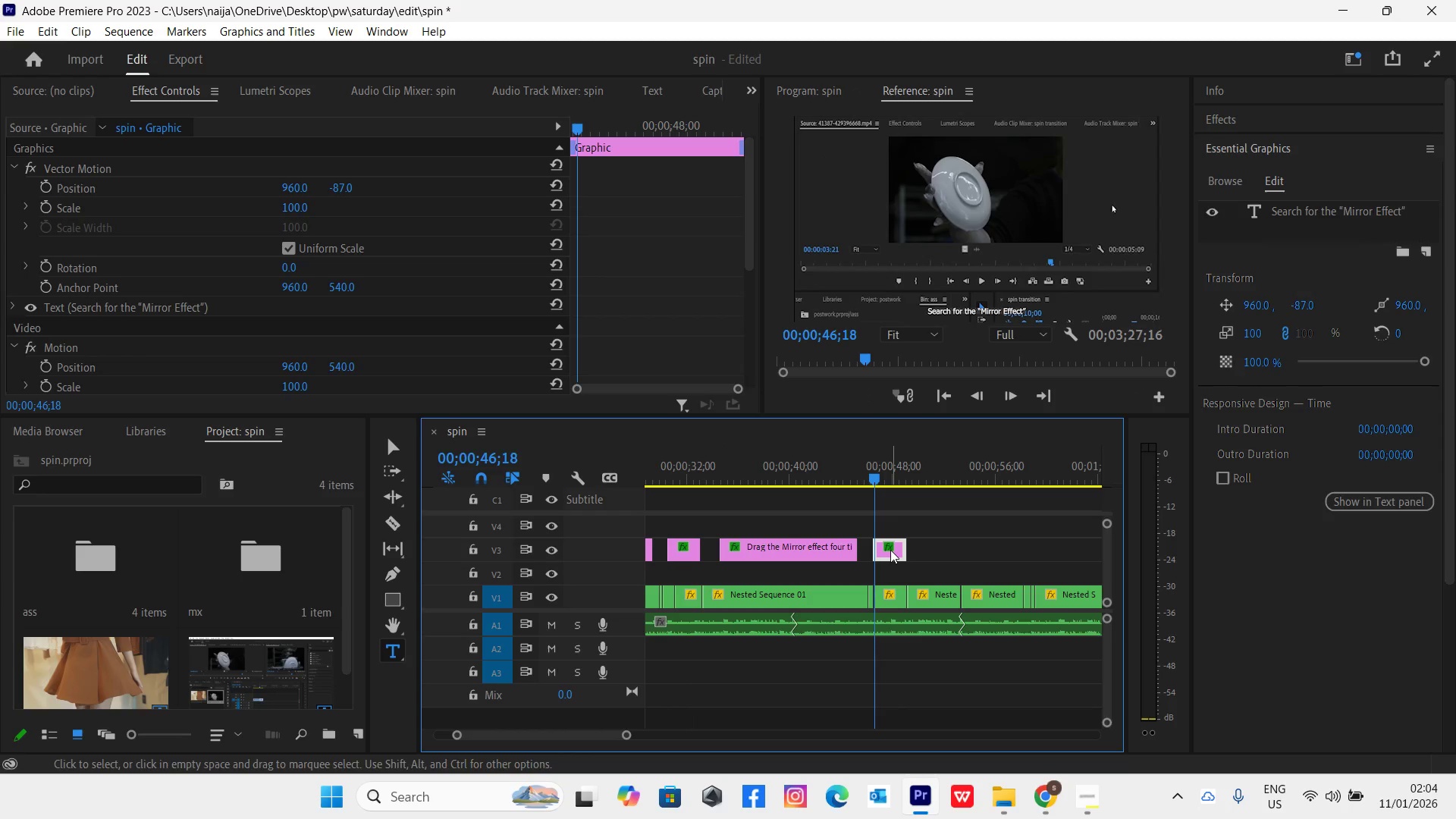 
left_click([890, 550])
 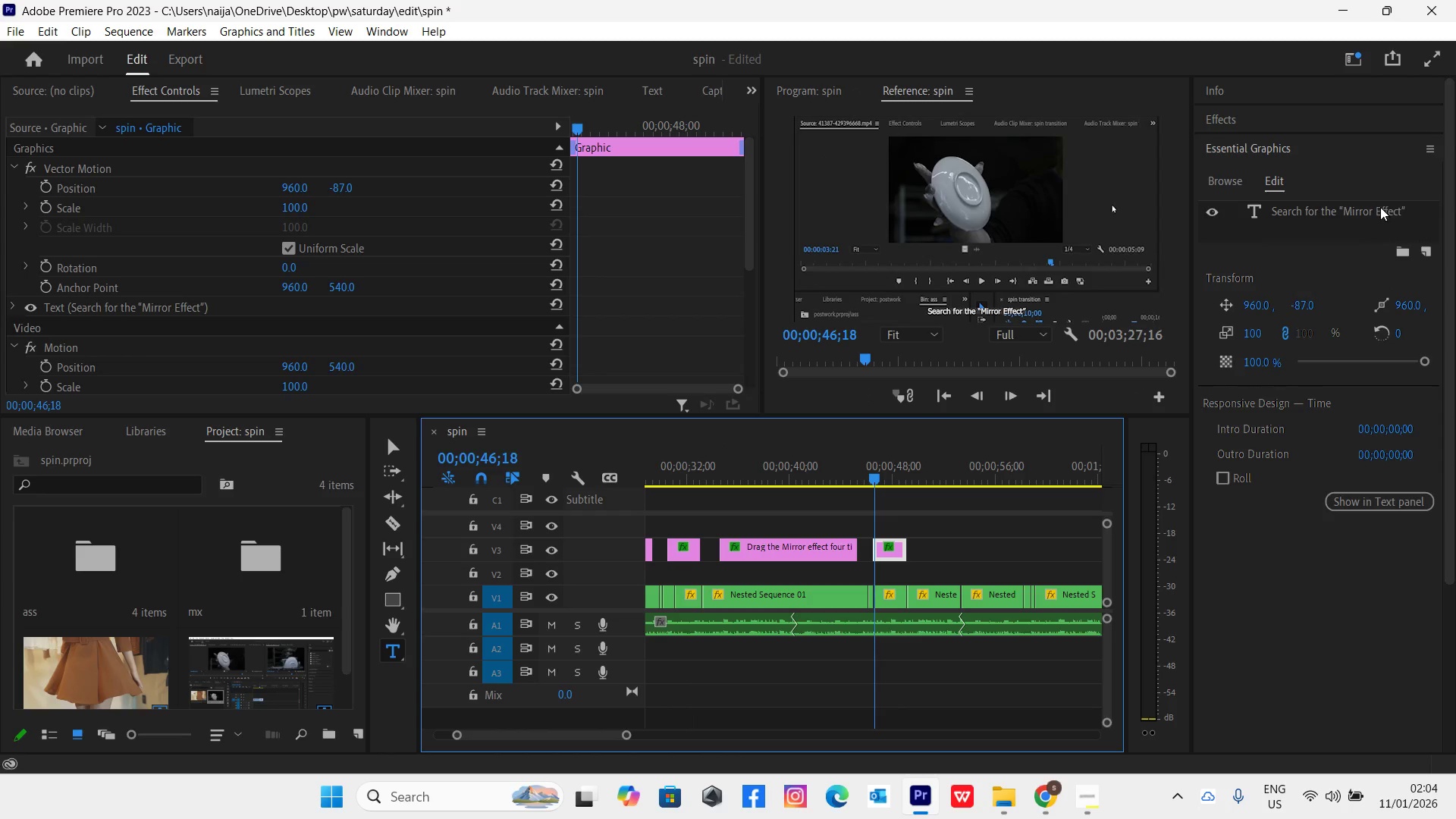 
double_click([1379, 211])
 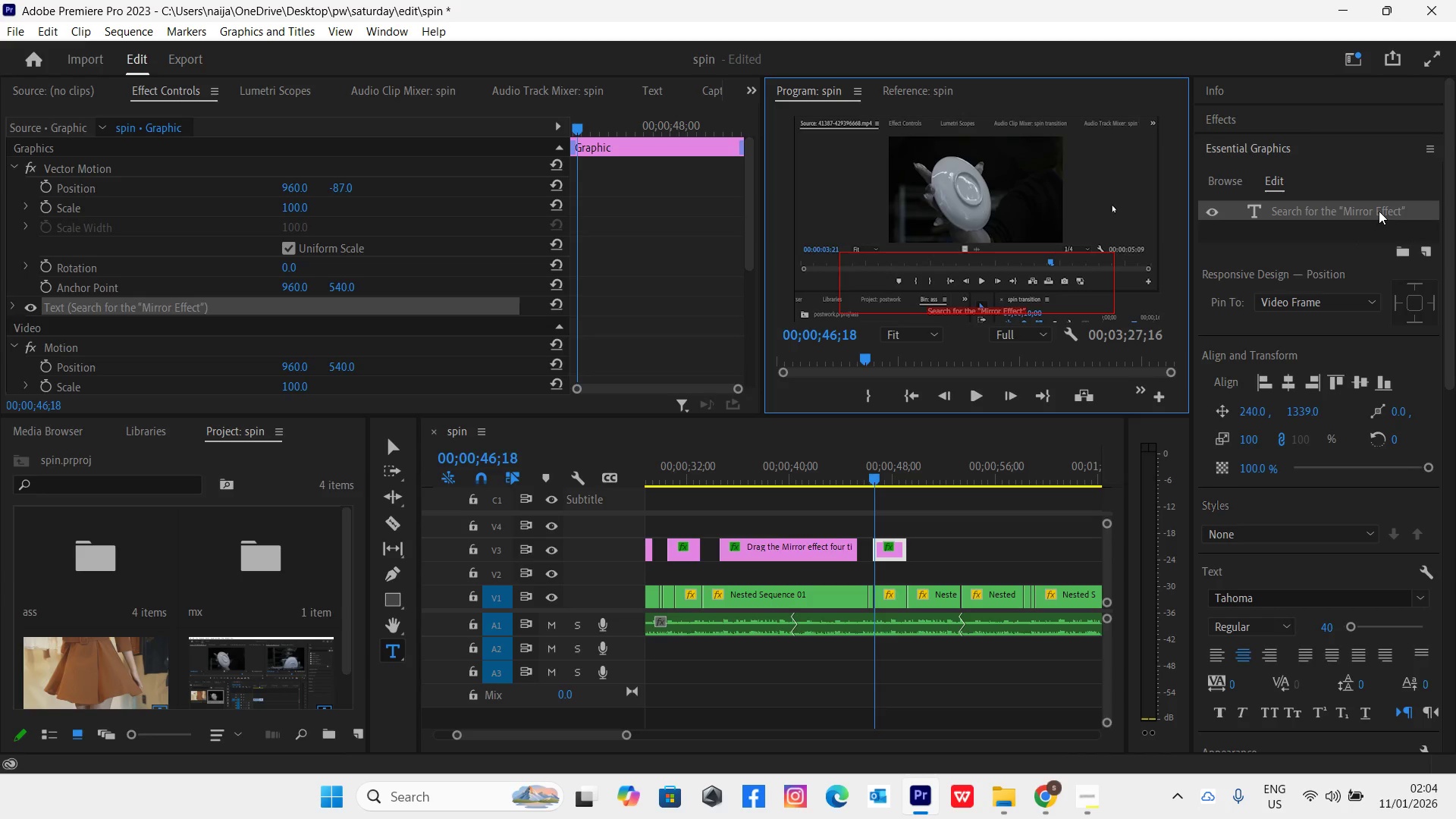 
type(Go to e)
key(Backspace)
type(Effect Control)
 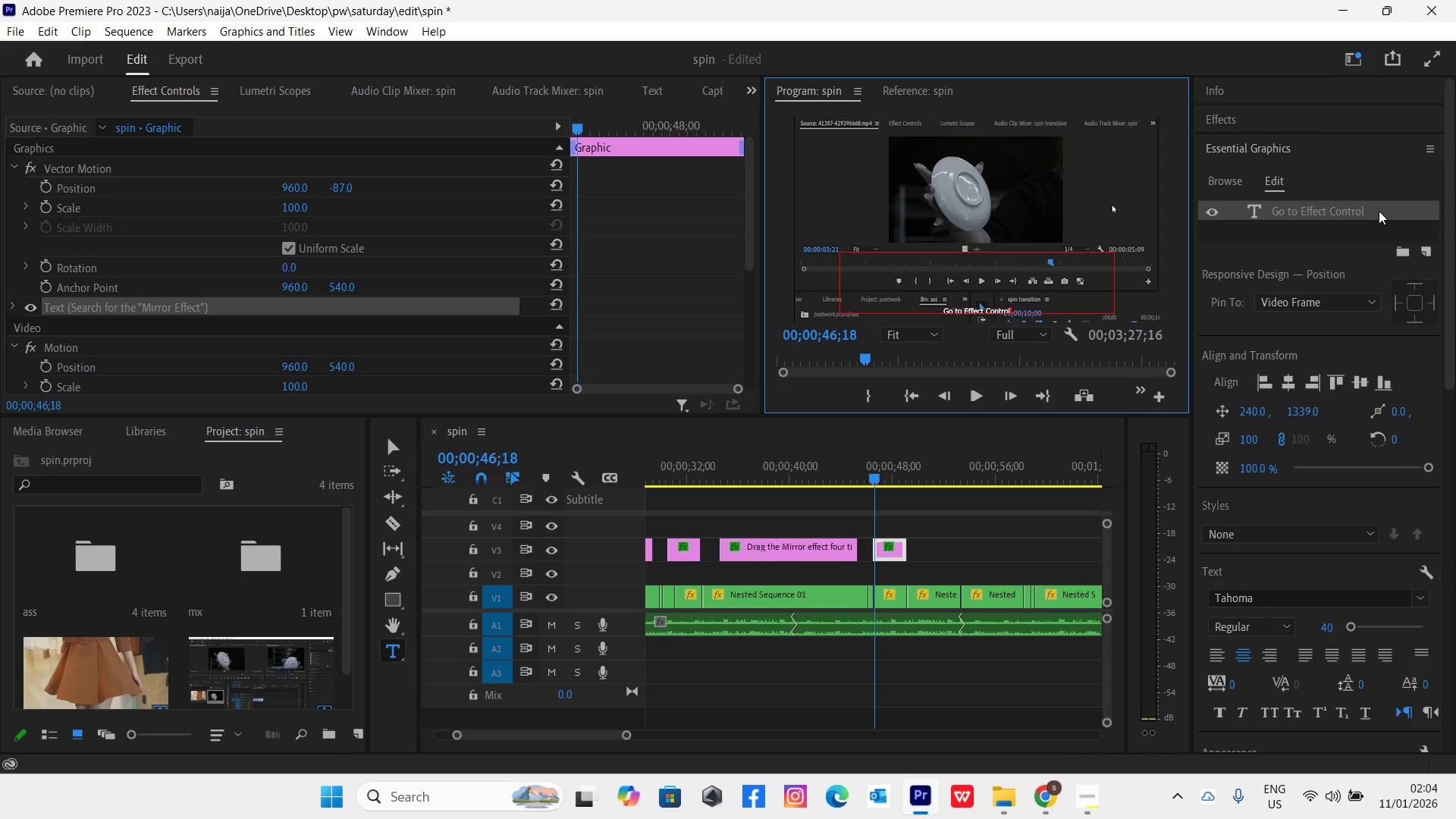 
type( to adjust settings)
 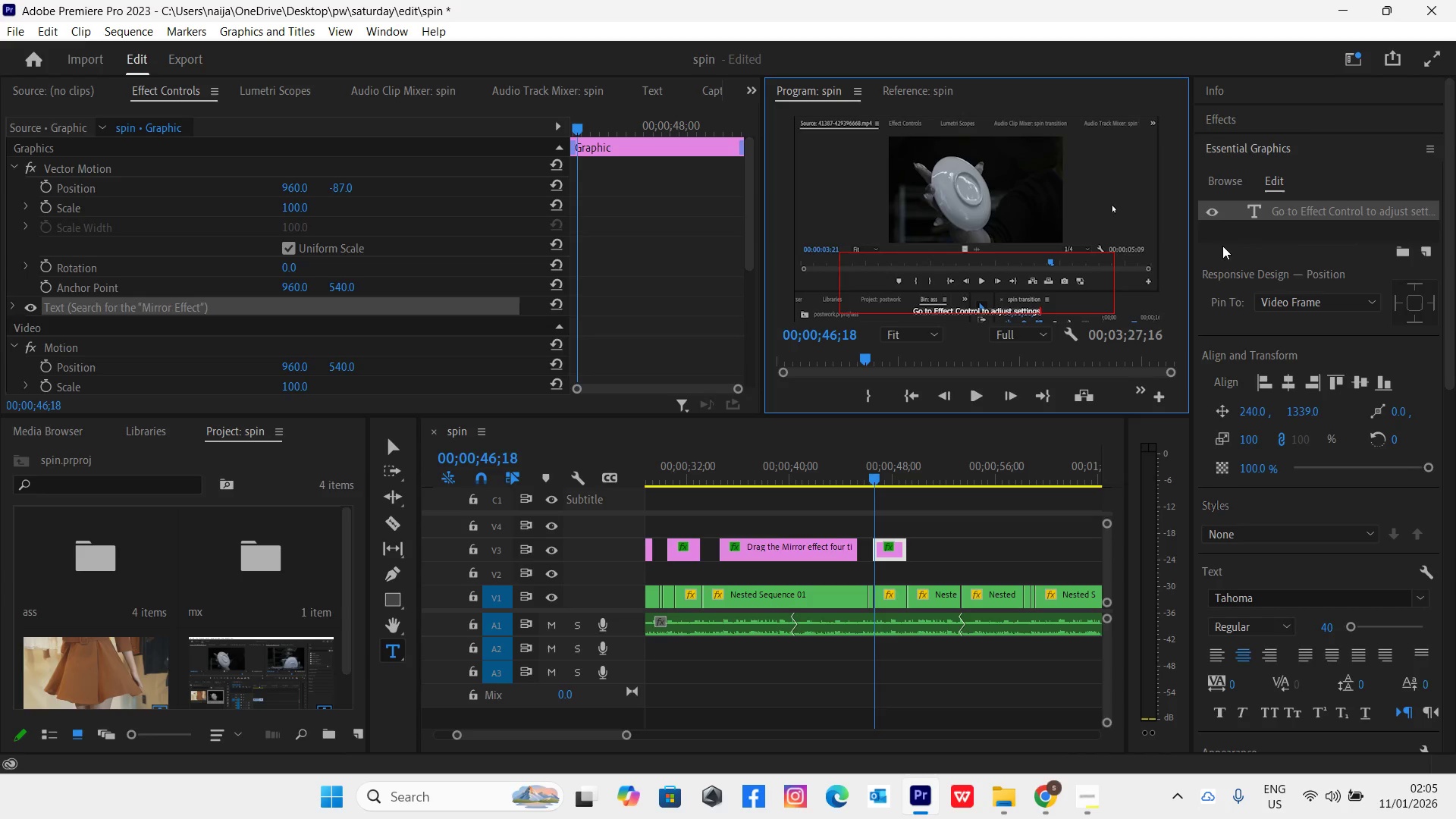 
wait(5.55)
 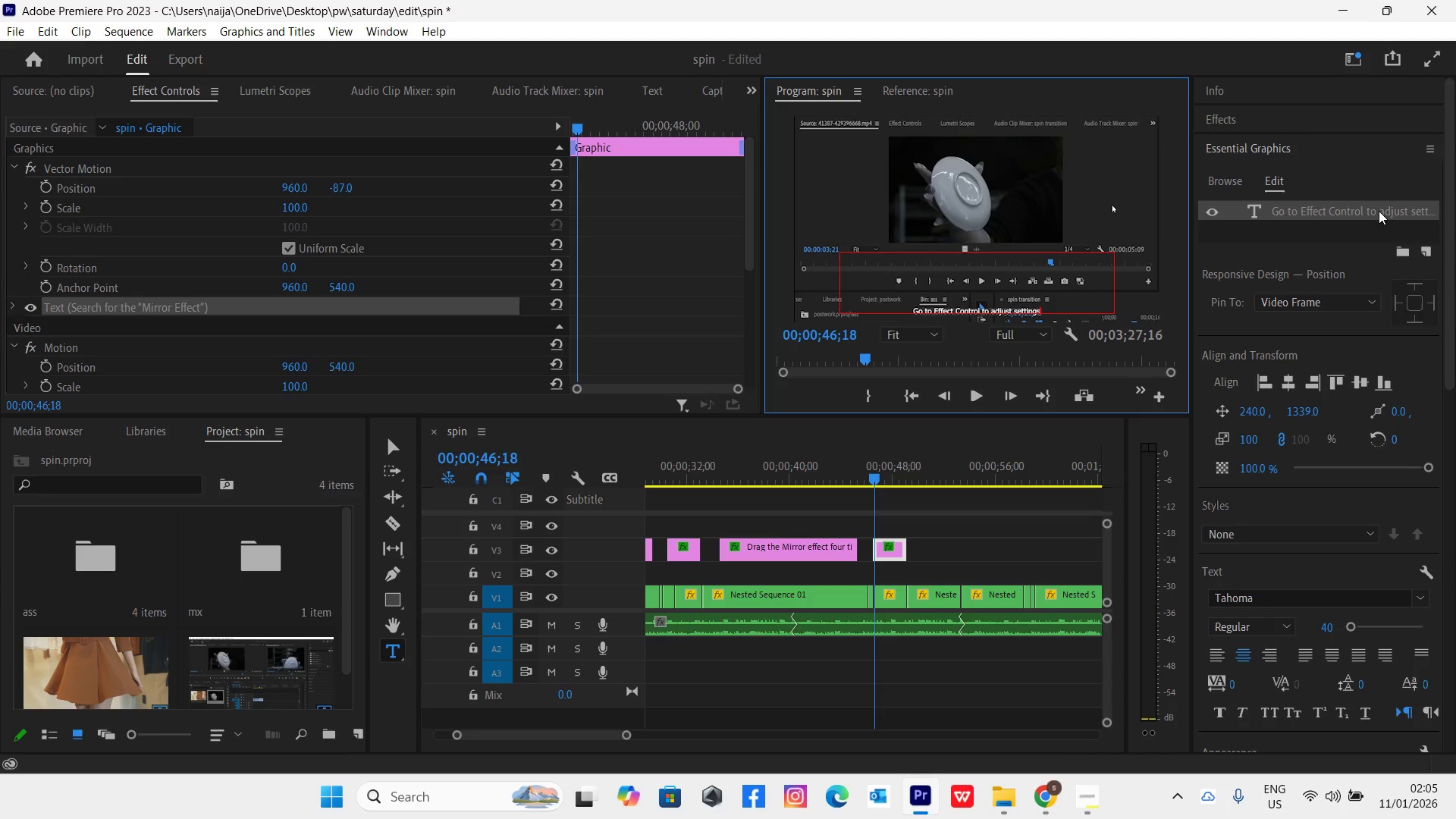 
left_click([1016, 309])
 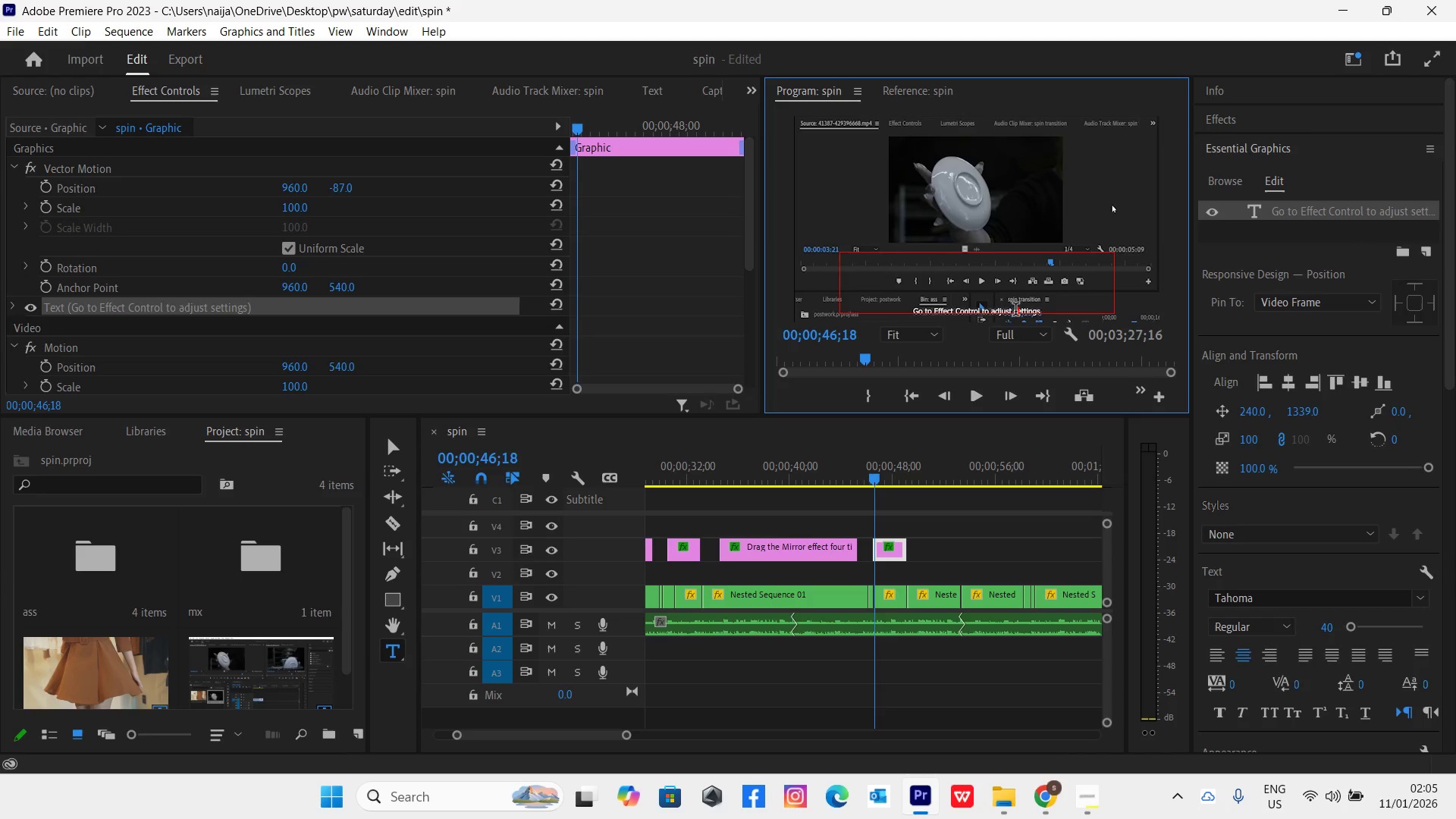 
left_click([1014, 309])
 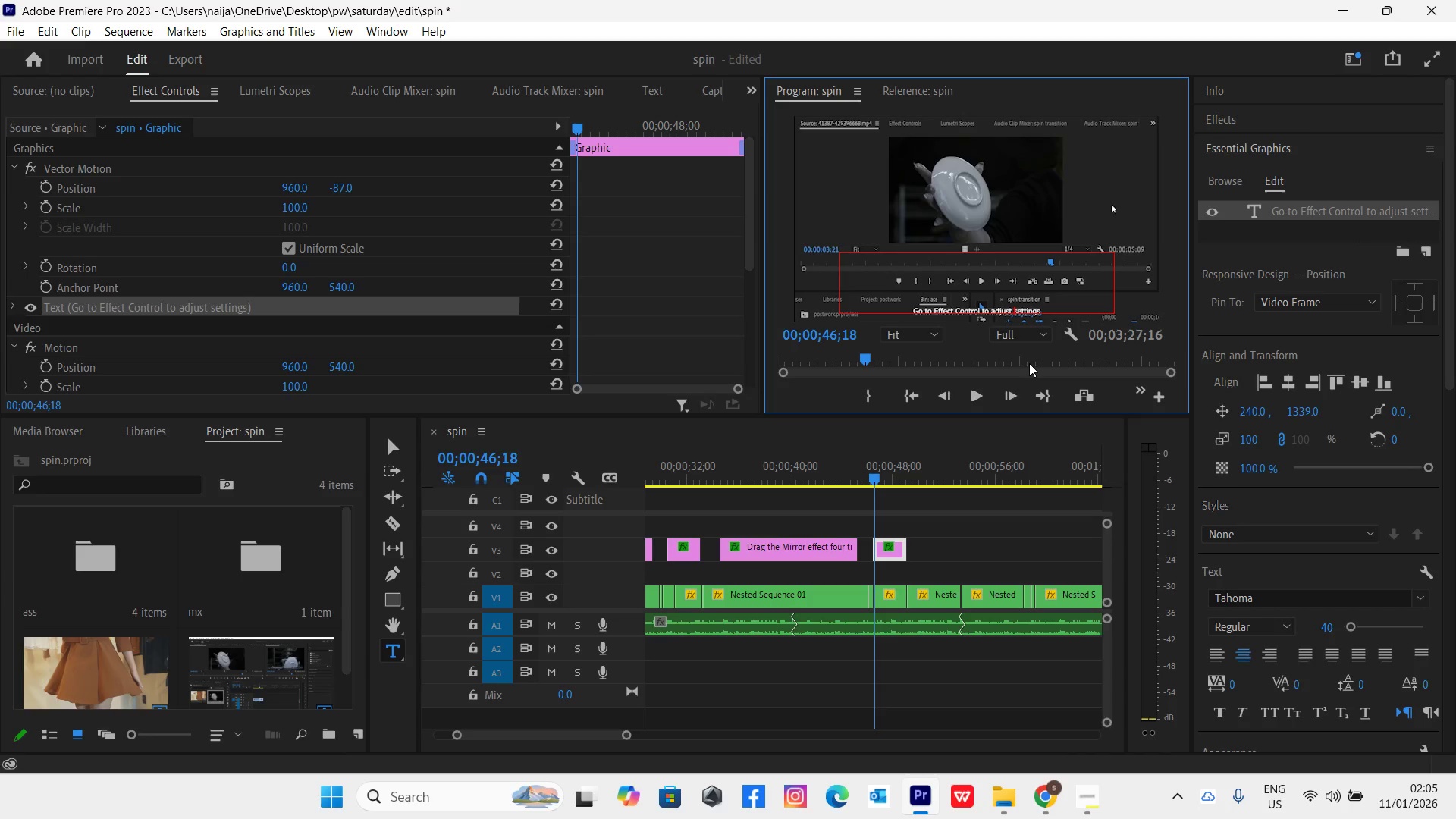 
type( effect)
key(Backspace)
key(Backspace)
key(Backspace)
key(Backspace)
key(Backspace)
key(Backspace)
key(Backspace)
type(effect )
 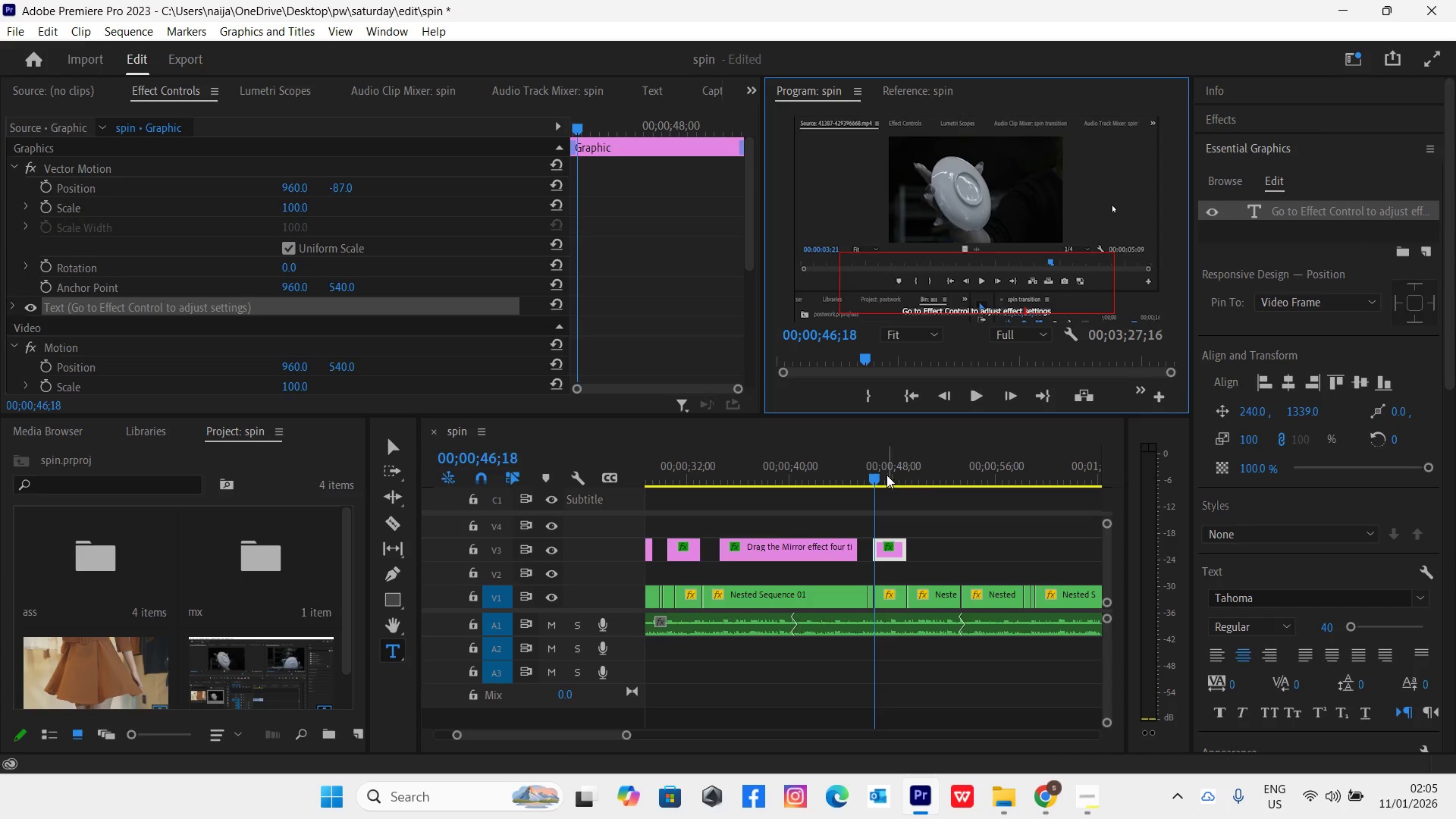 
left_click_drag(start_coordinate=[871, 472], to_coordinate=[863, 472])
 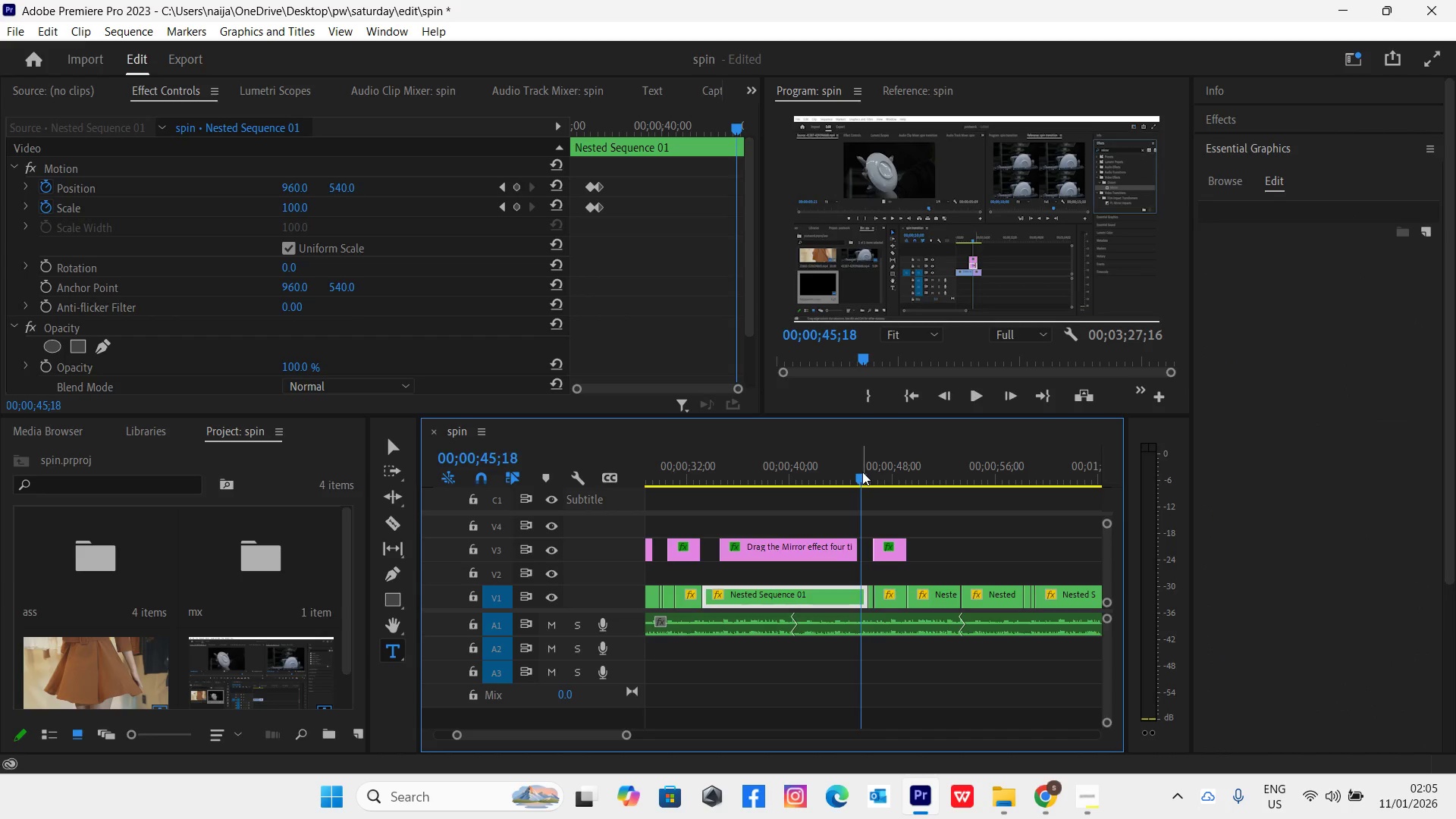 
key(Space)
 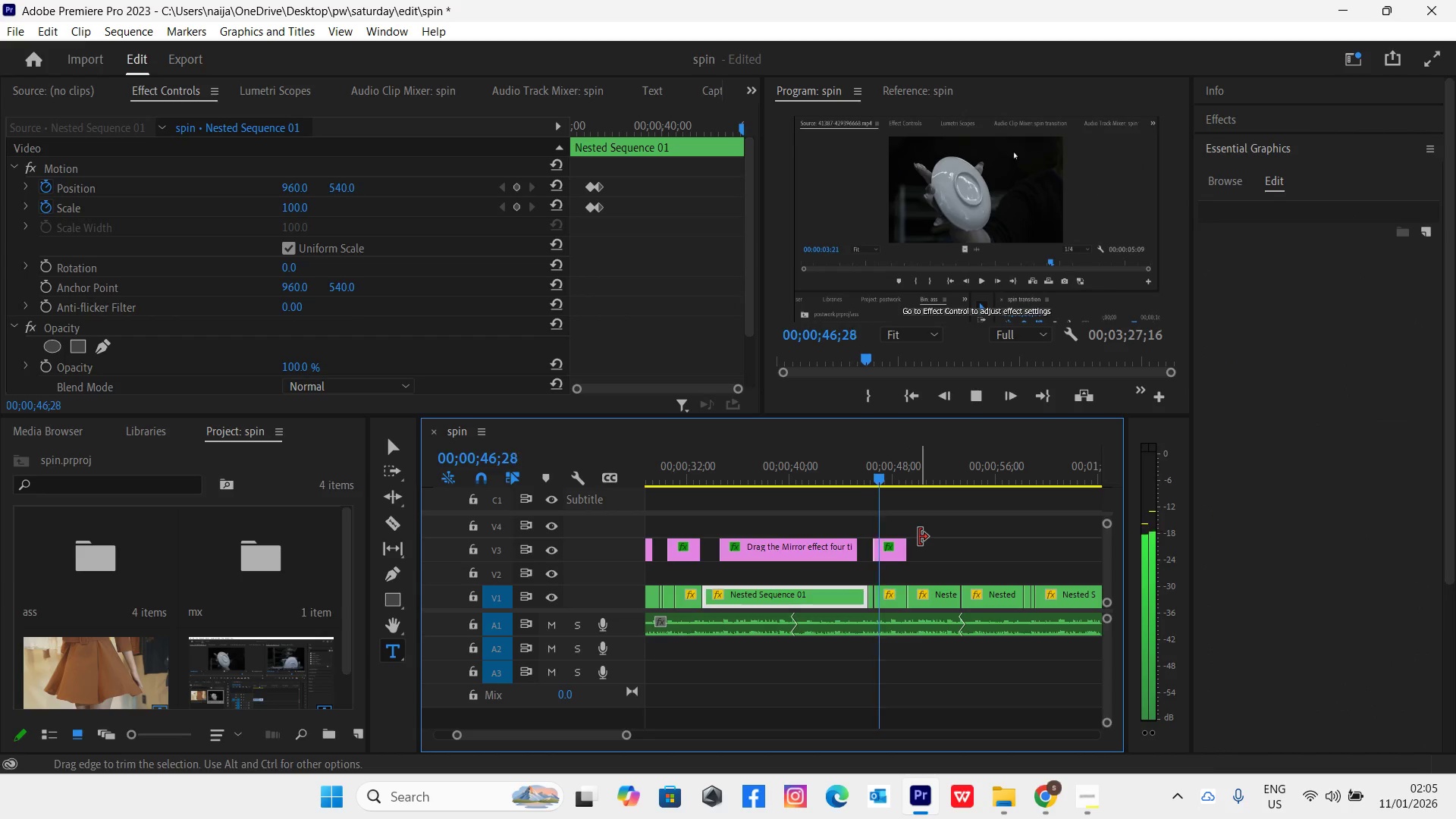 
key(Space)
 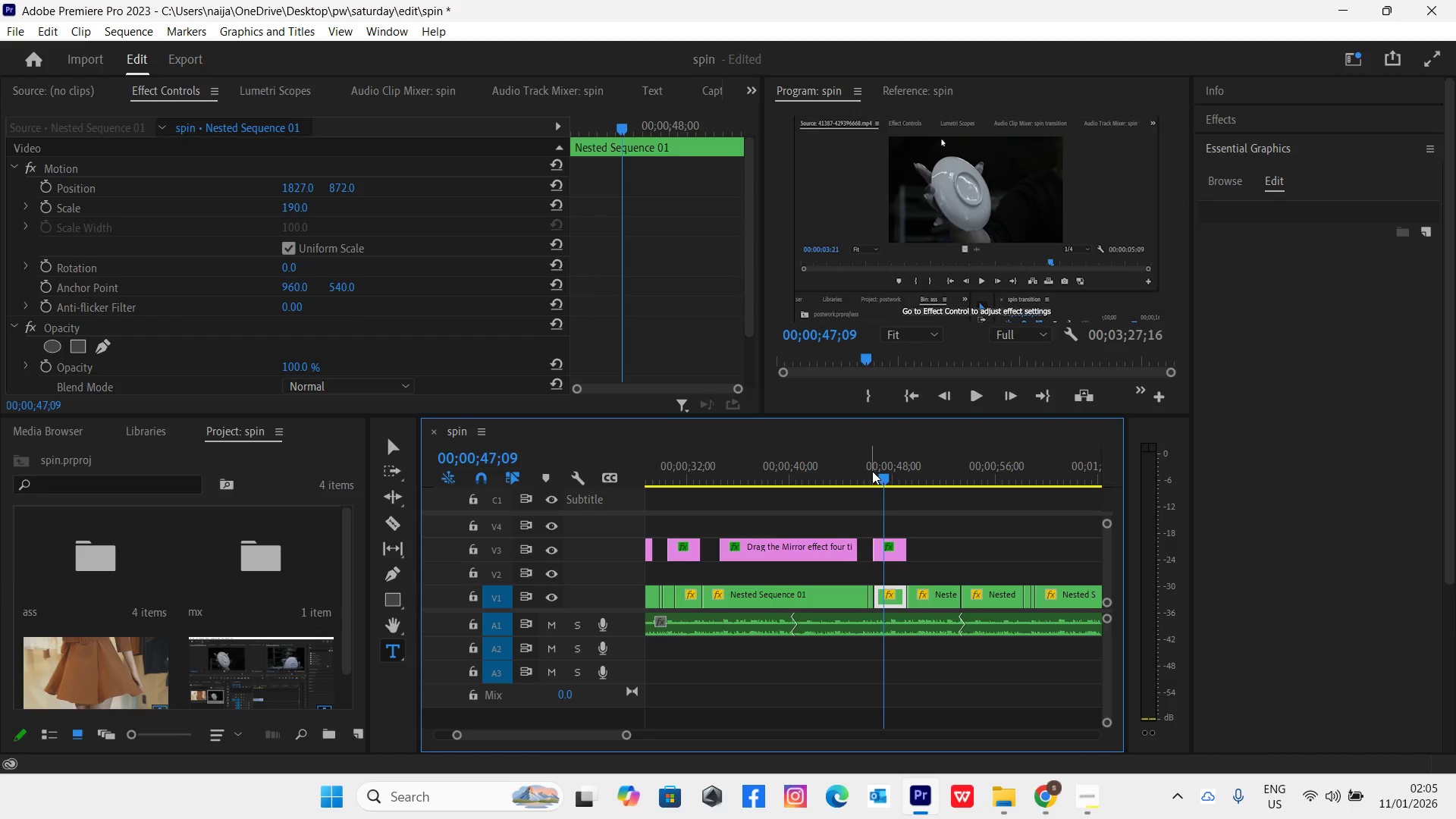 
left_click([870, 470])
 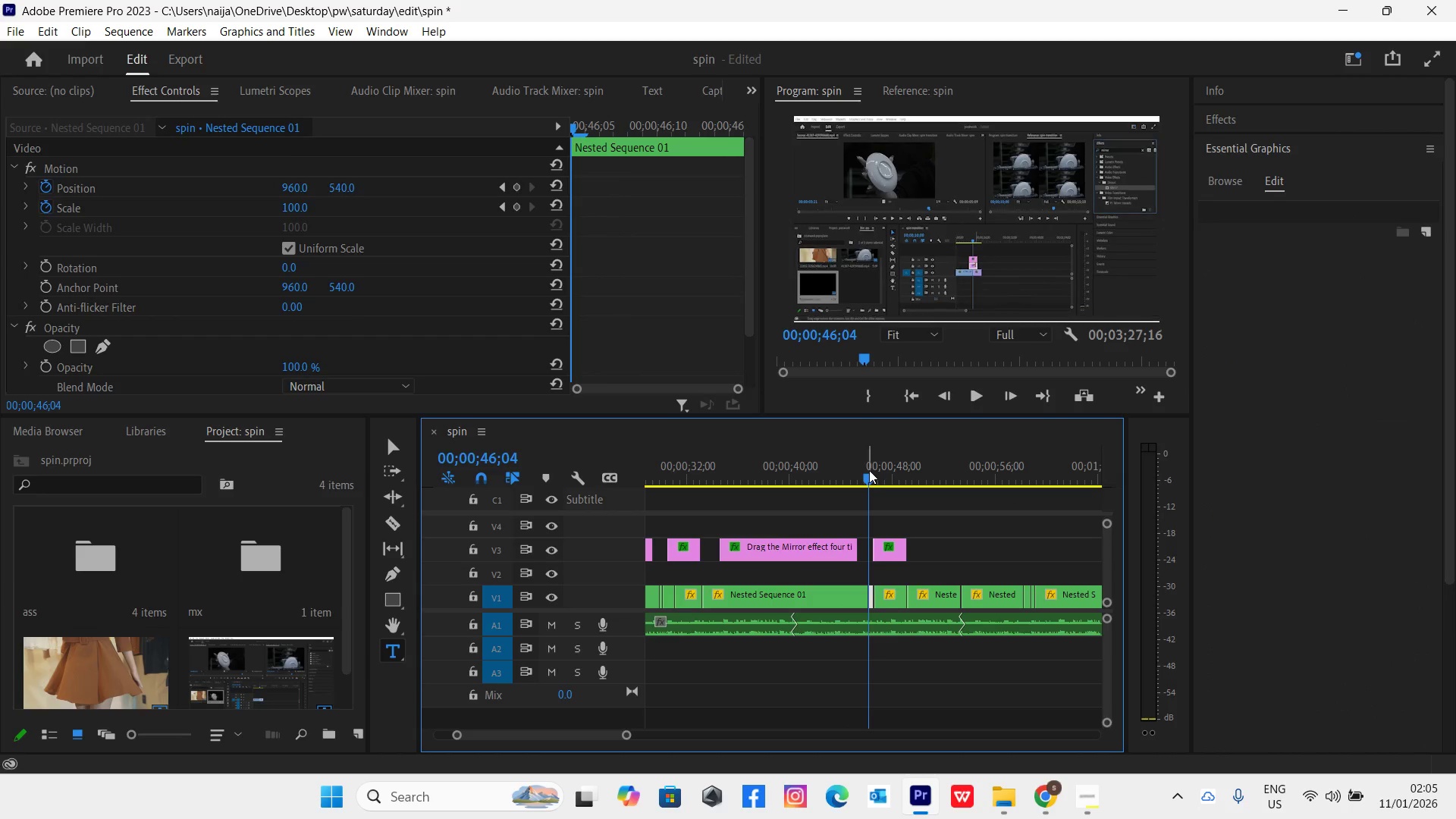 
key(Space)
 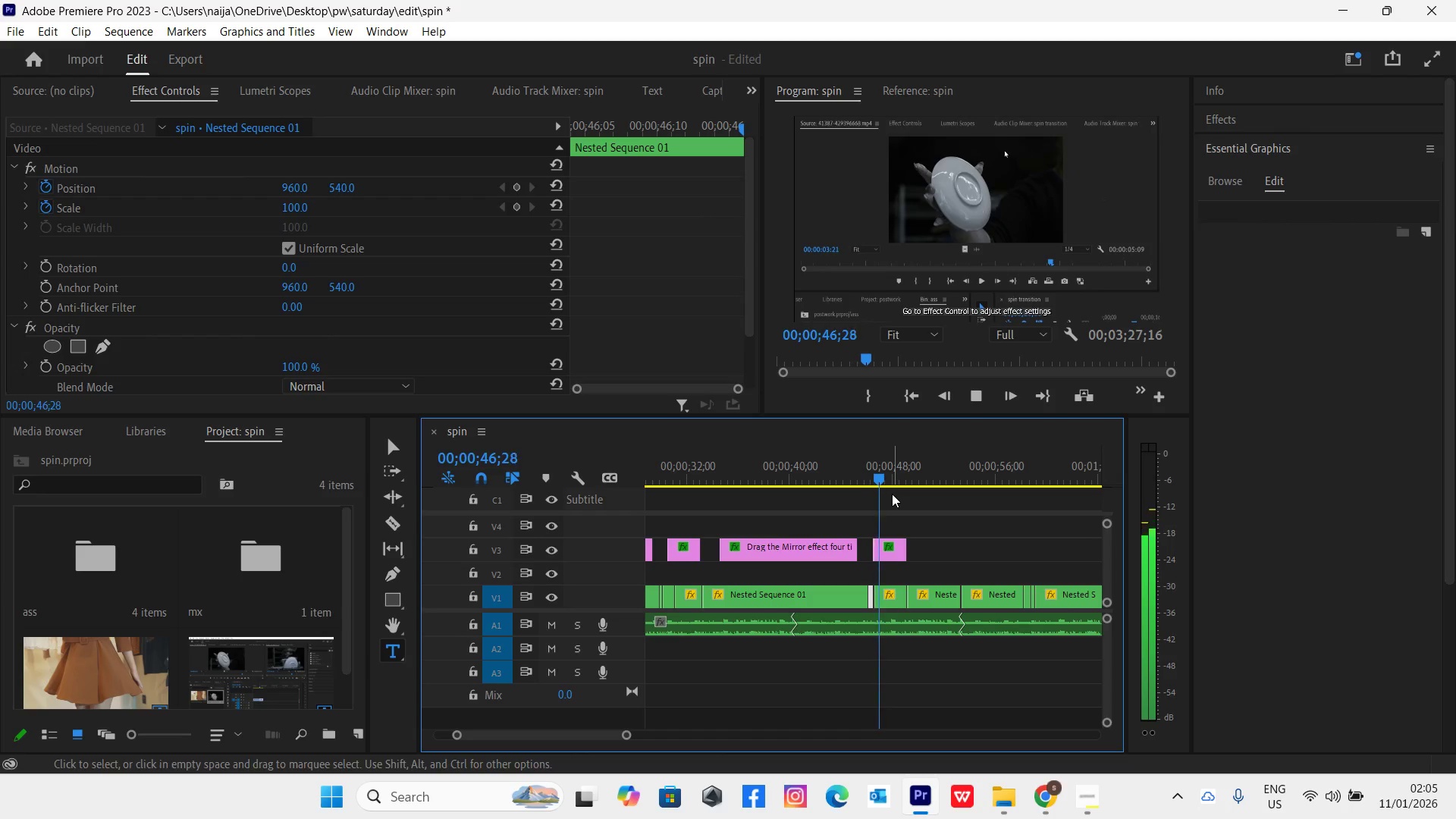 
key(Space)
 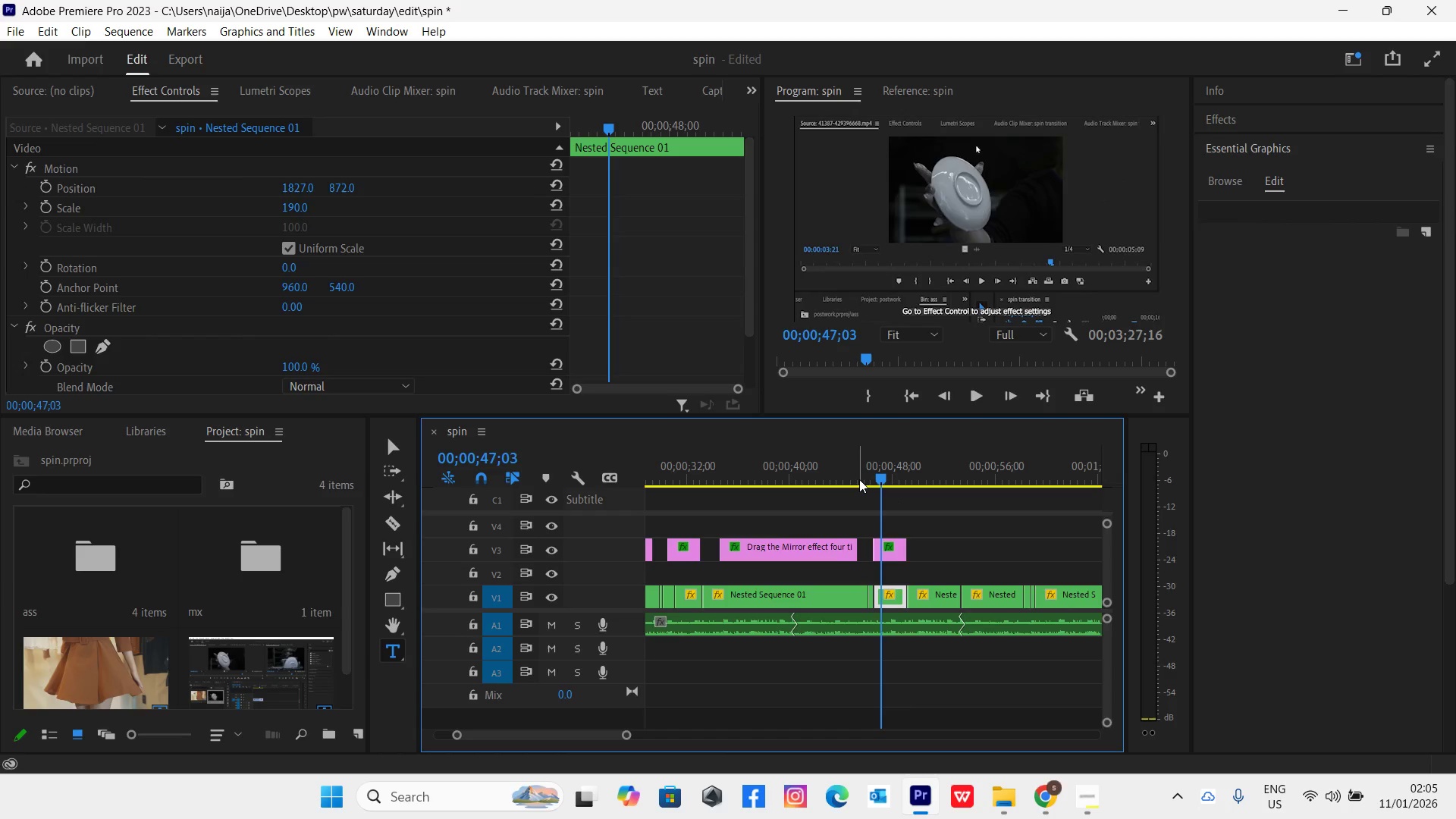 
left_click([859, 479])
 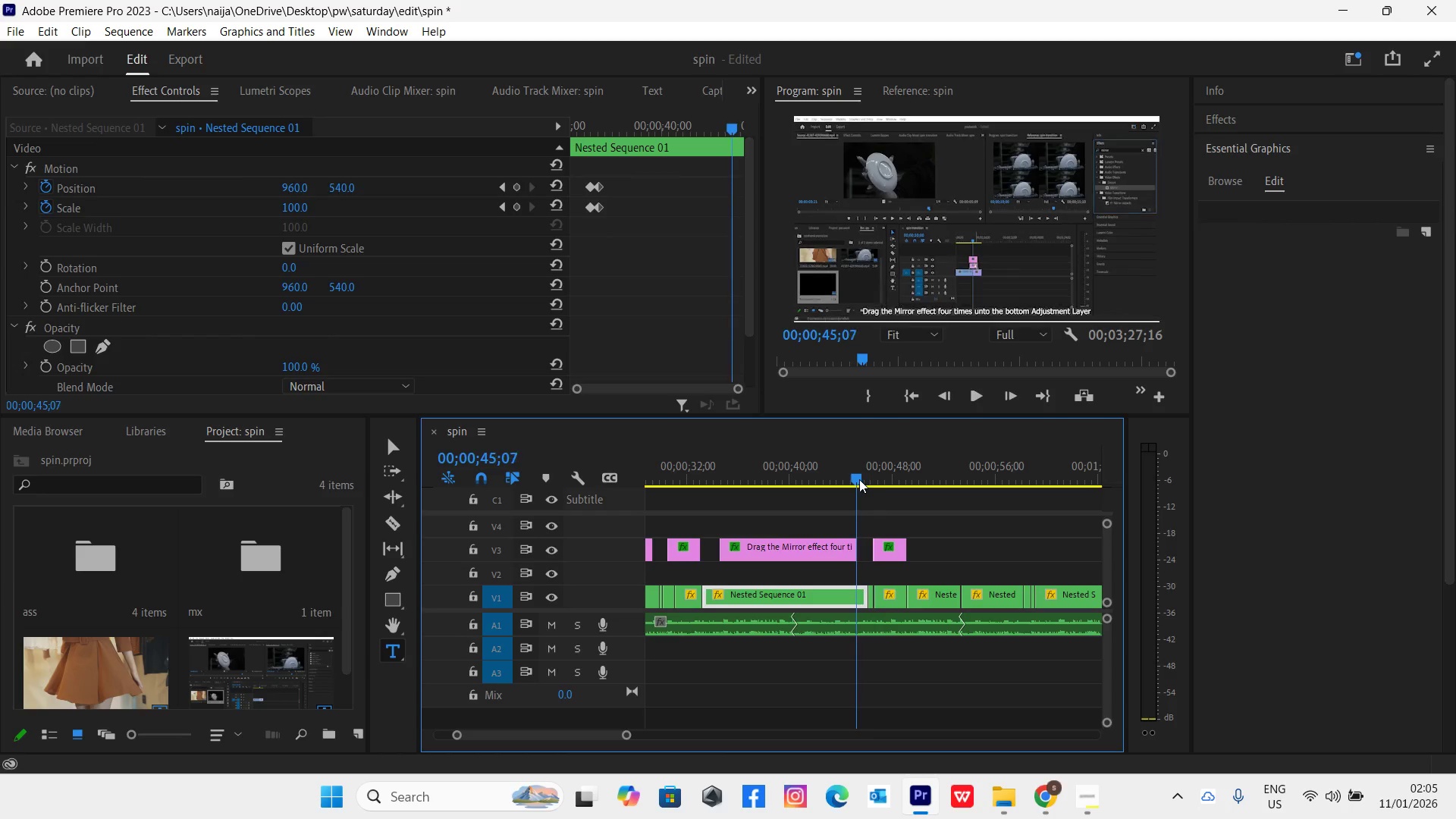 
key(Space)
 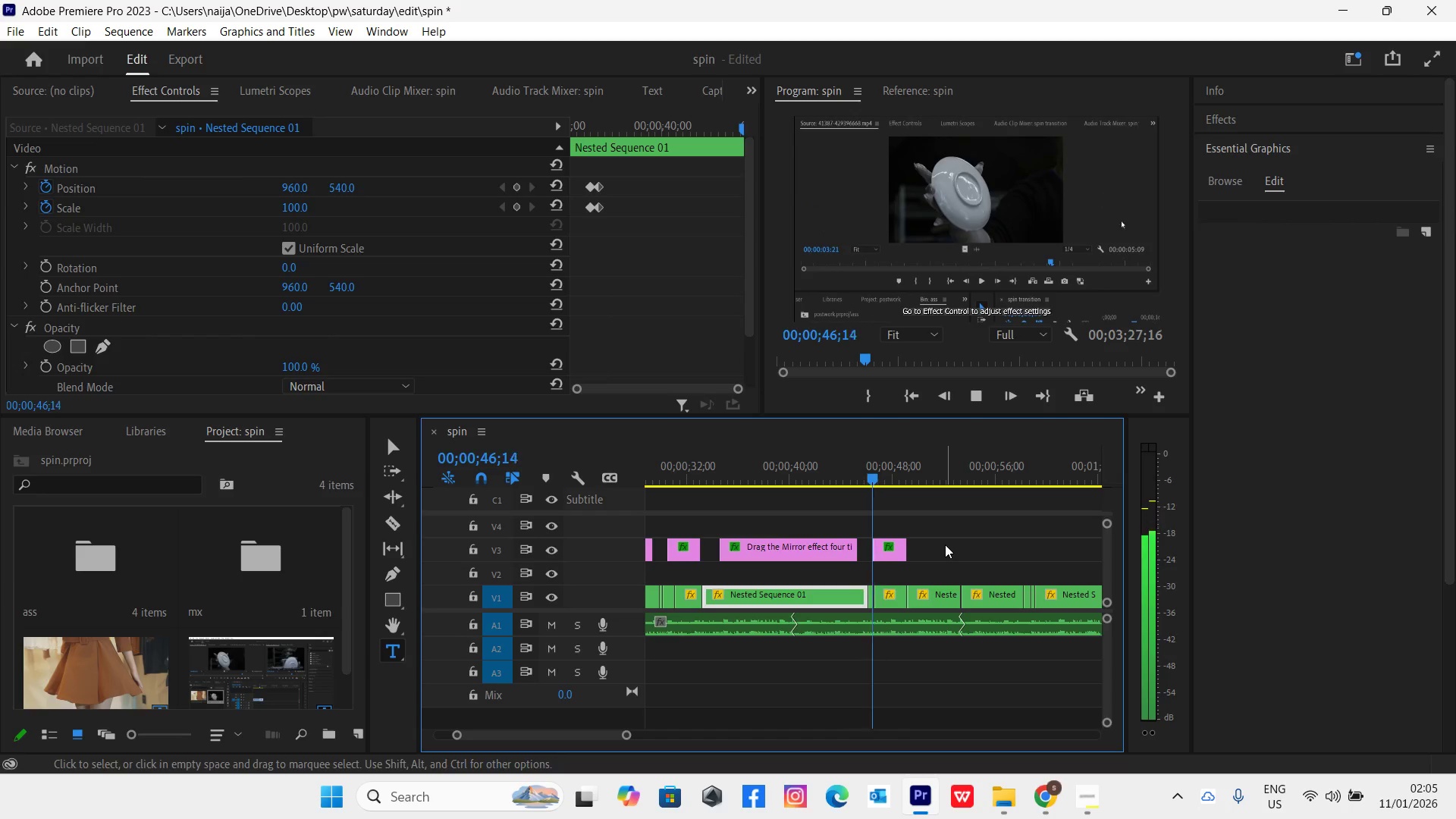 
key(Space)
 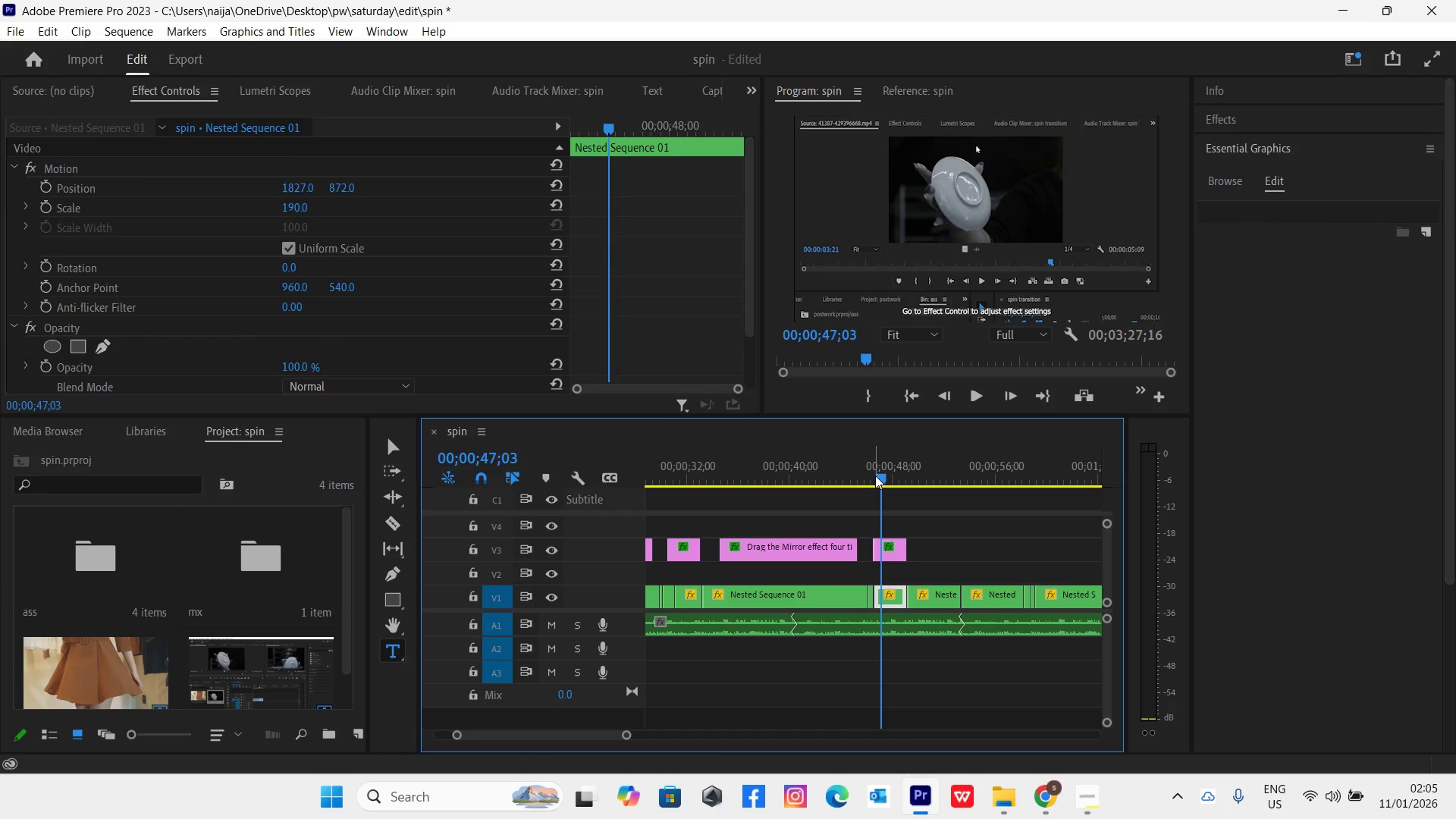 
left_click_drag(start_coordinate=[879, 477], to_coordinate=[872, 478])
 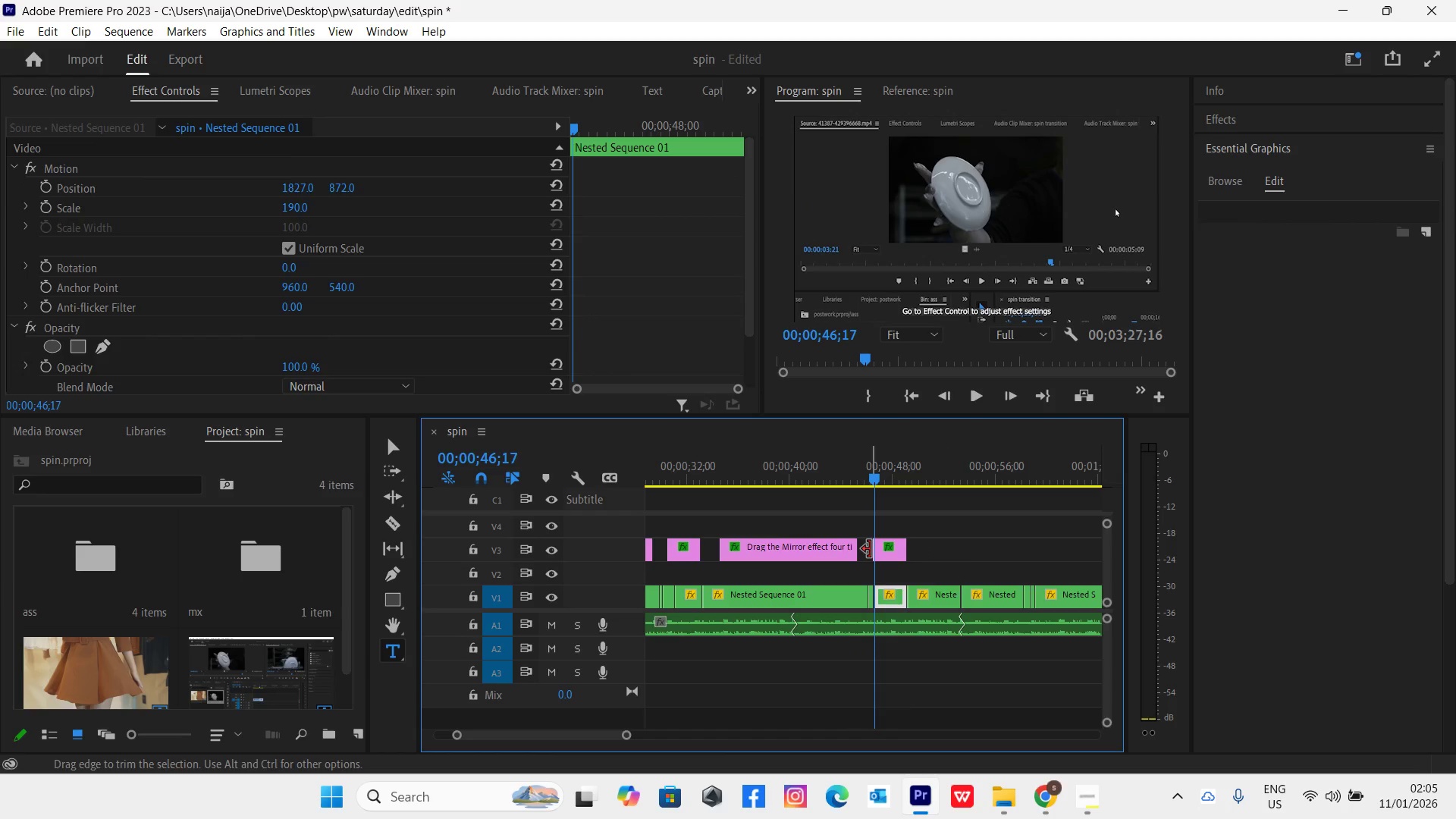 
left_click_drag(start_coordinate=[871, 550], to_coordinate=[877, 554])
 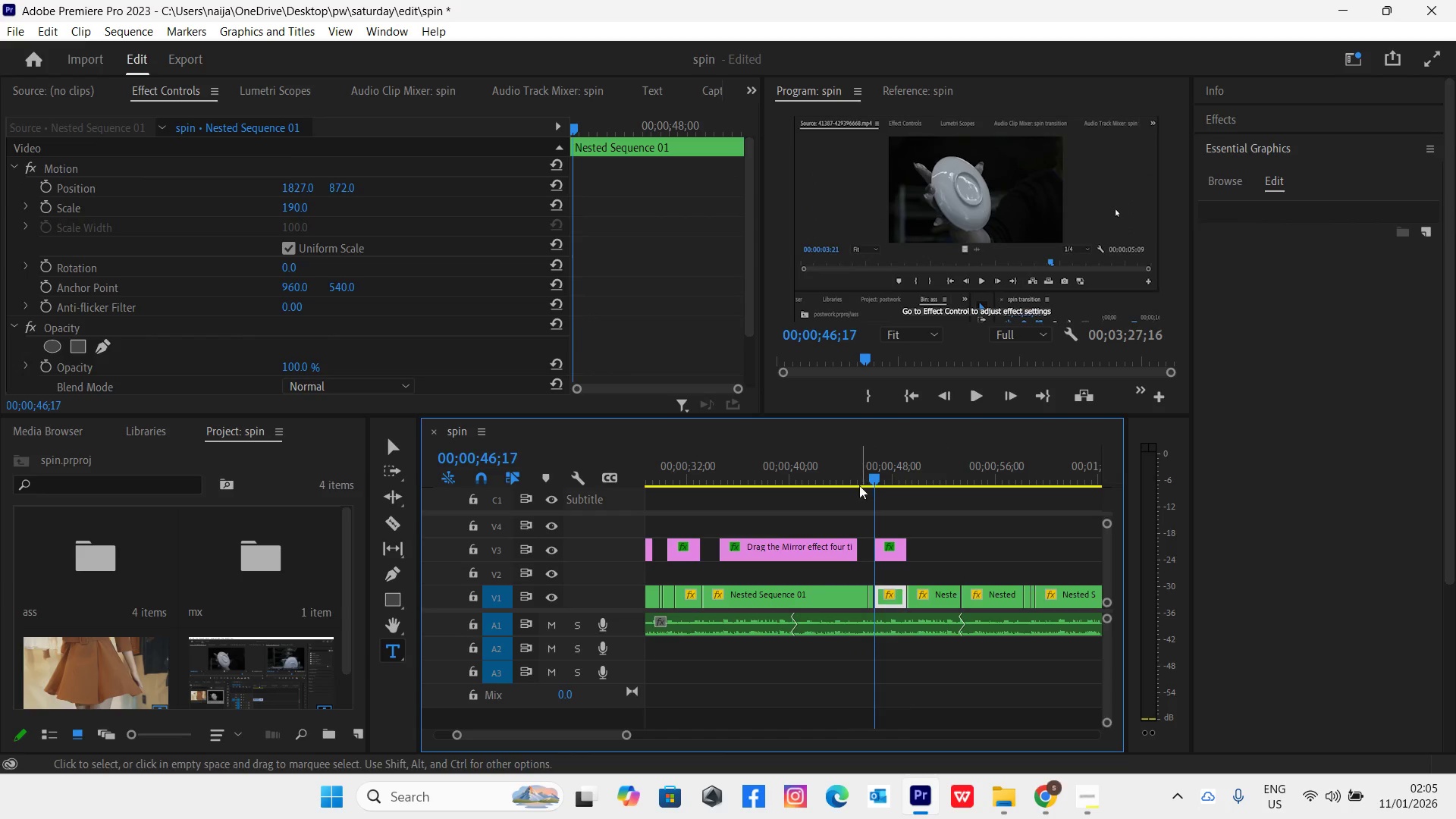 
left_click([858, 475])
 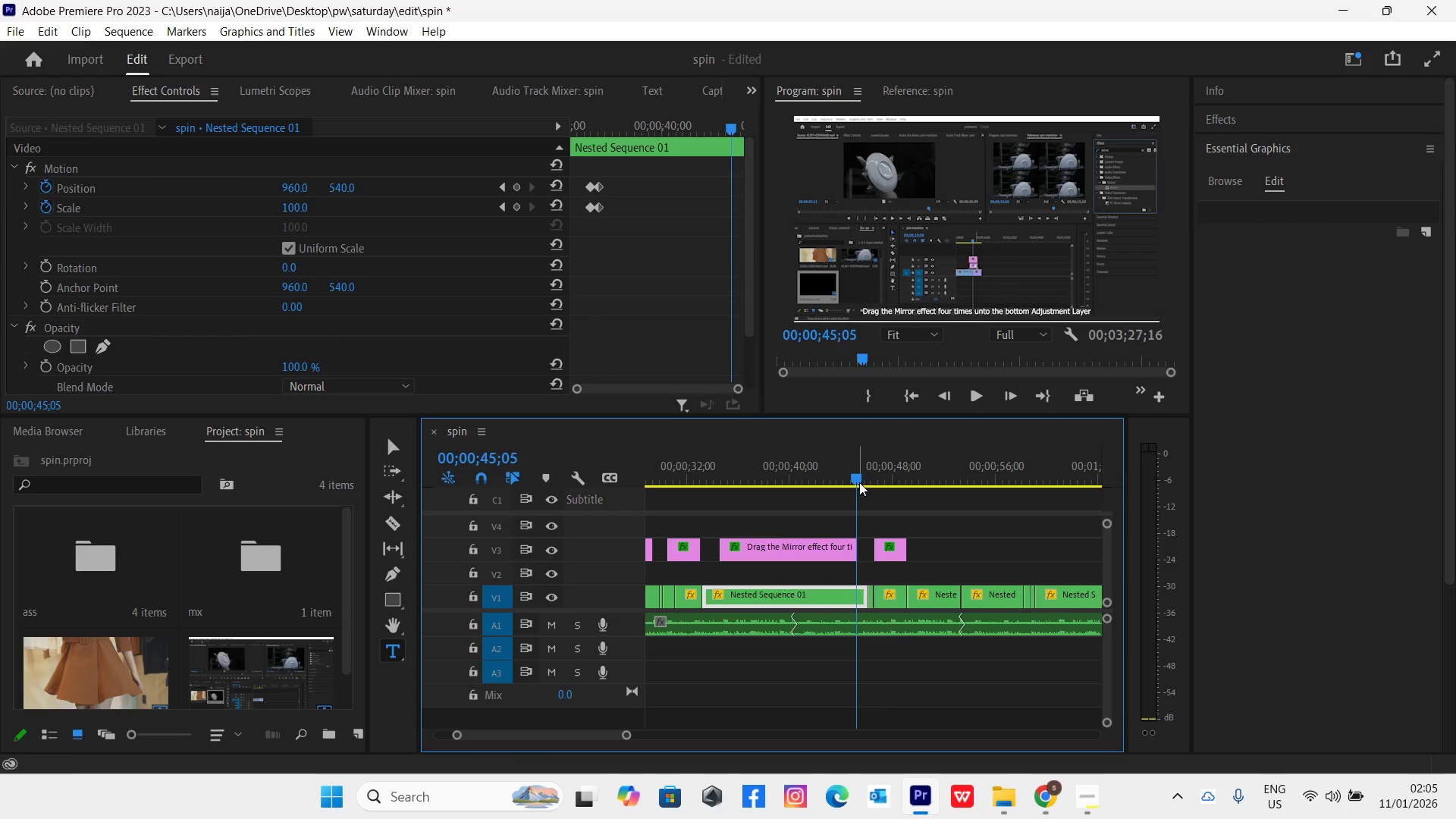 
key(Space)
 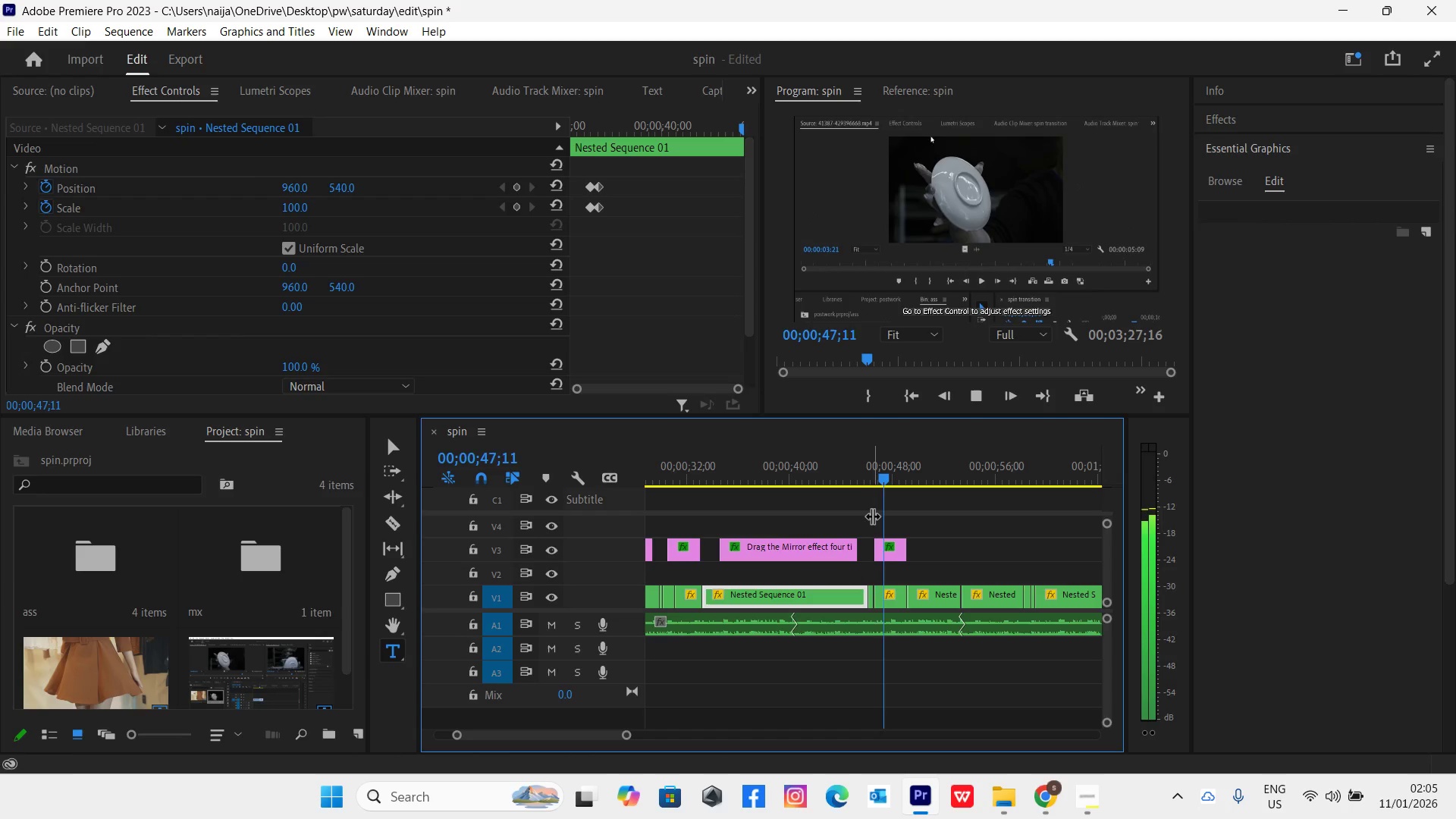 
key(Space)
 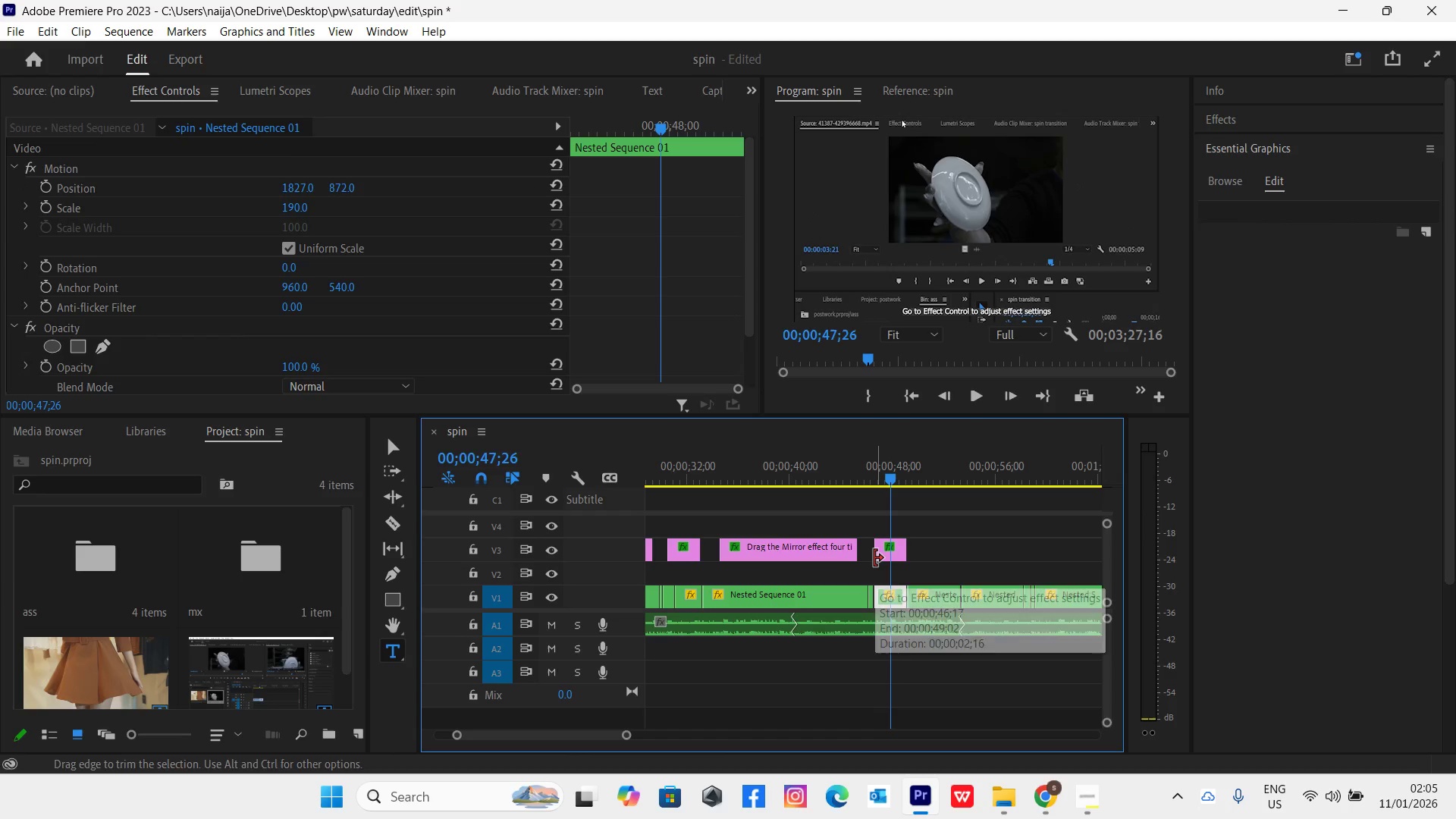 
key(Space)
 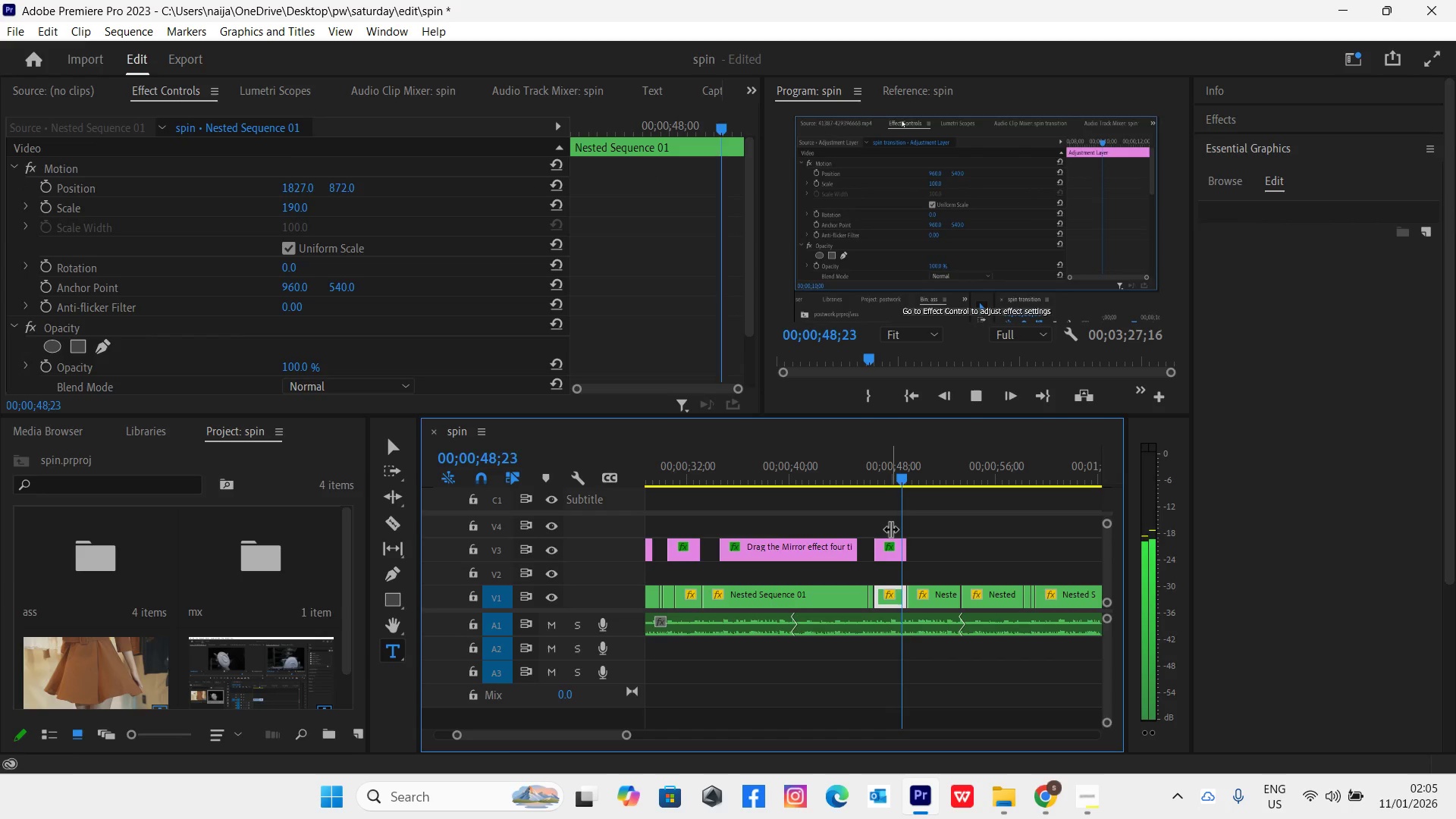 
key(Space)
 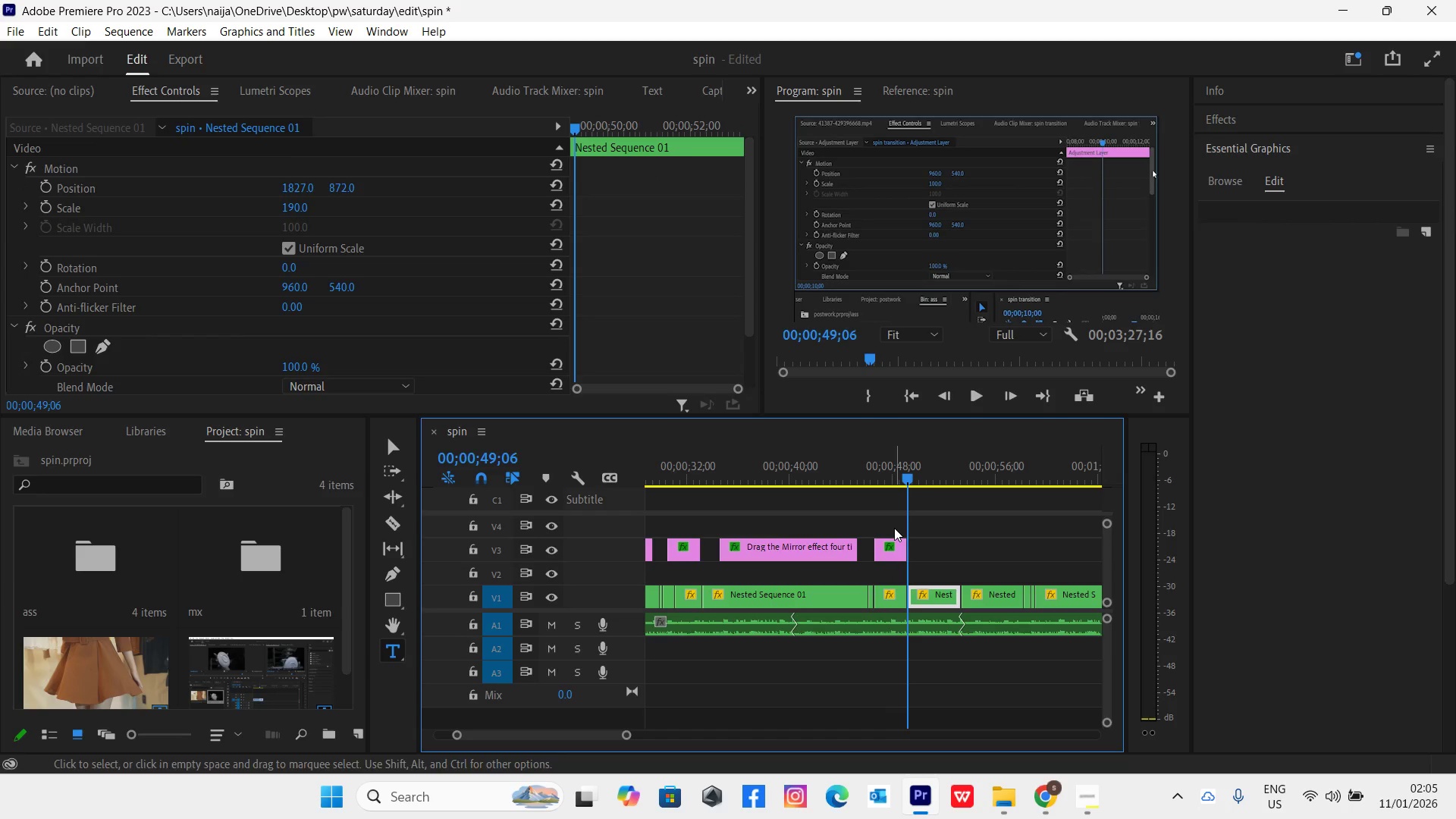 
key(Space)
 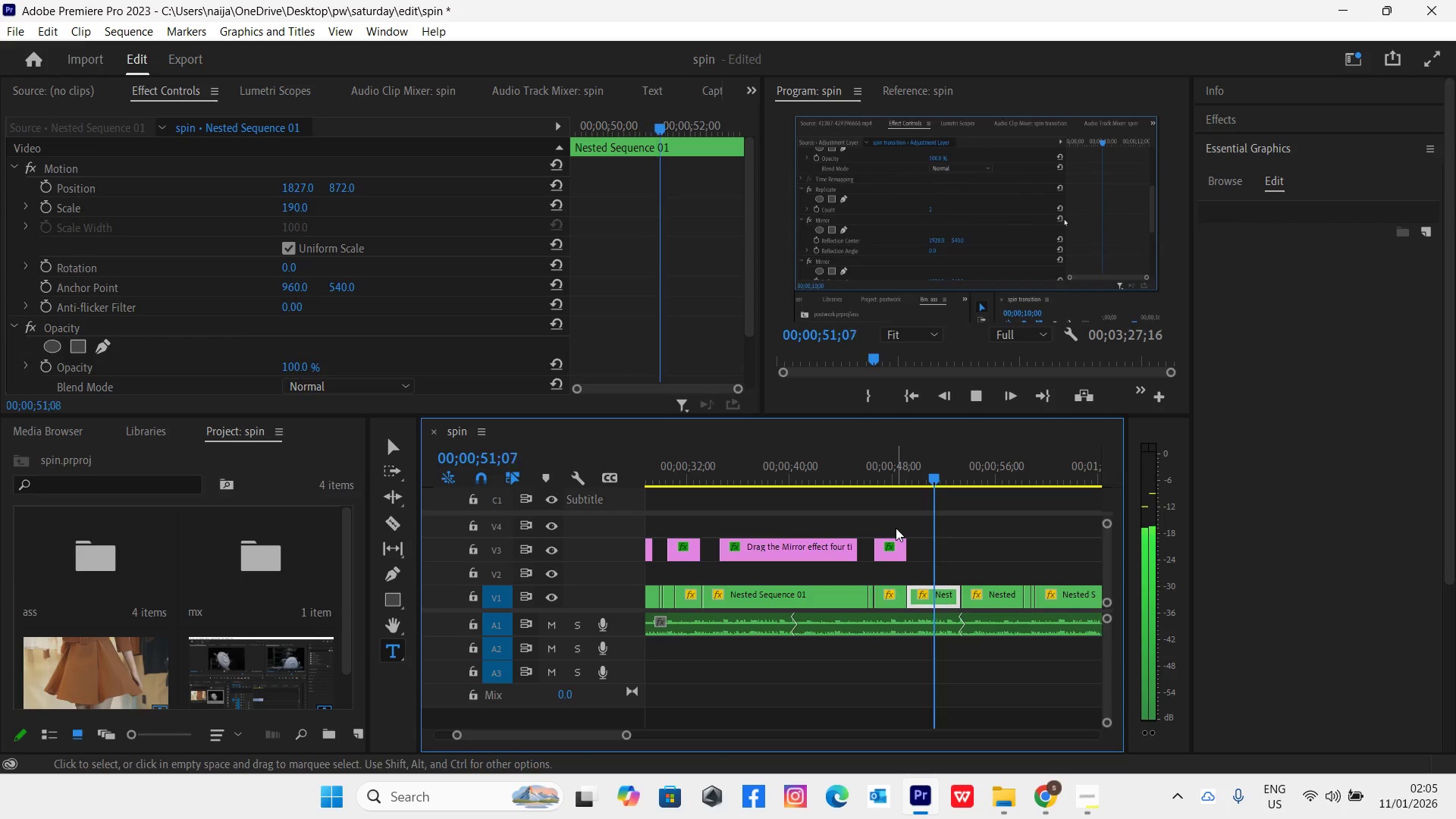 
key(Space)
 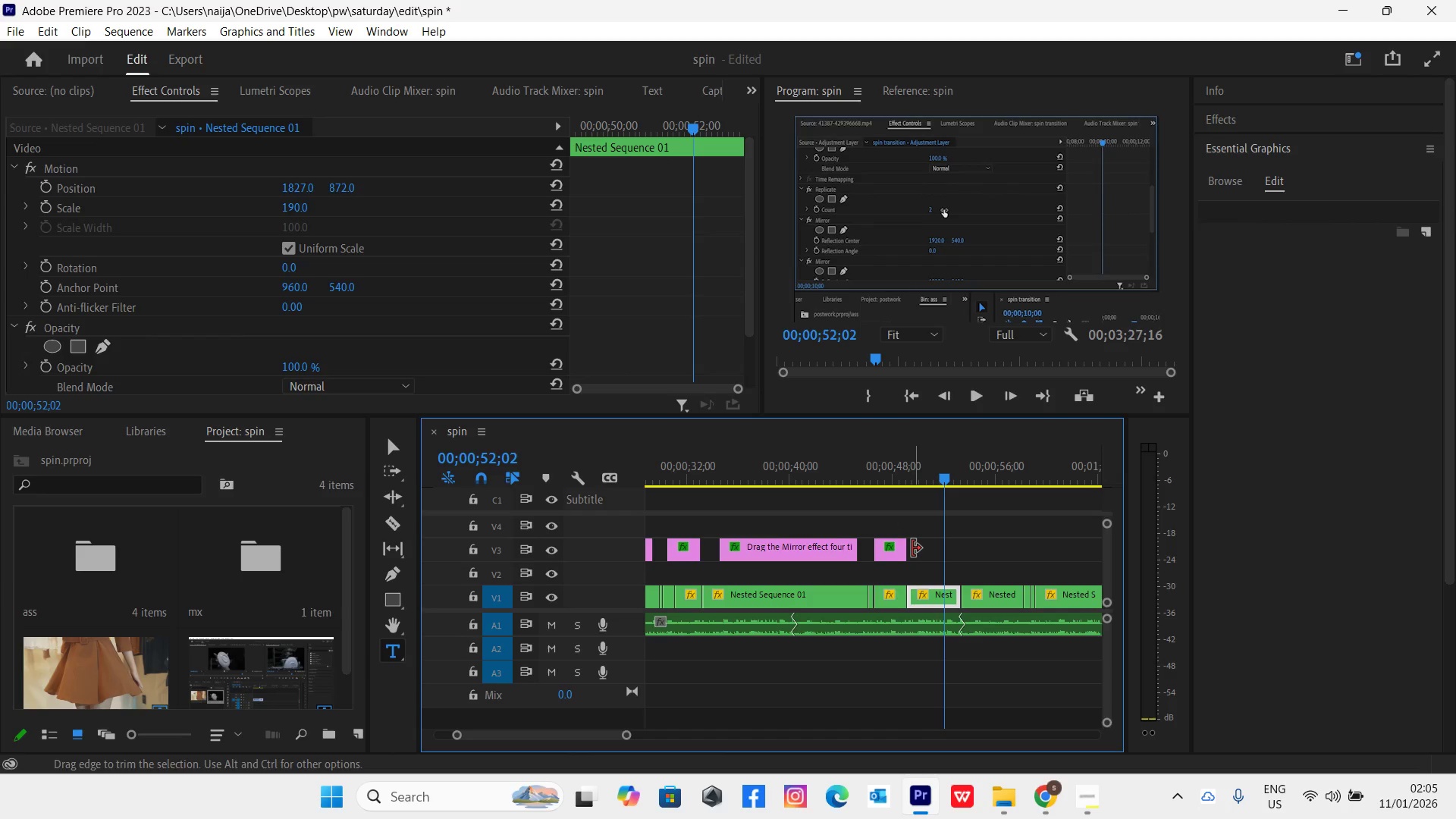 
left_click([894, 554])
 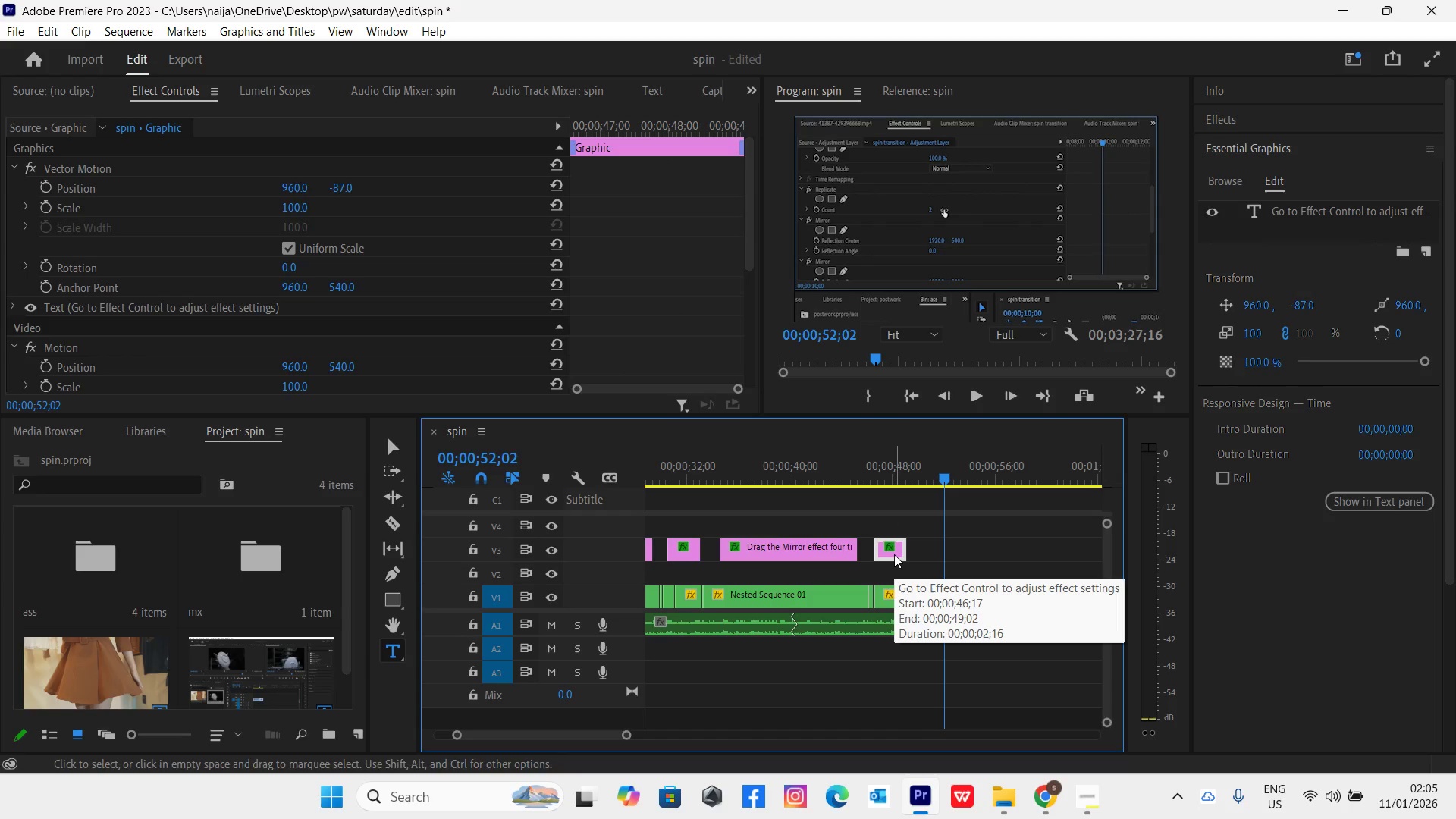 
hold_key(key=AltLeft, duration=1.5)
left_click_drag(start_coordinate=[894, 554], to_coordinate=[960, 552])
 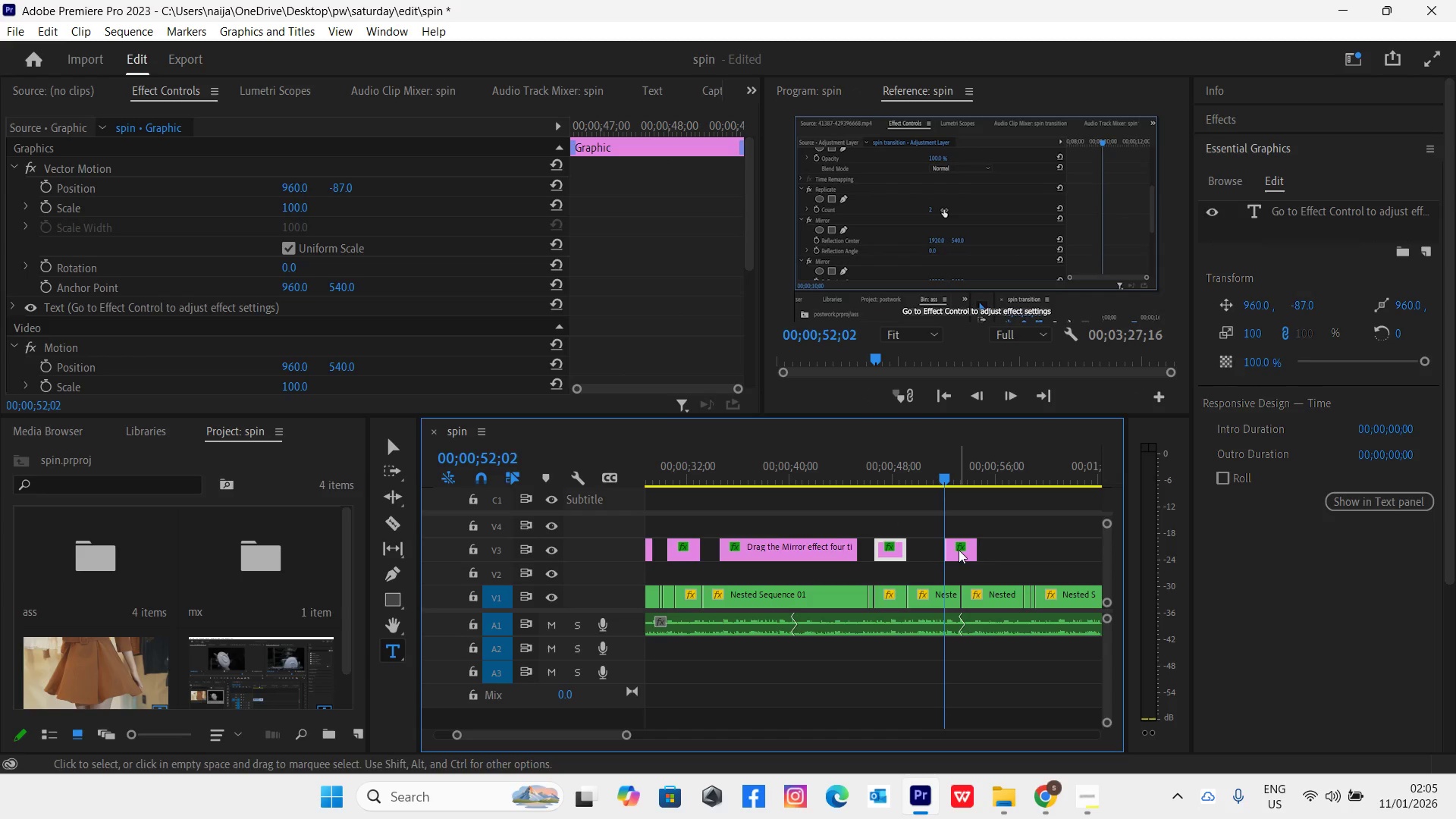 
hold_key(key=AltLeft, duration=0.39)
 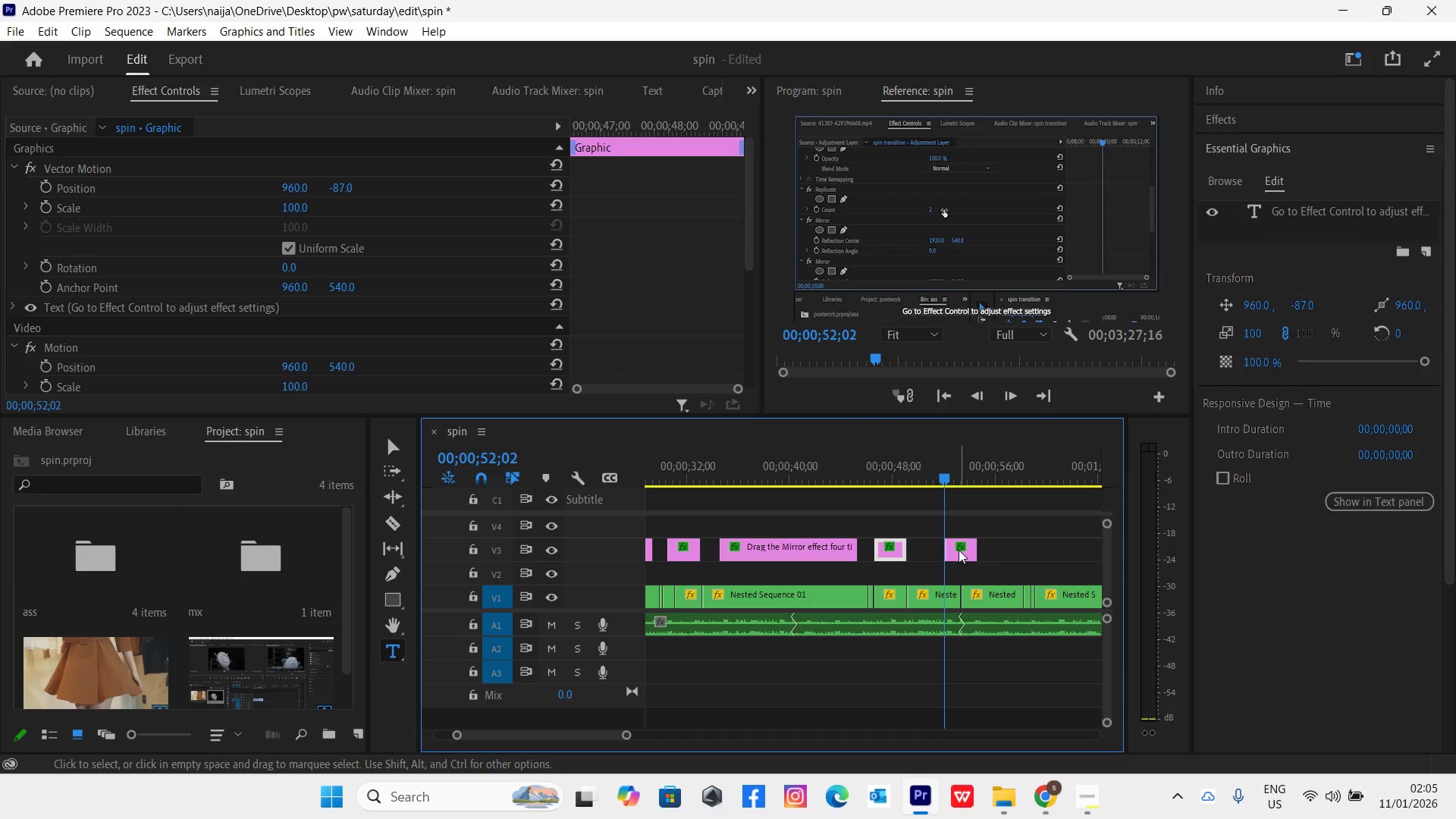 
left_click([957, 548])
 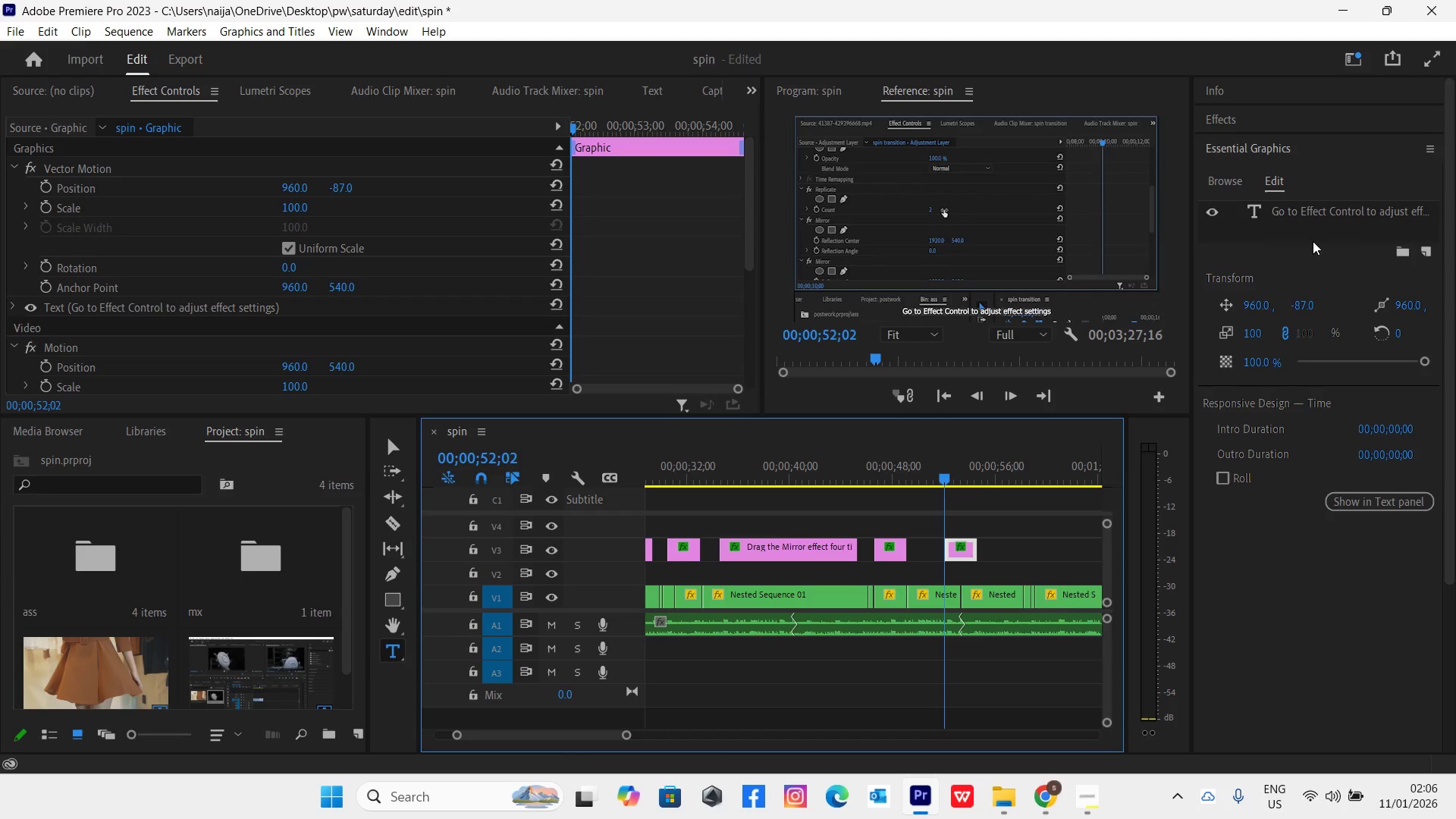 
double_click([1338, 209])
 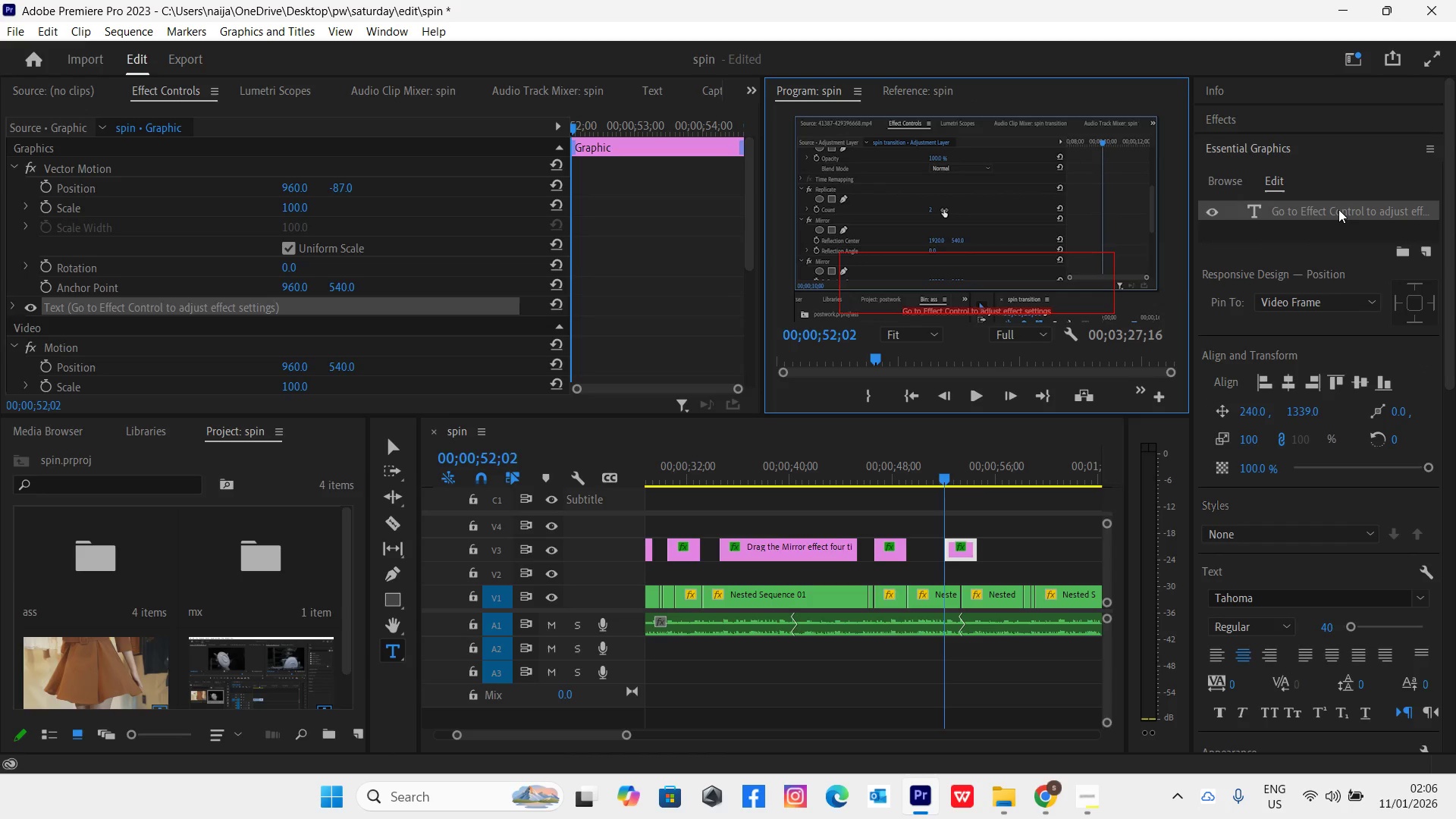 
wait(7.73)
 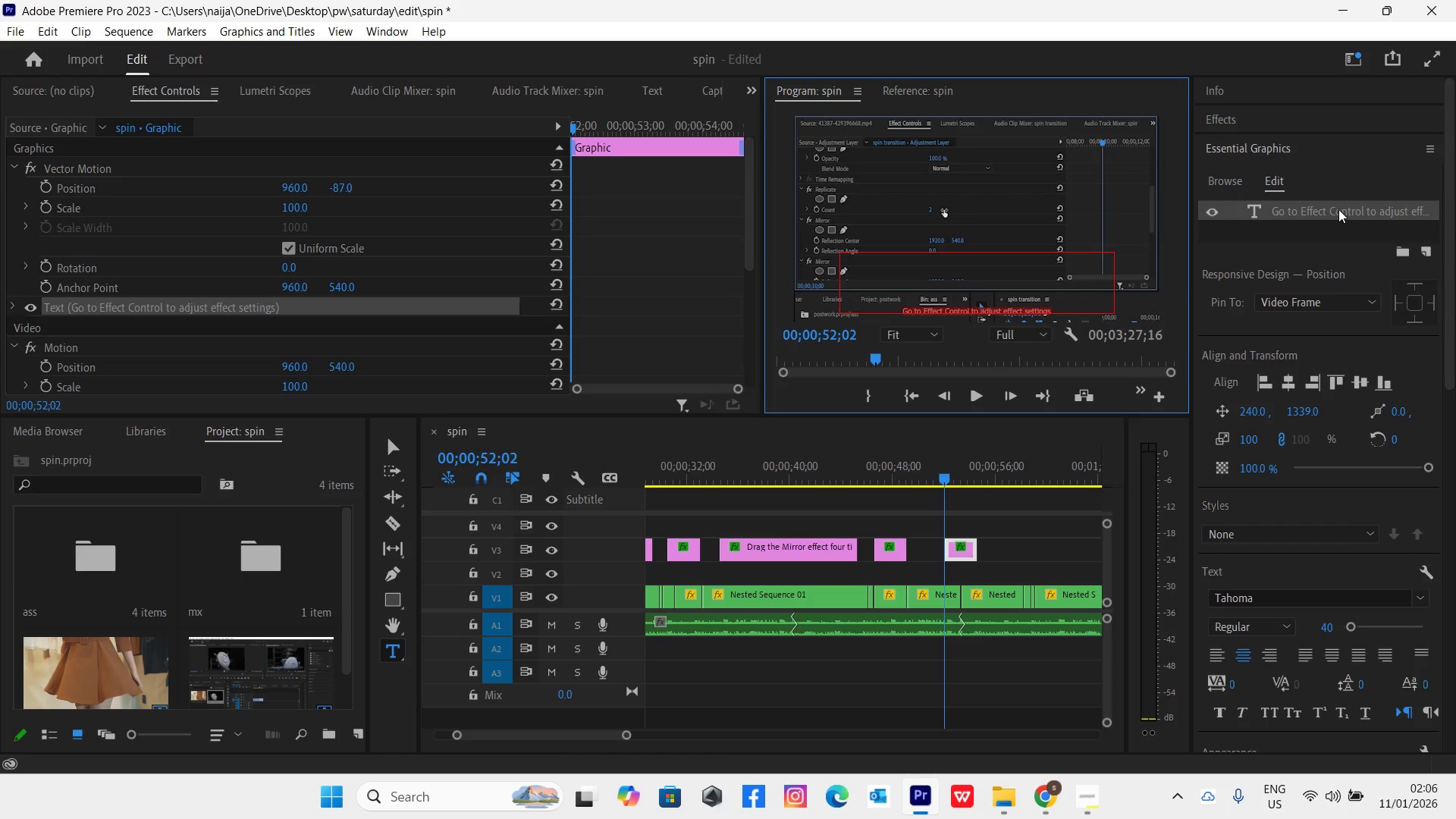 
type(Change the Replicate Count Valur)
key(Backspace)
type(e)
 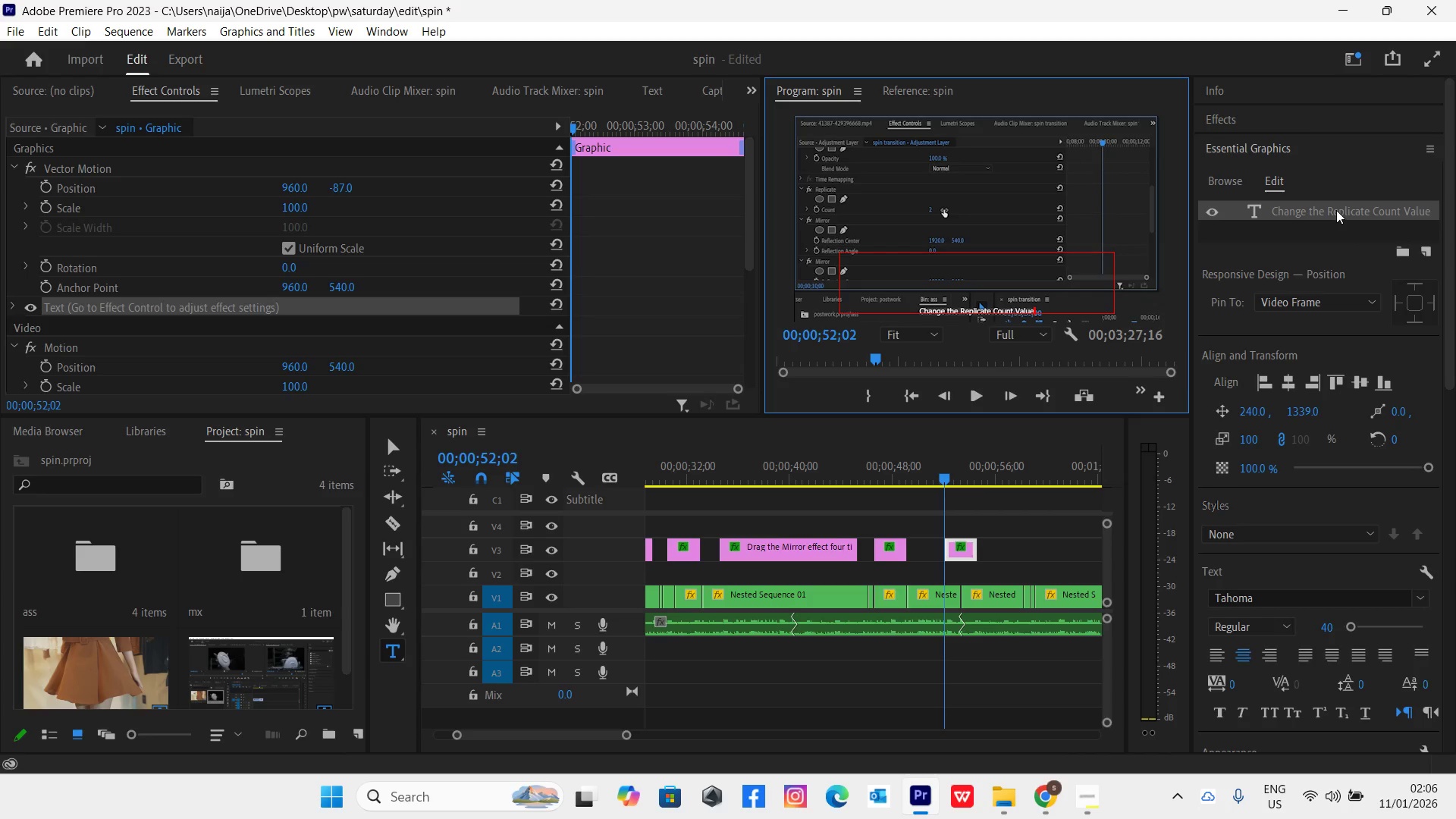 
type( to "3")
 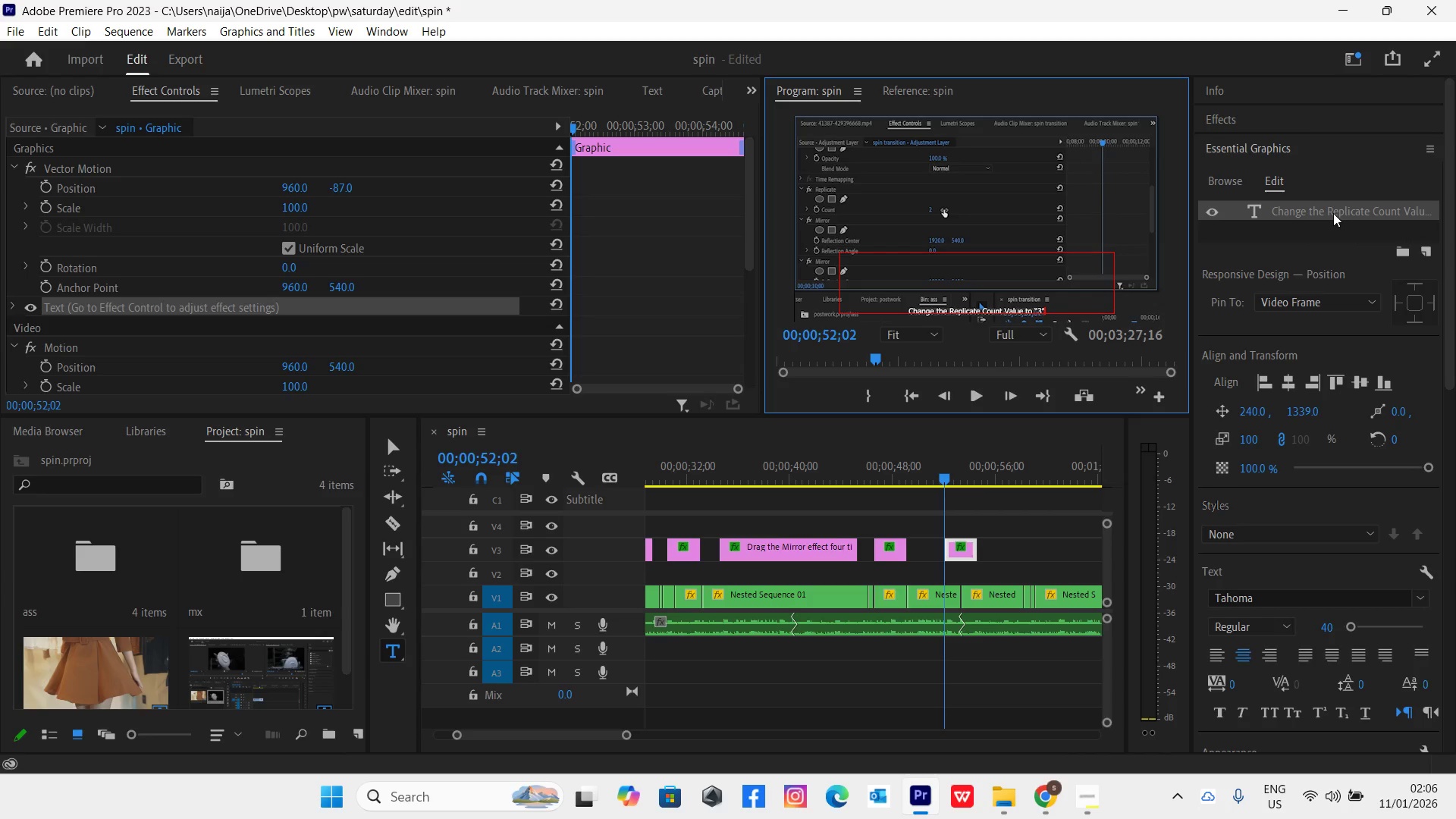 
key(Control+Backquote)
 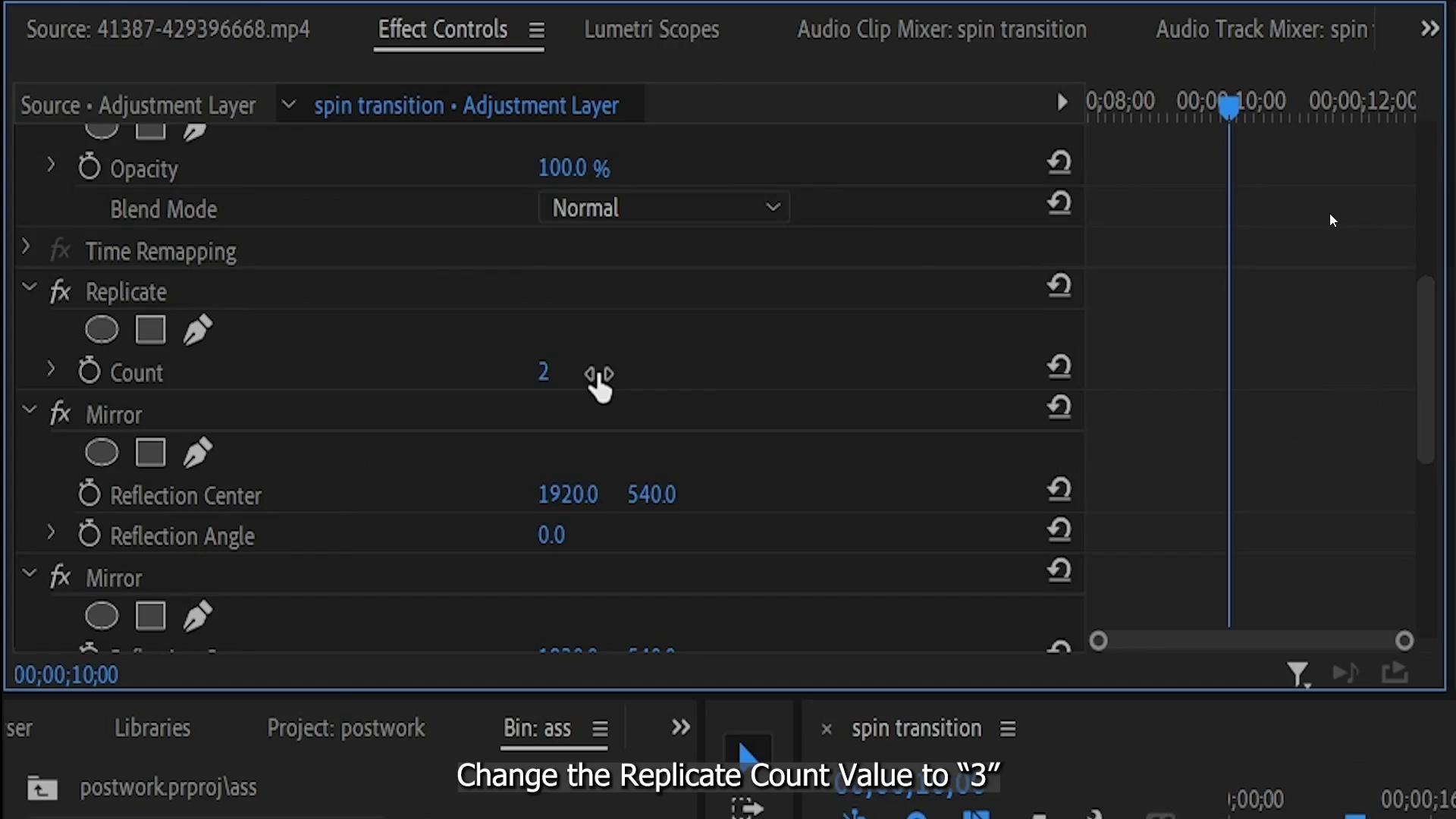 
key(Control+Backquote)
 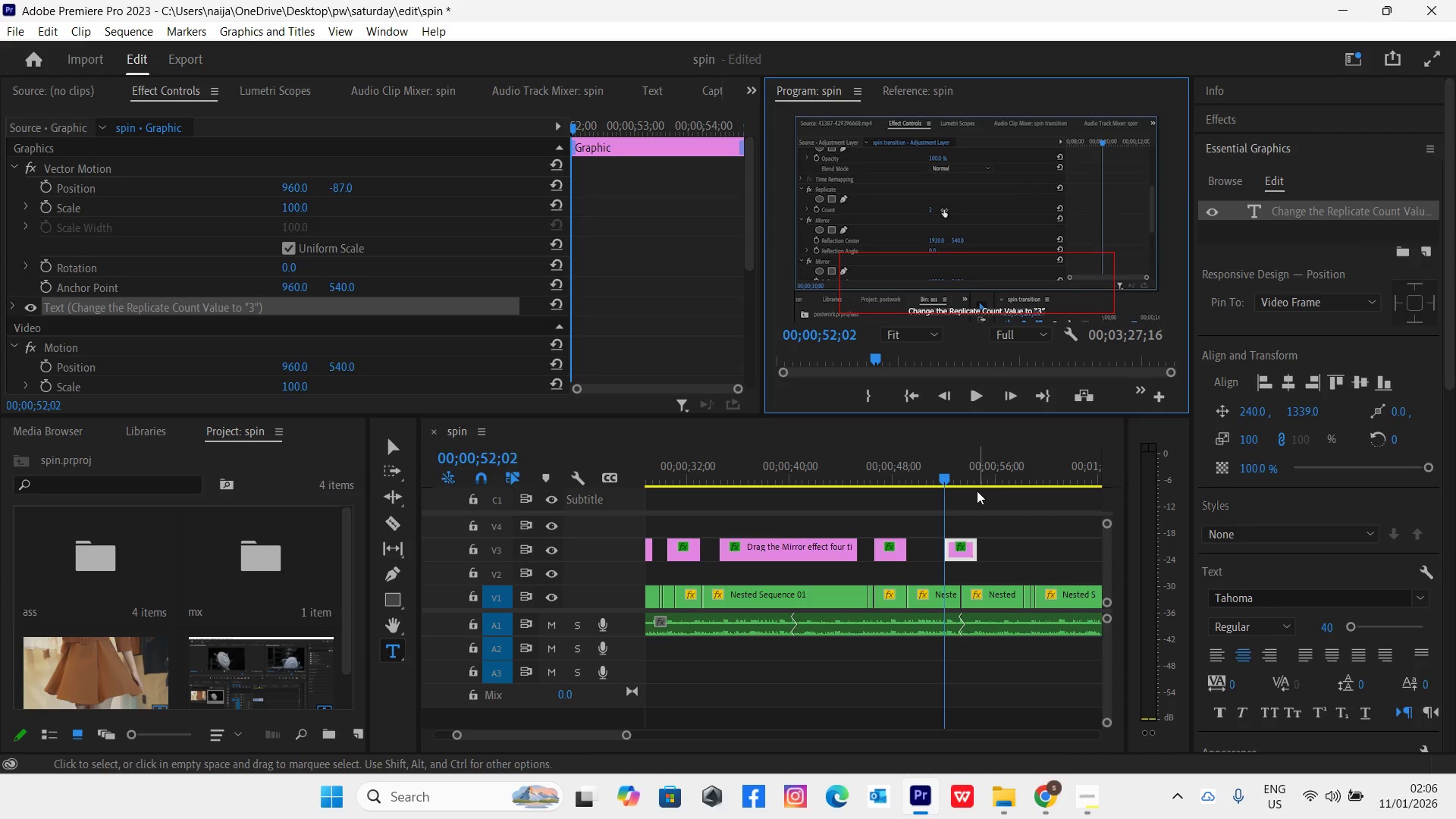 
left_click_drag(start_coordinate=[938, 474], to_coordinate=[934, 476])
 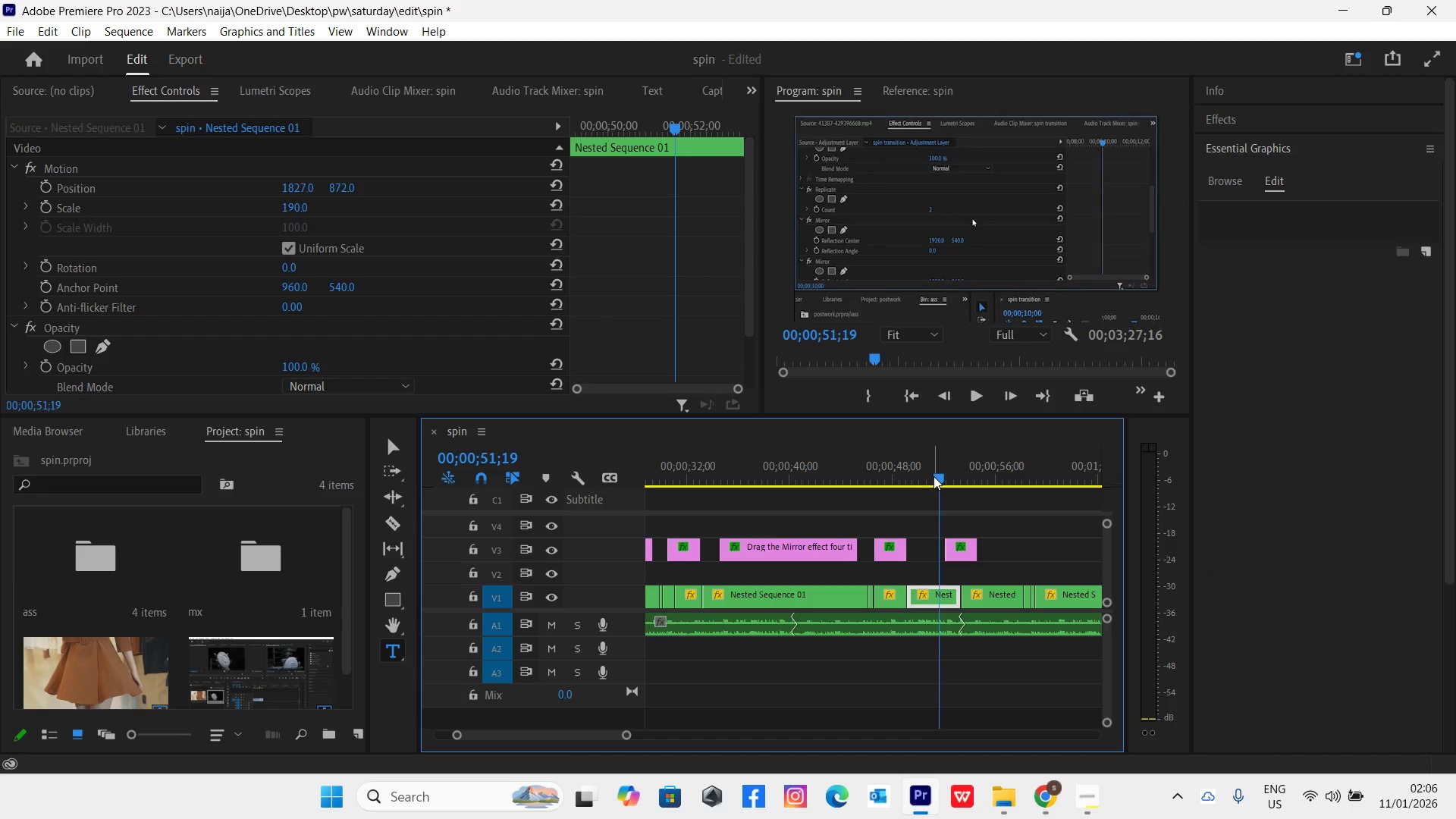 
key(Space)
 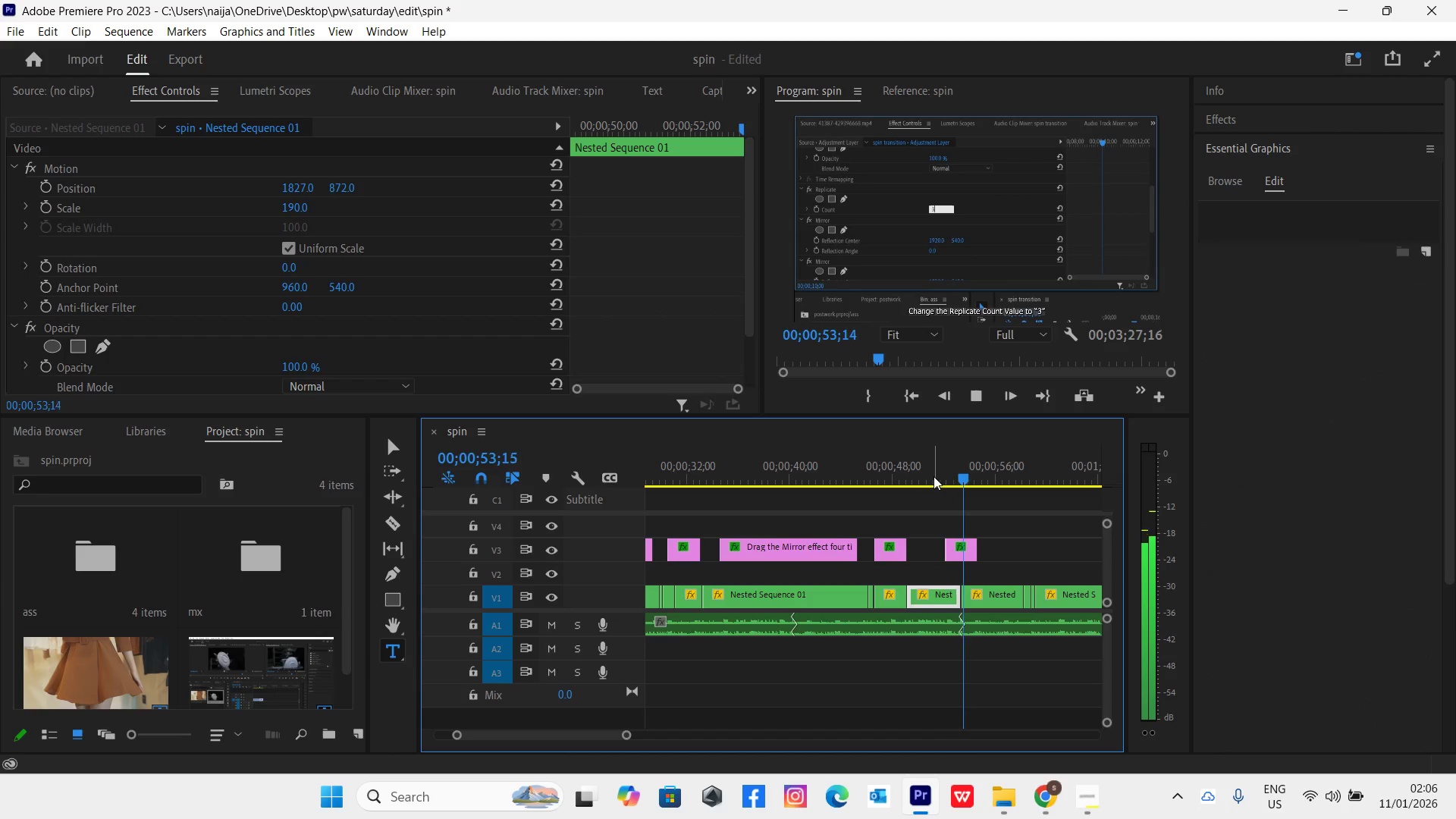 
left_click([933, 482])
 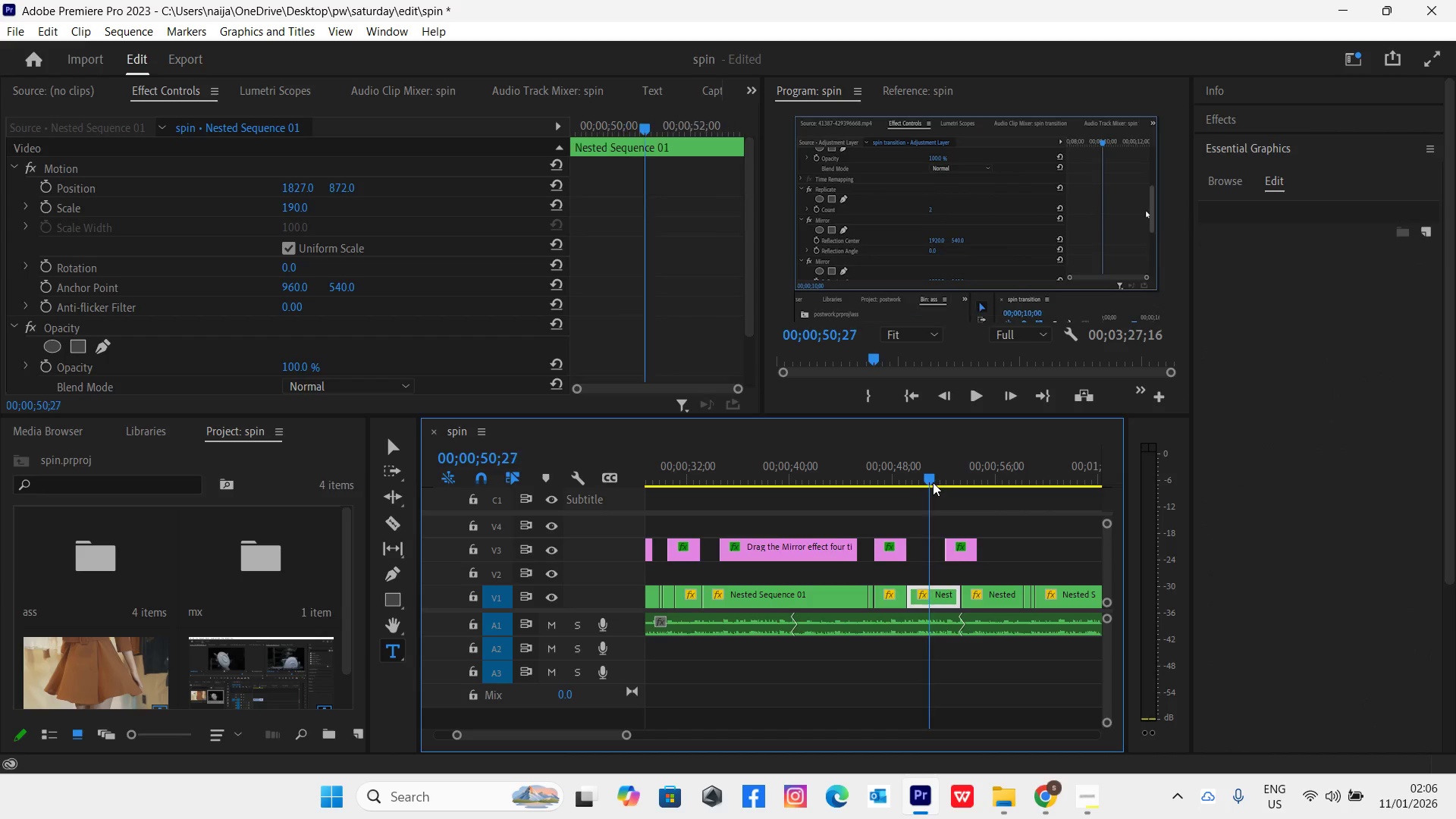 
key(Space)
 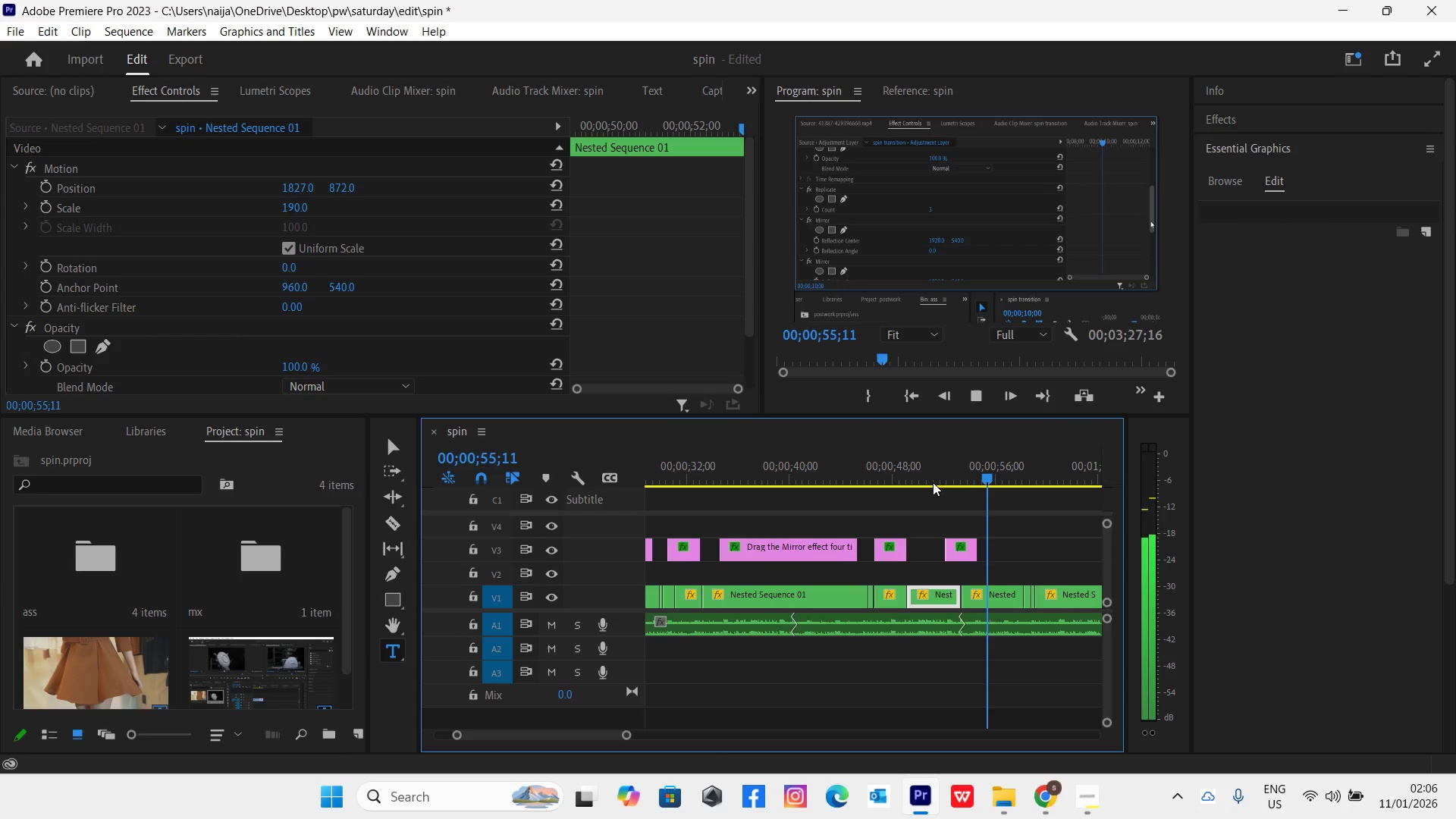 
wait(7.99)
 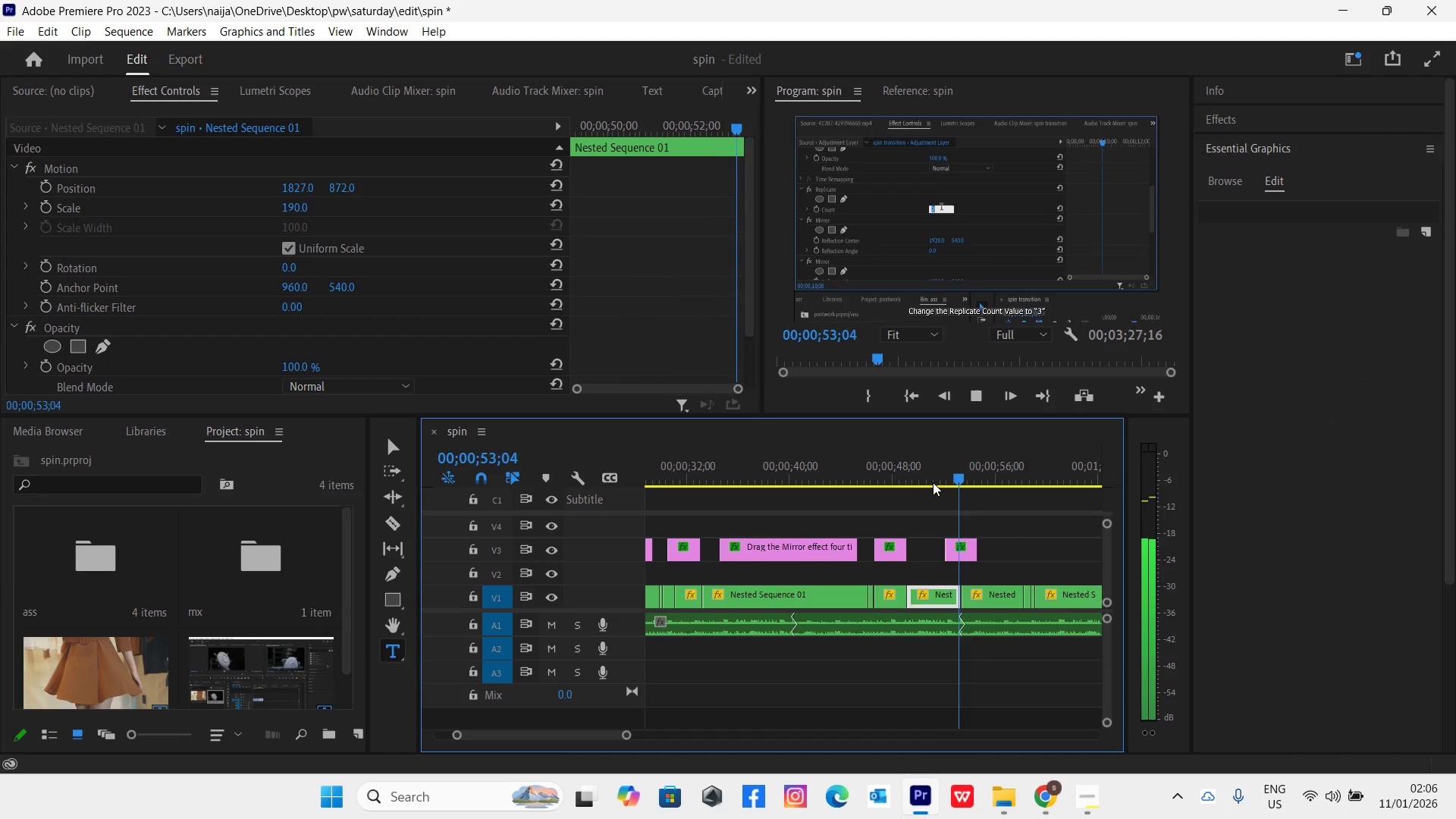 
key(Space)
 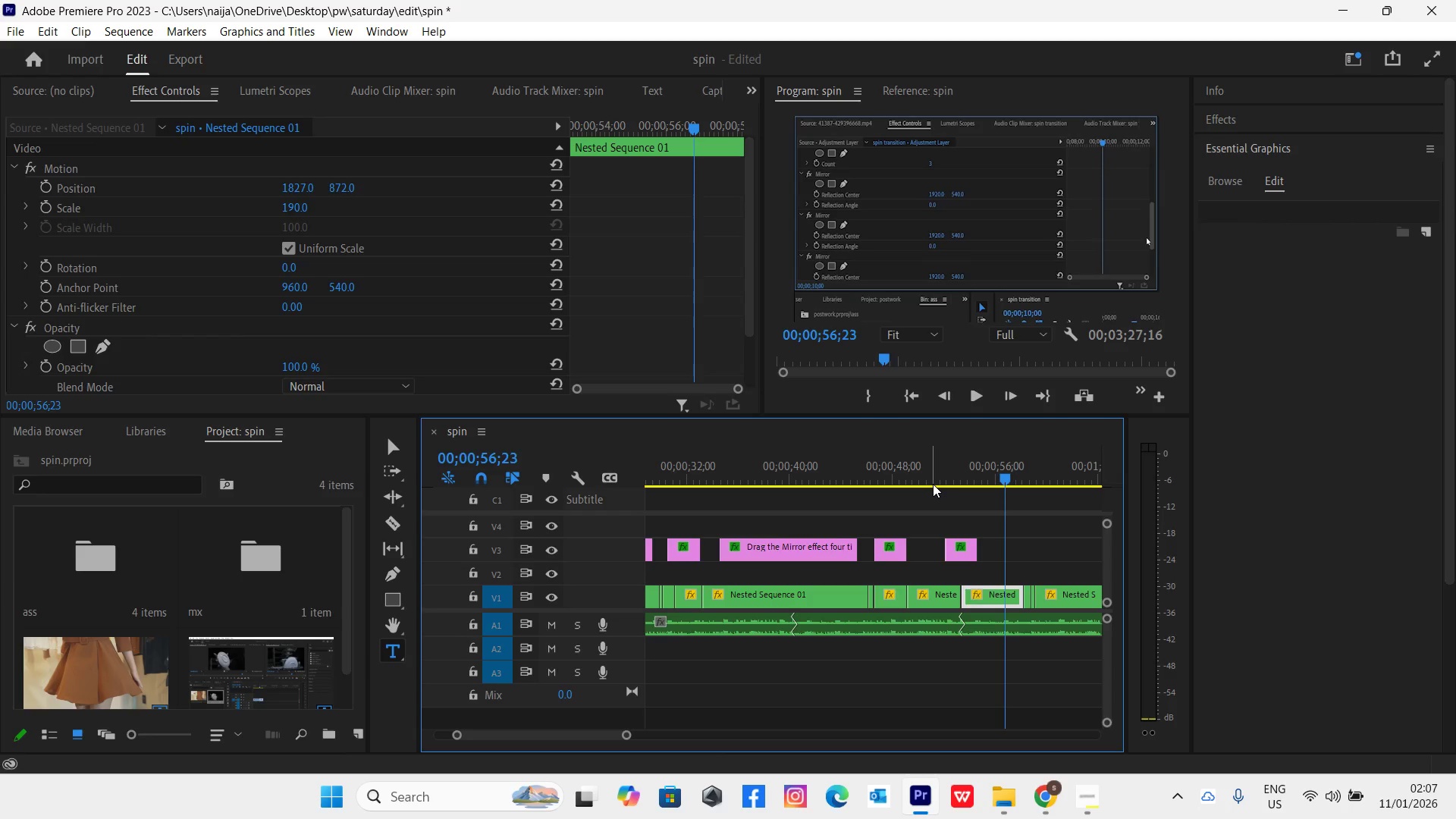 
wait(5.88)
 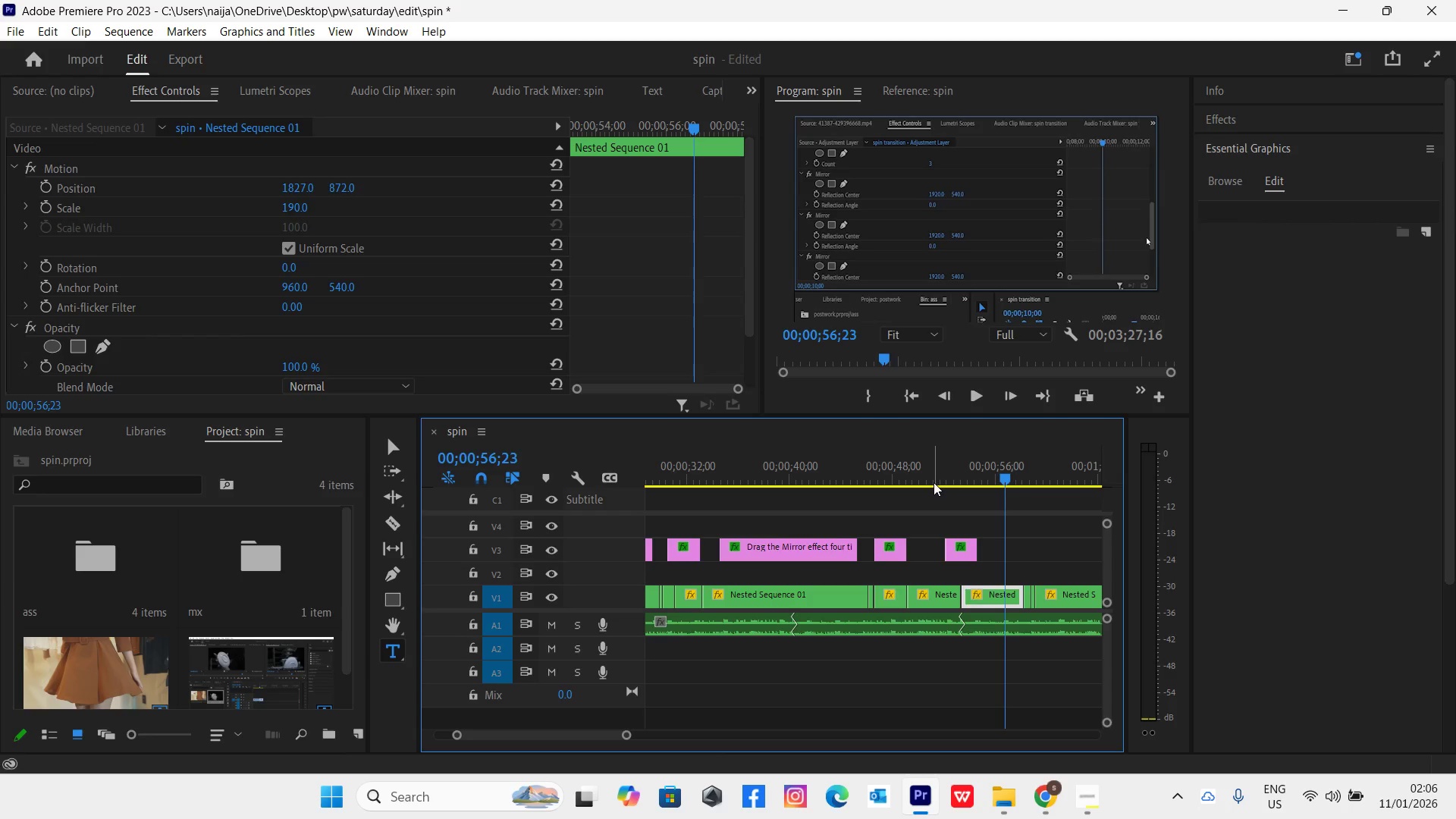 
key(Control+S)
 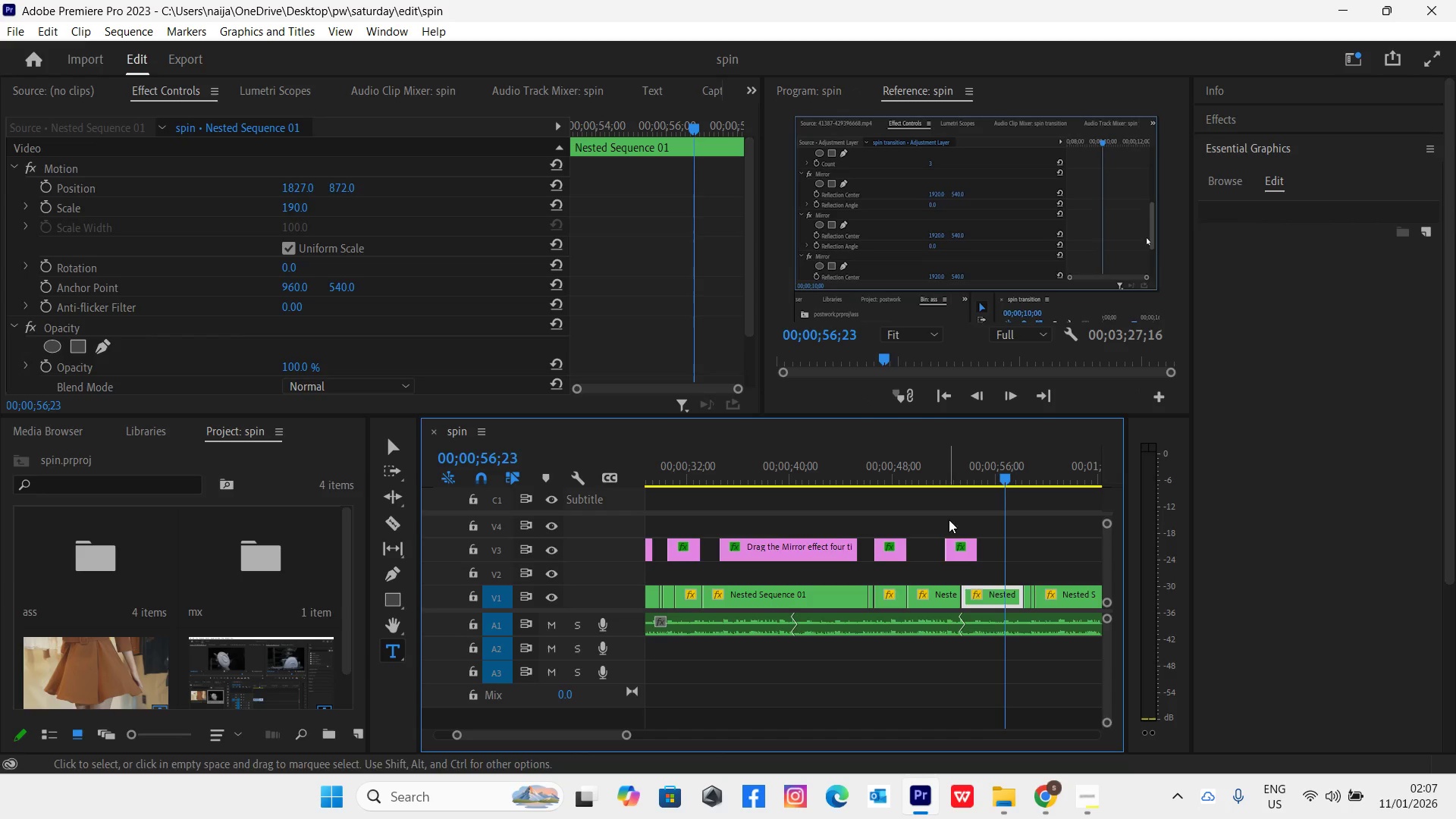 
left_click([959, 547])
 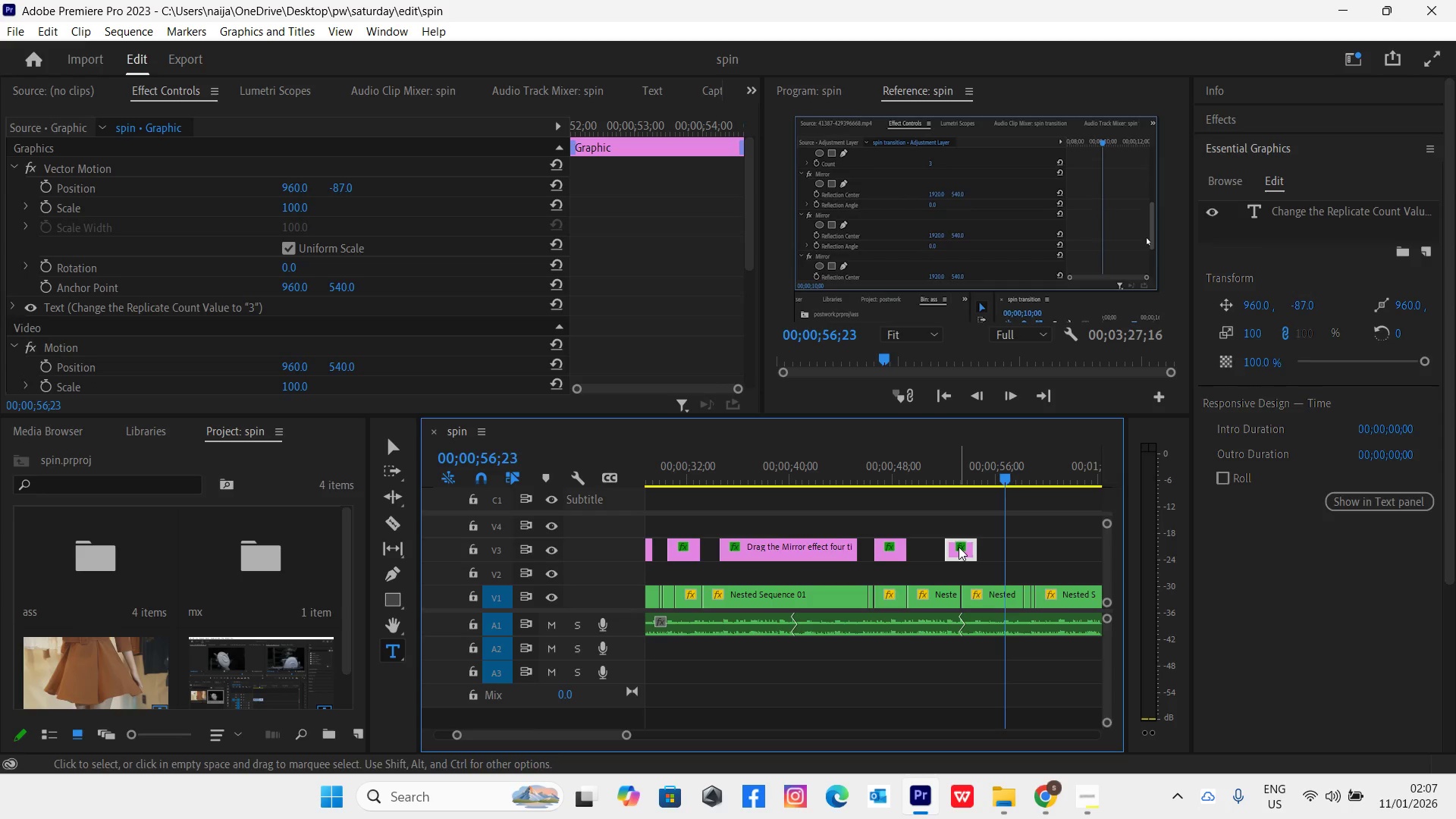 
hold_key(key=AltLeft, duration=1.5)
left_click_drag(start_coordinate=[959, 547], to_coordinate=[962, 532])
 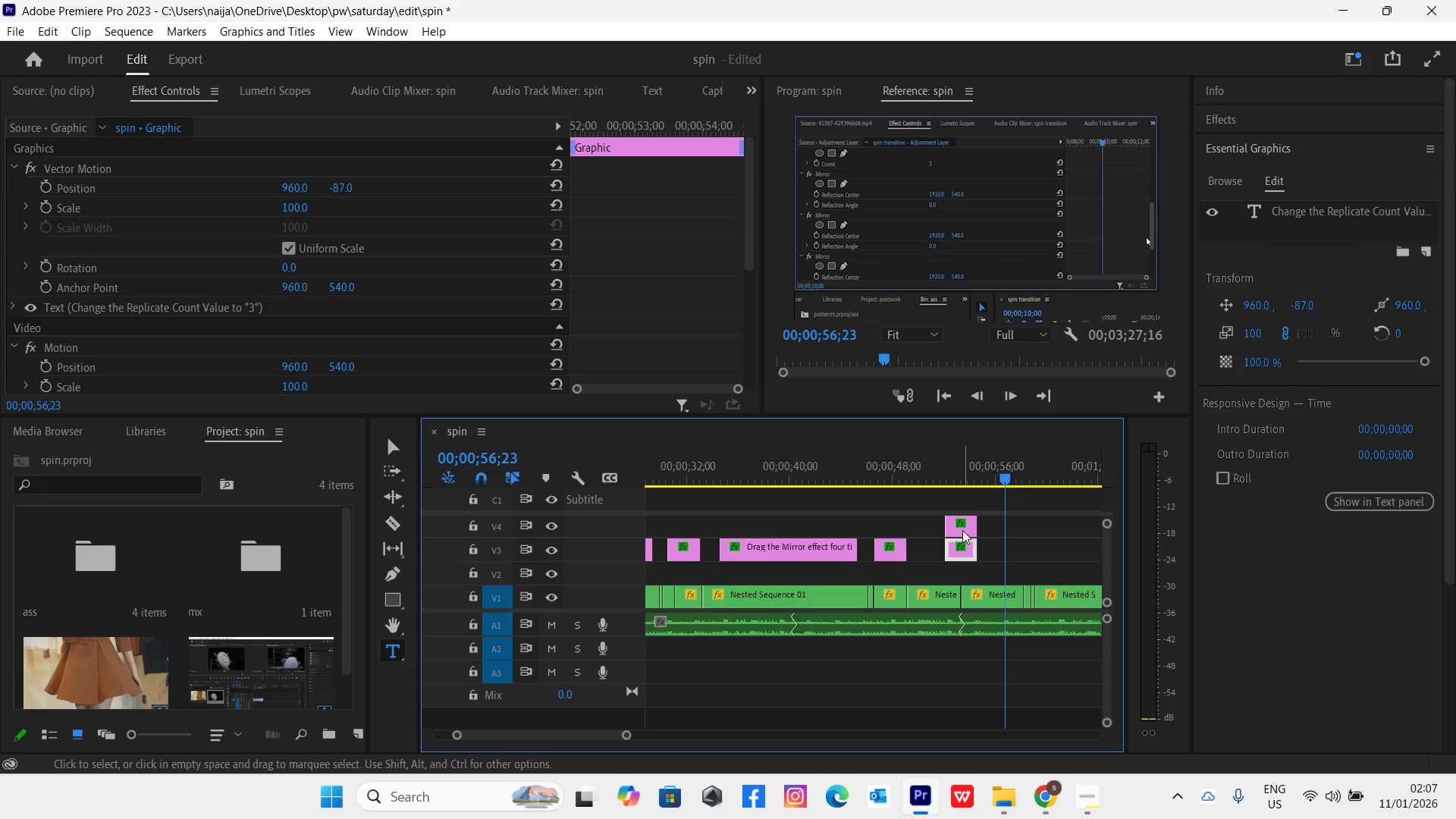 
key(Alt+AltLeft)
 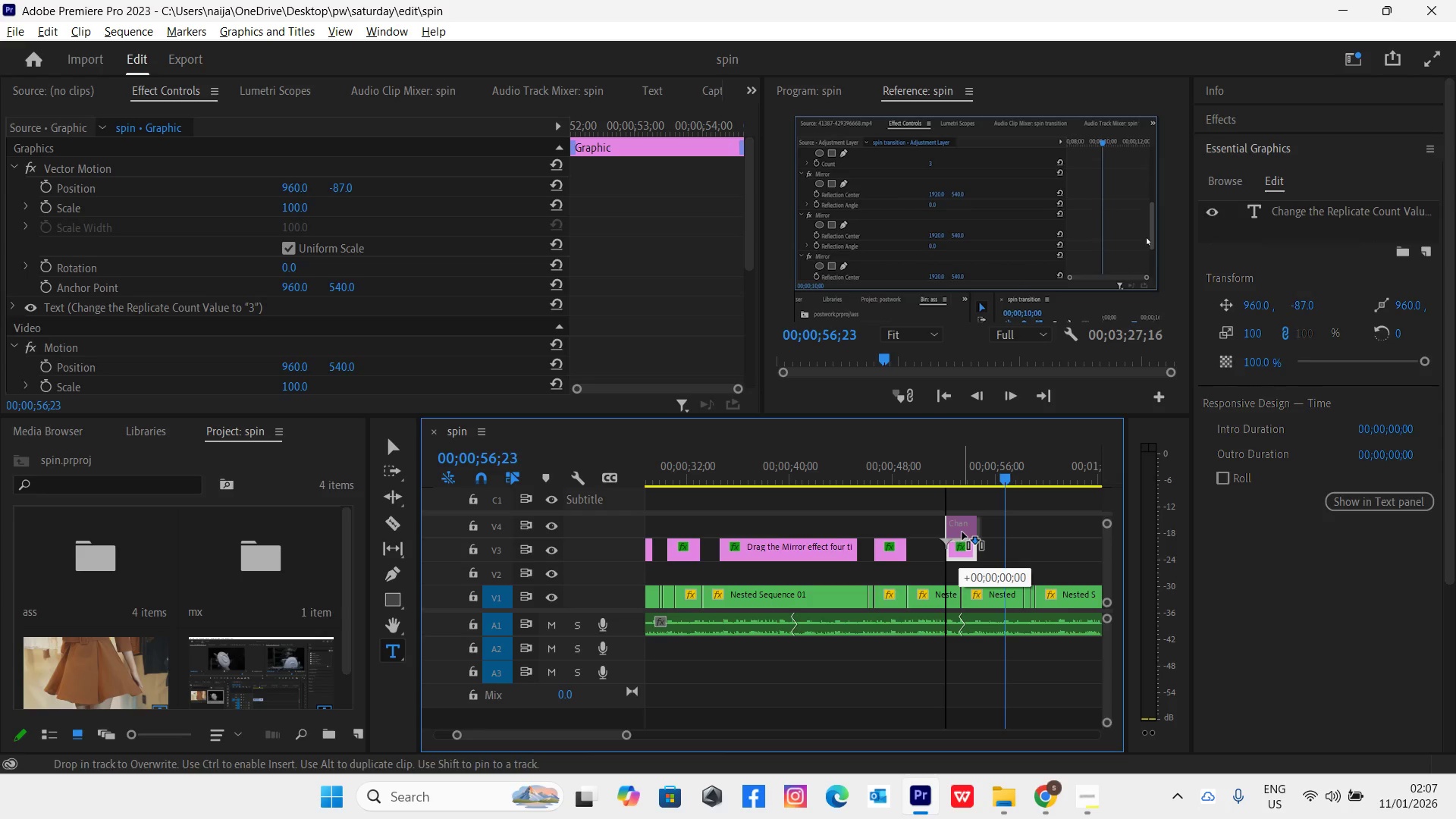 
key(Alt+AltLeft)
 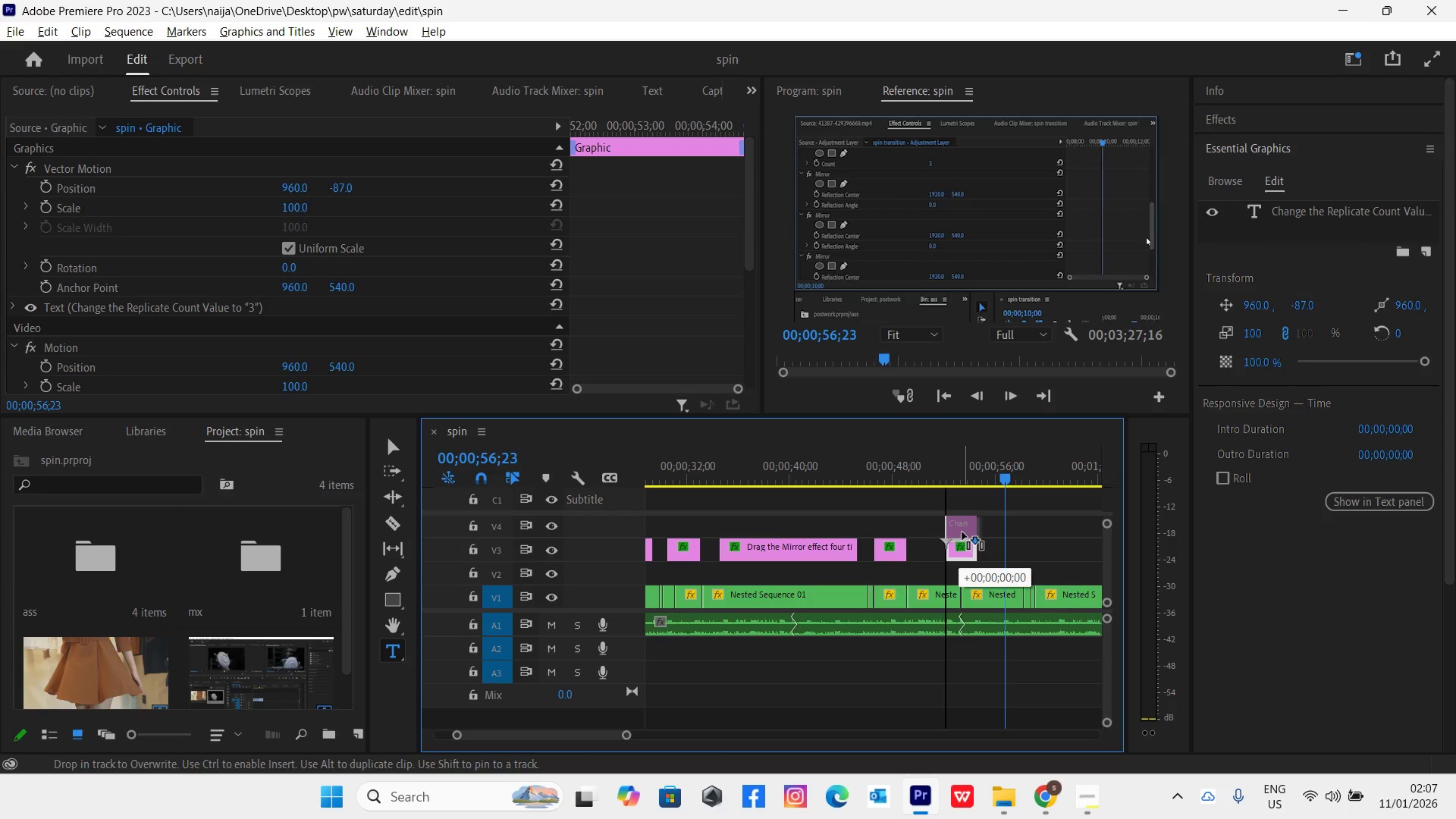 
key(Alt+AltLeft)
 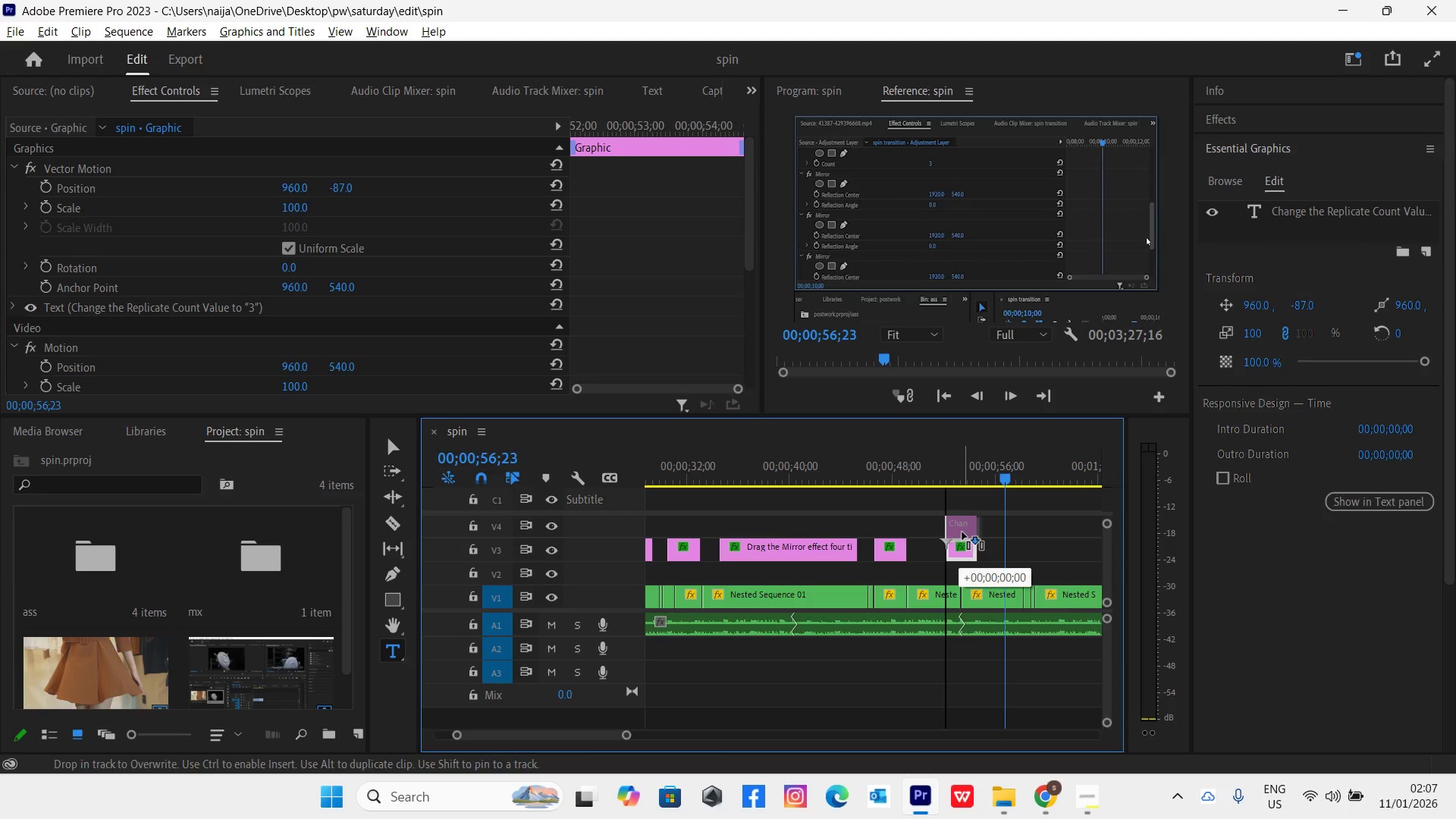 
key(Alt+AltLeft)
 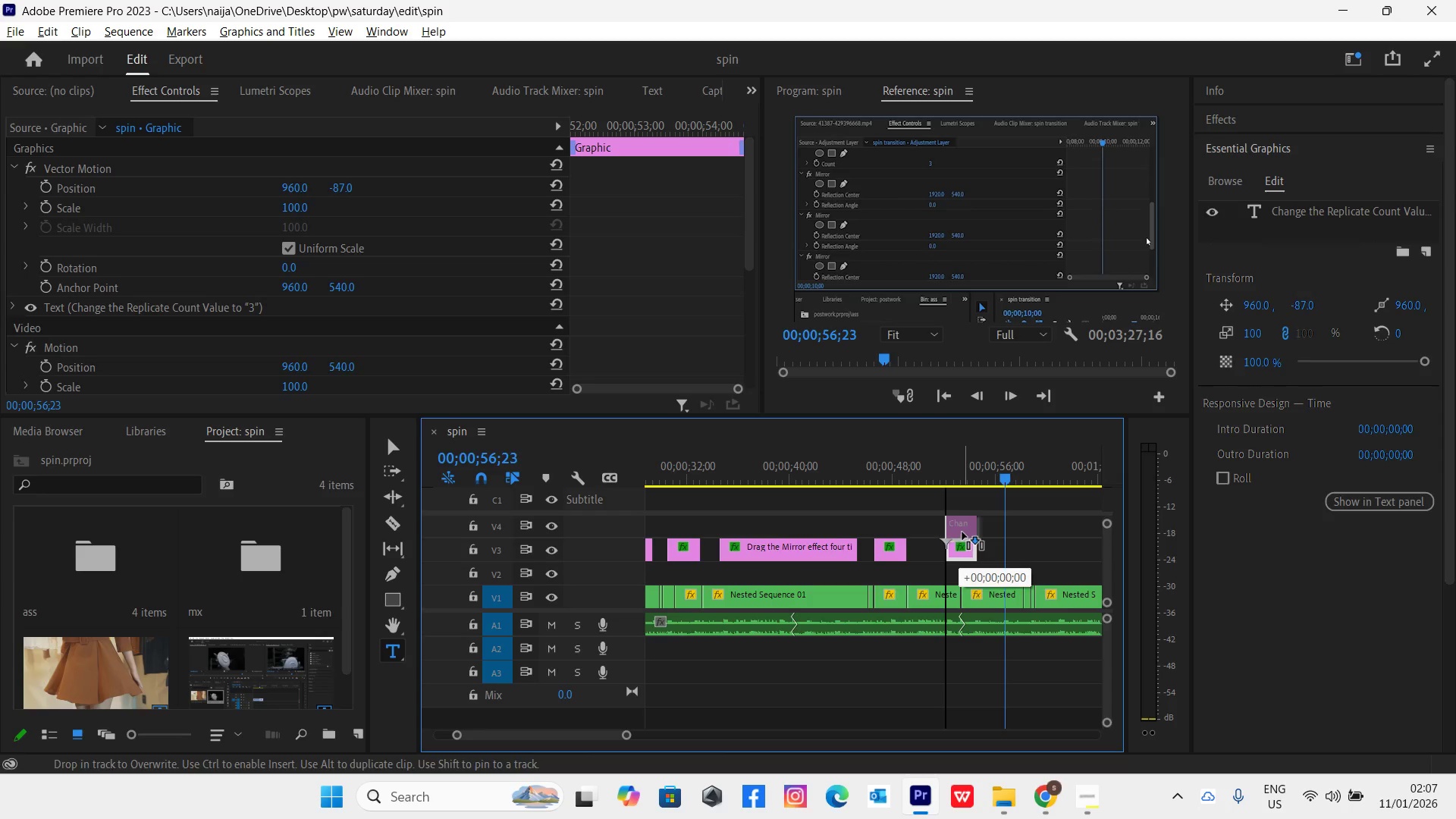 
key(Alt+AltLeft)
 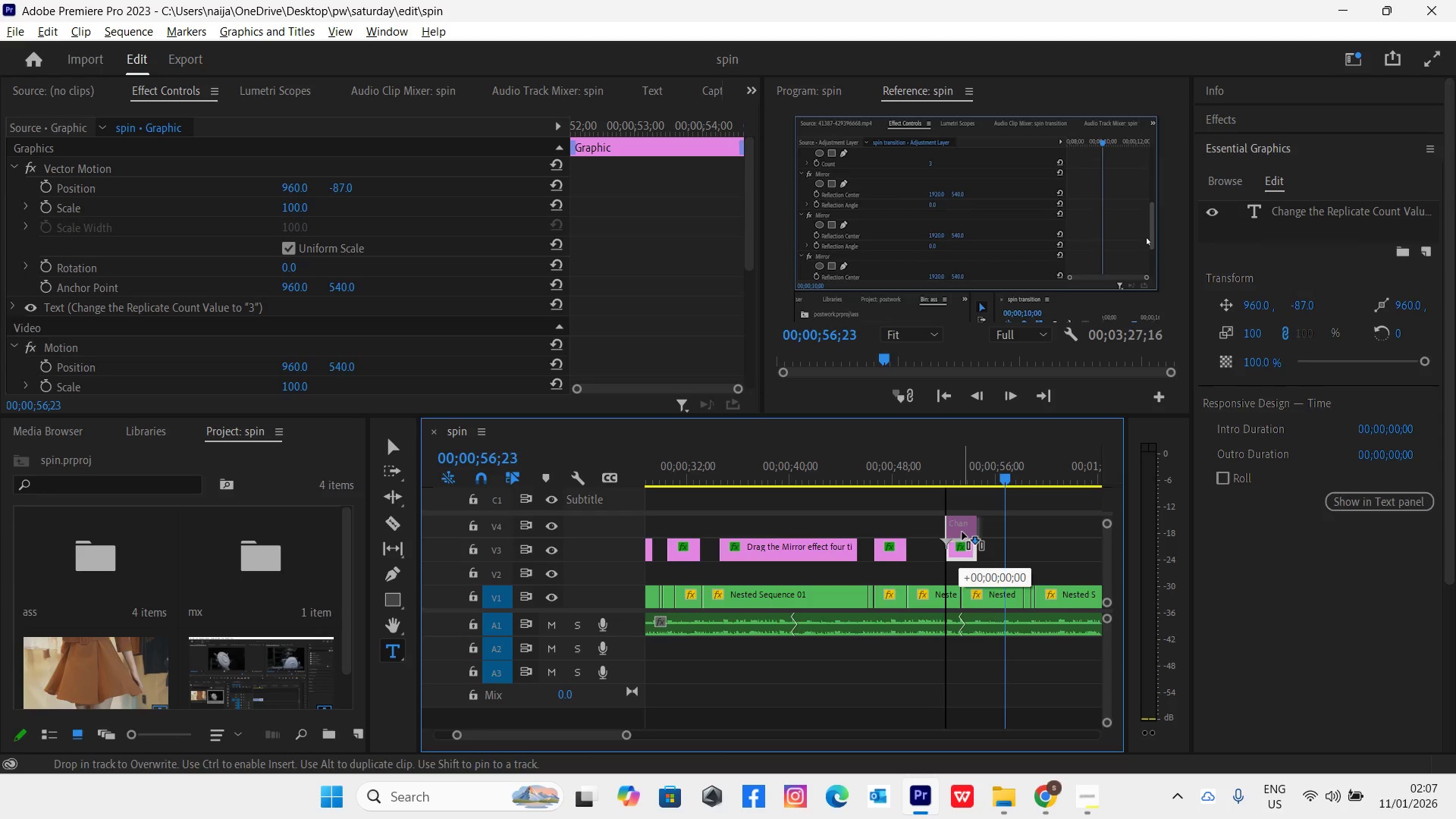 
key(Alt+AltLeft)
 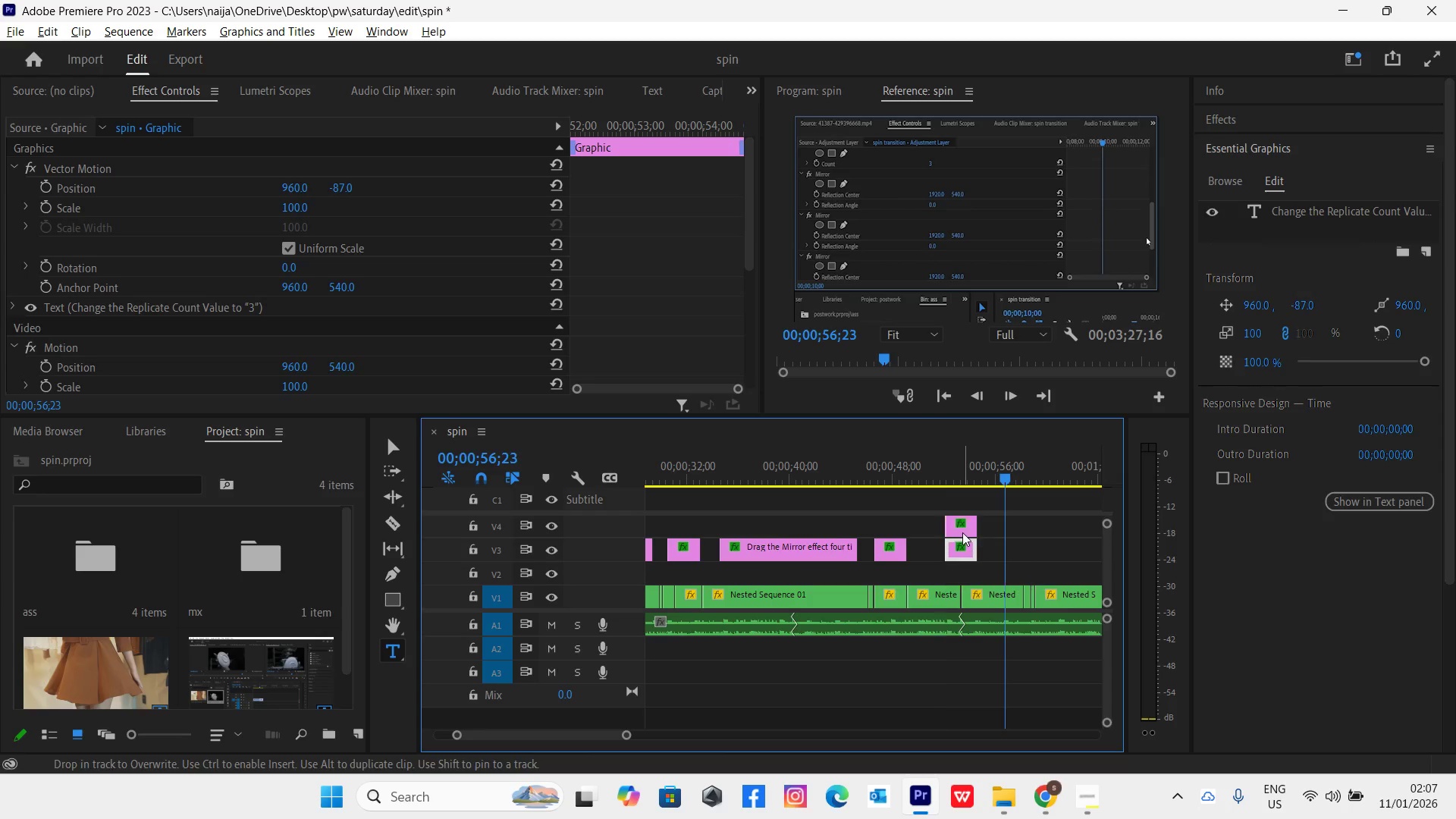 
key(Alt+AltLeft)
 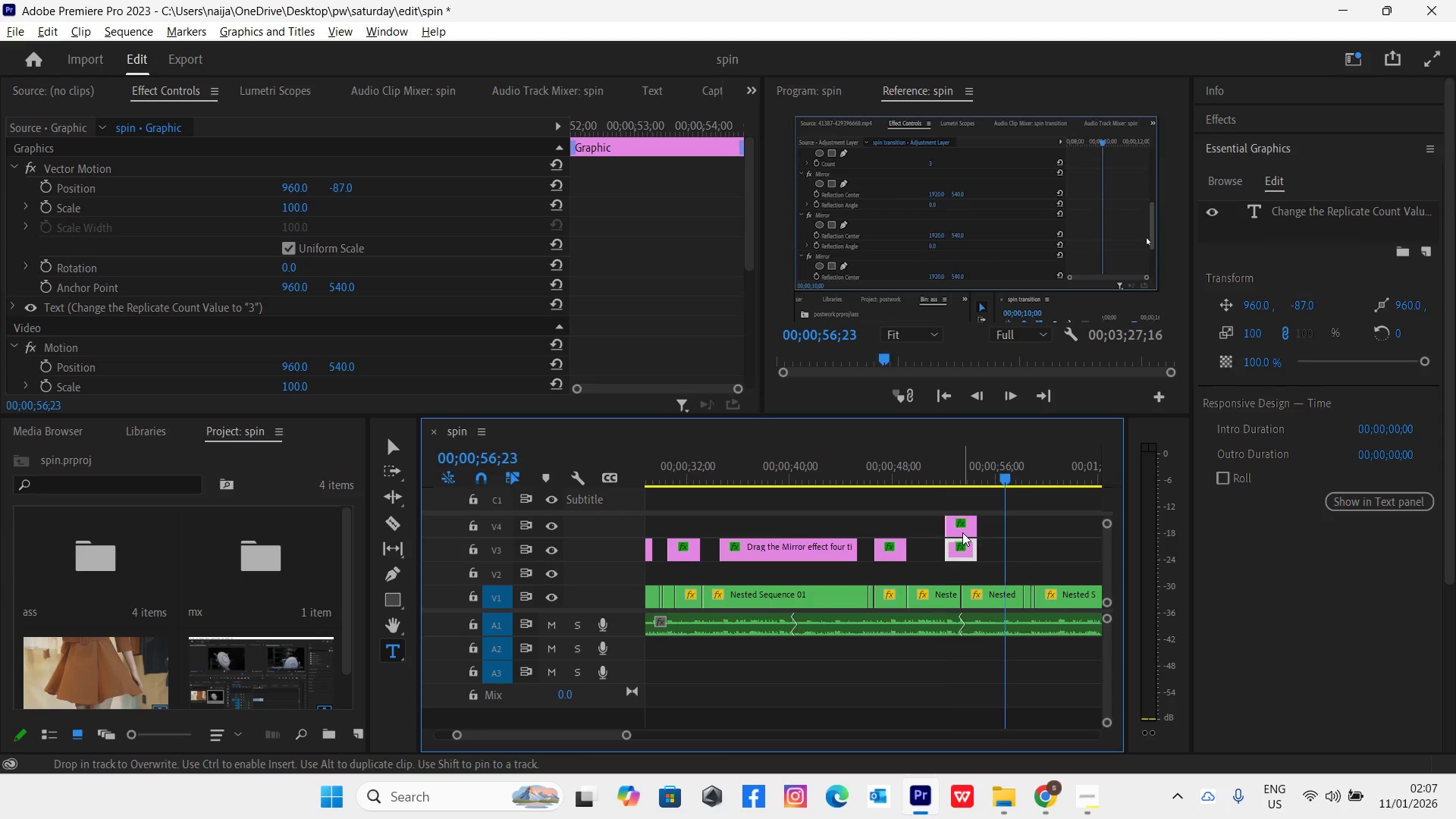 
key(Alt+AltLeft)
 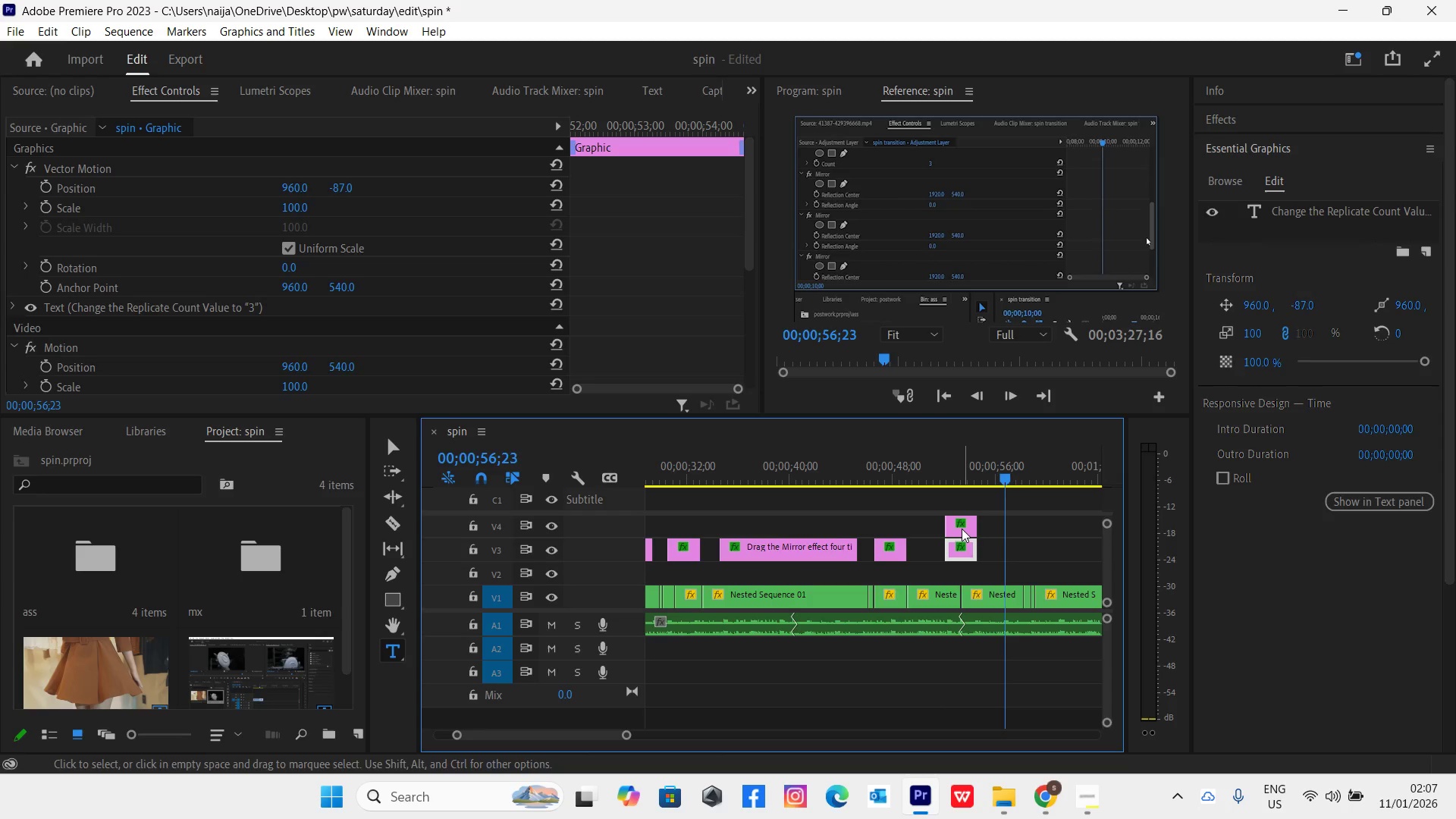 
left_click_drag(start_coordinate=[962, 528], to_coordinate=[1013, 552])
 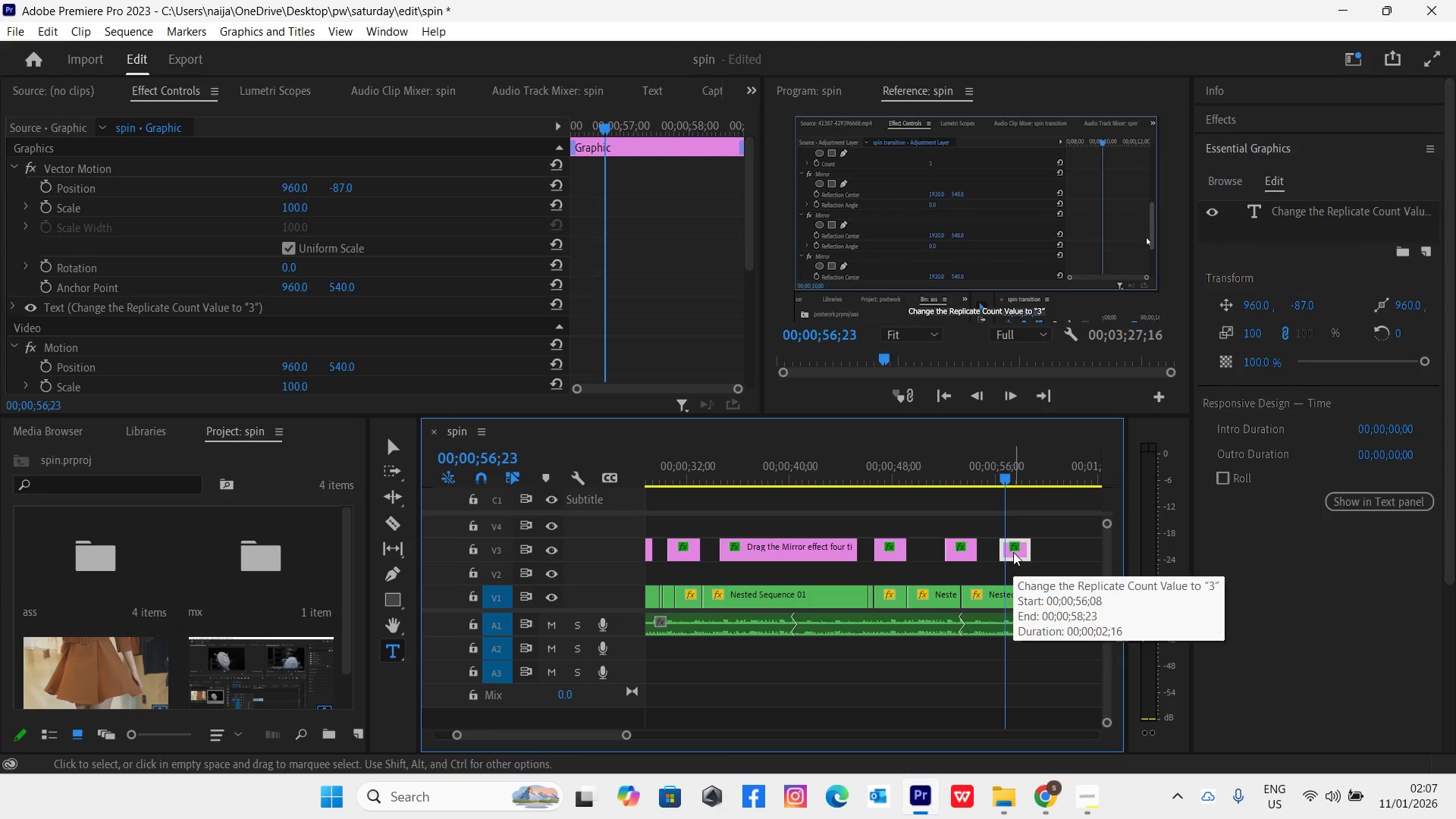 
key(Space)
 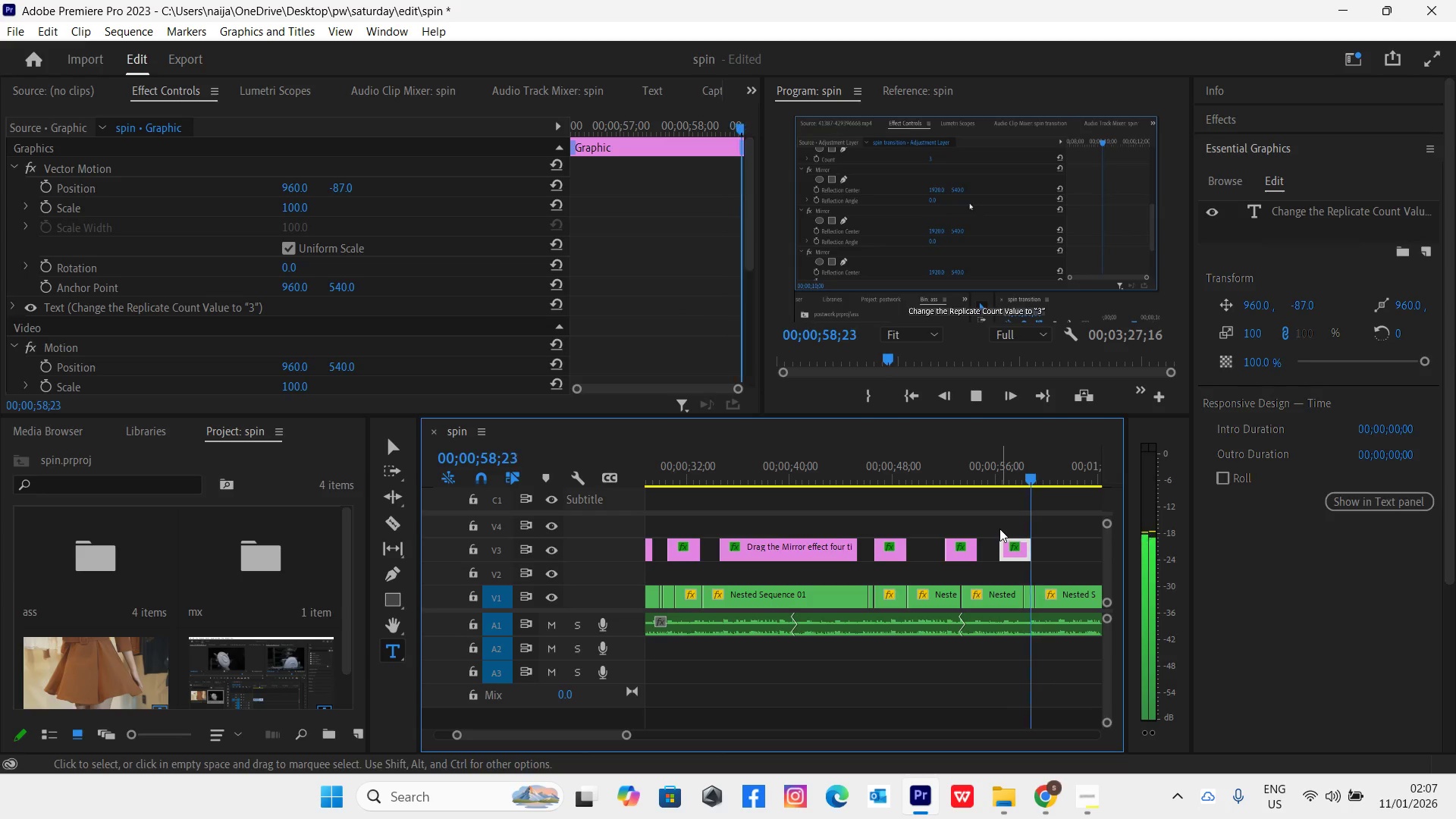 
key(Space)
 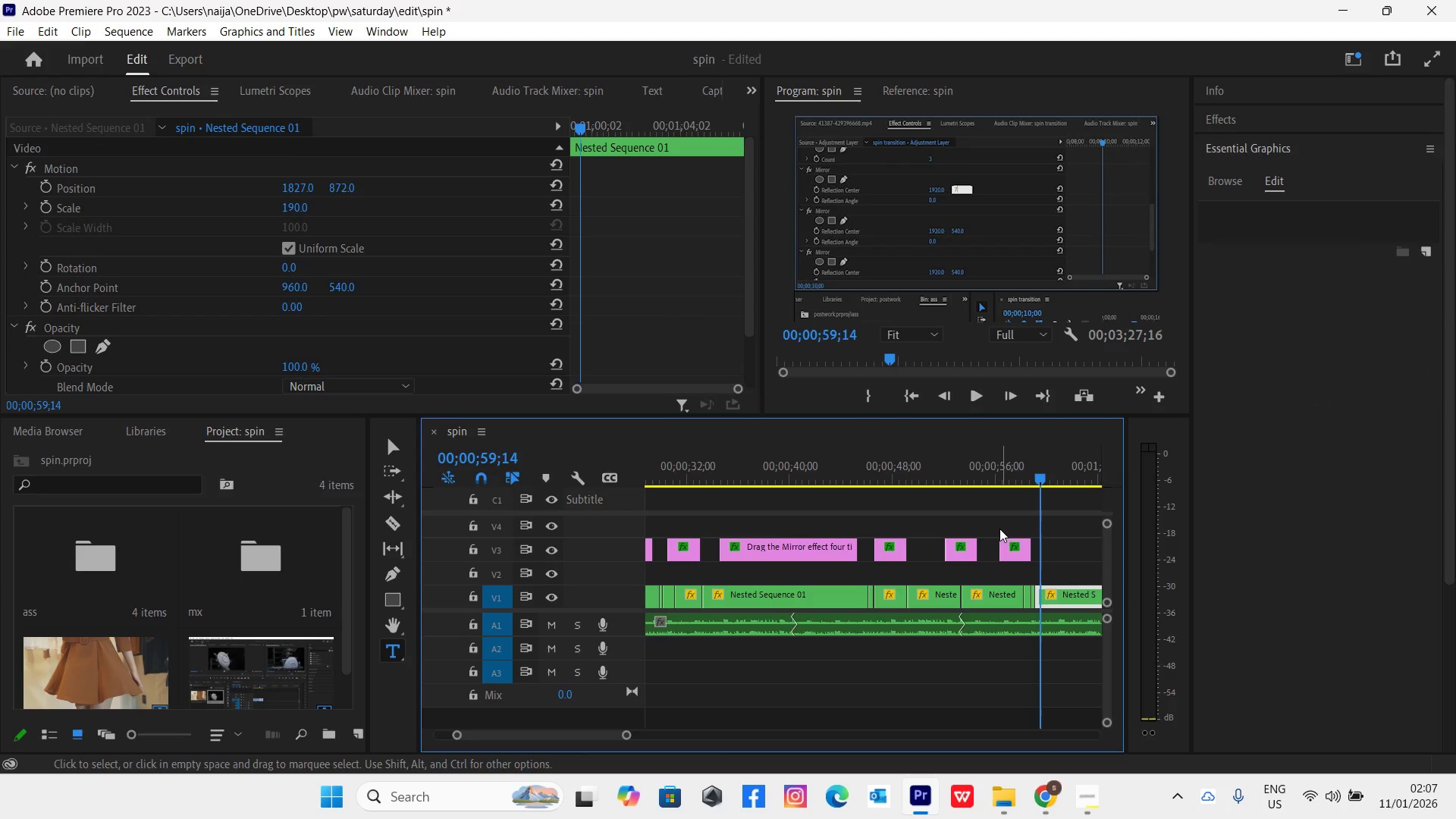 
wait(10.17)
 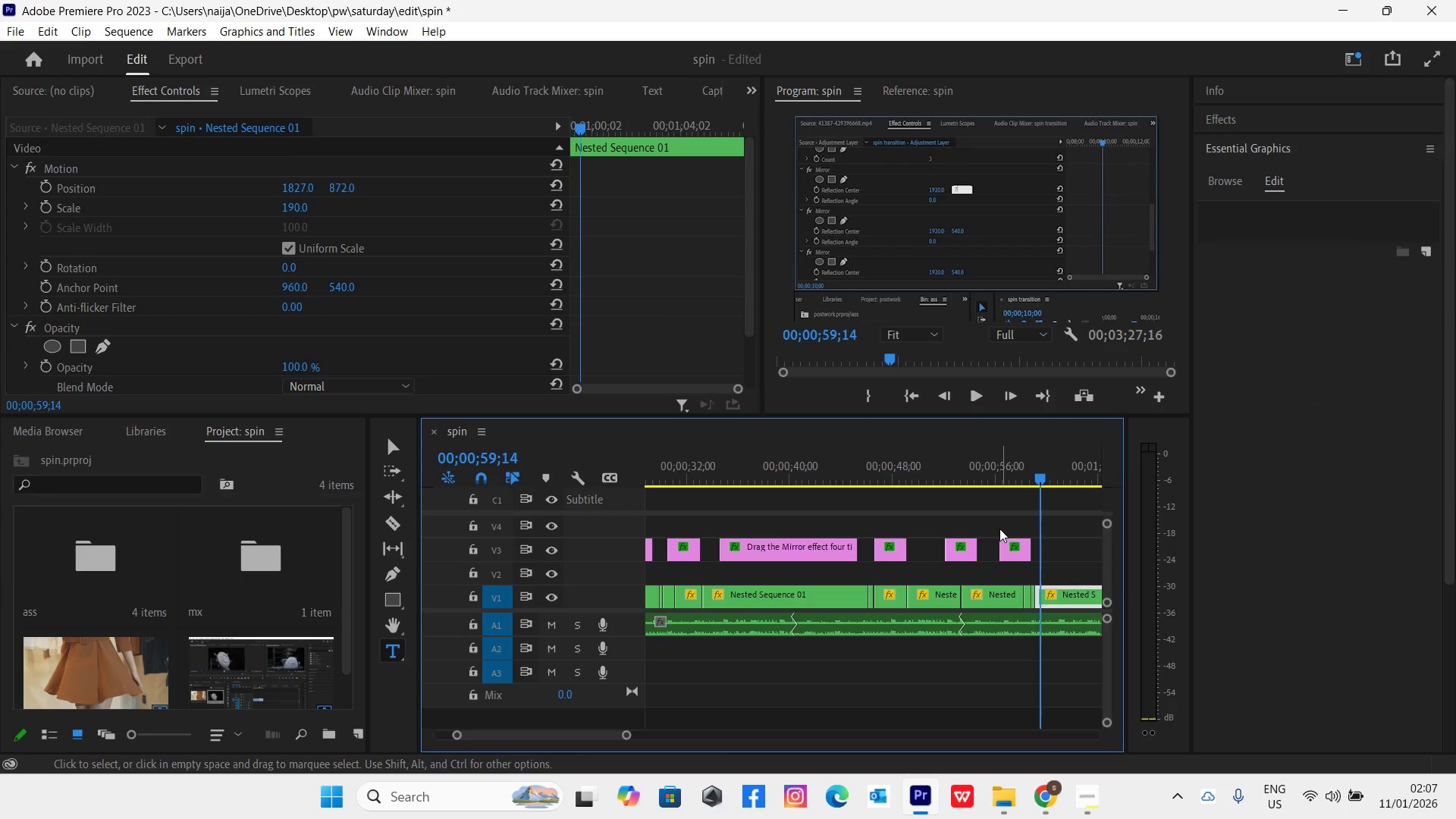 
left_click([1021, 481])
 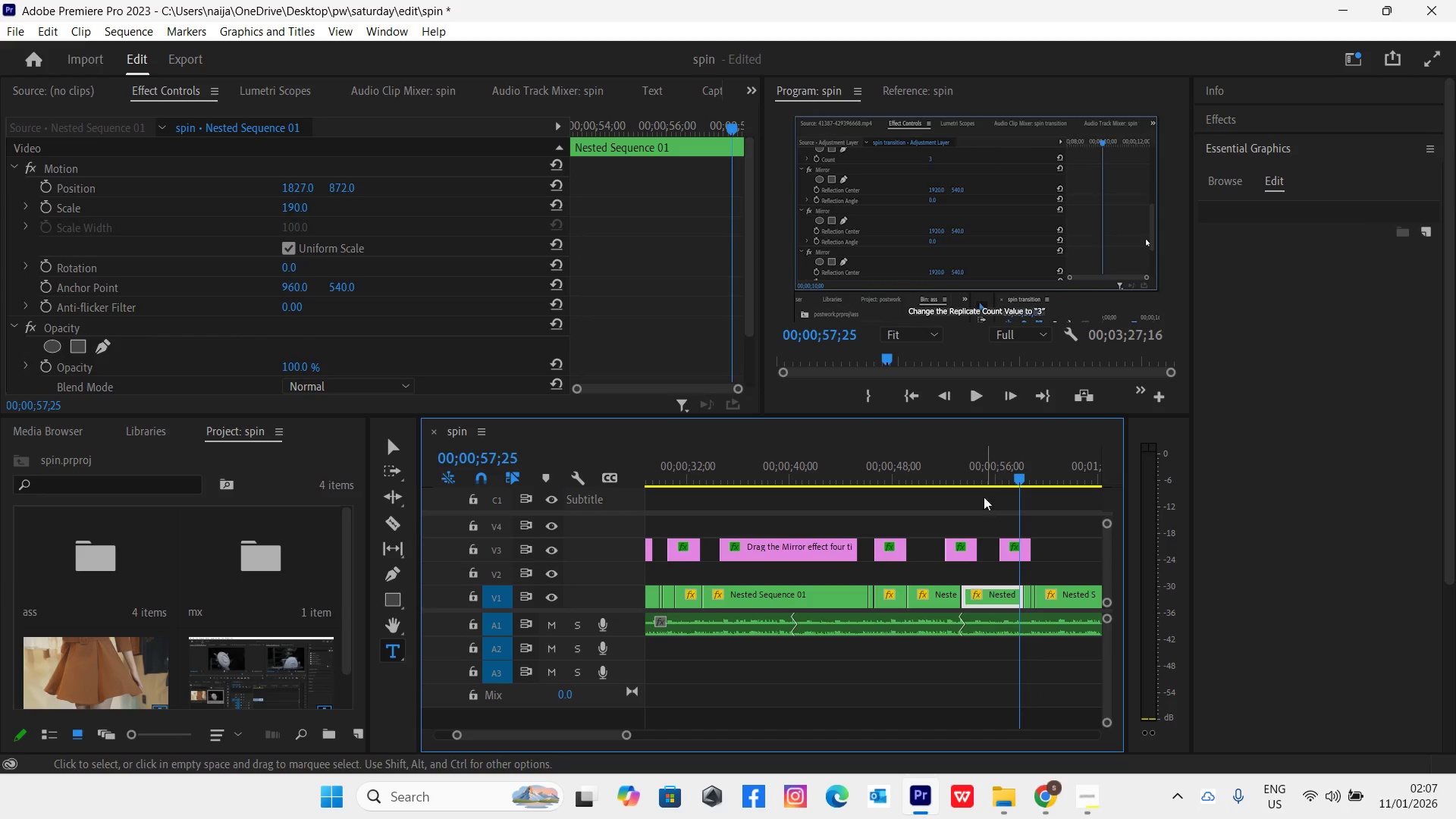 
left_click([966, 482])
 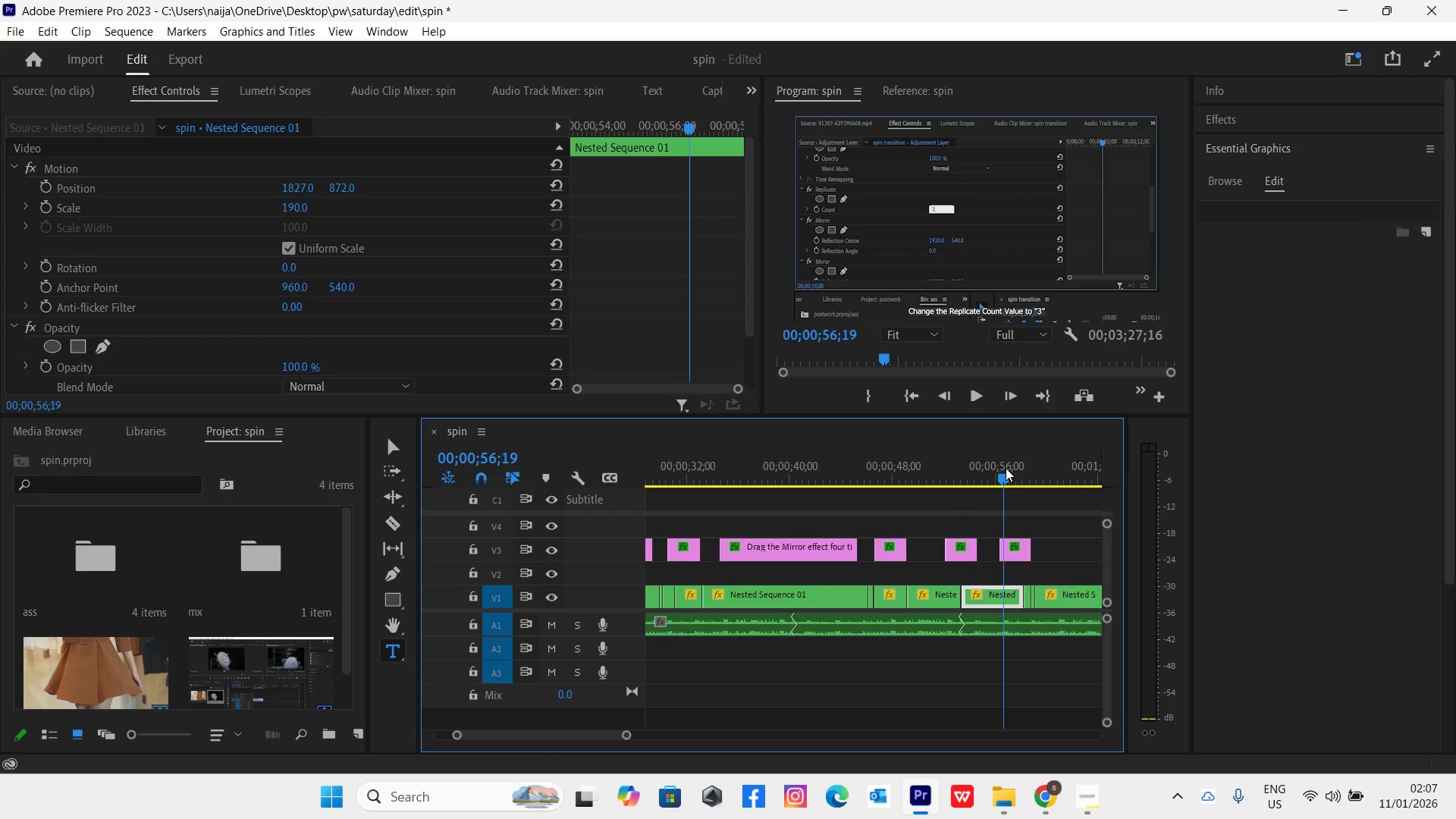 
left_click([1010, 485])
 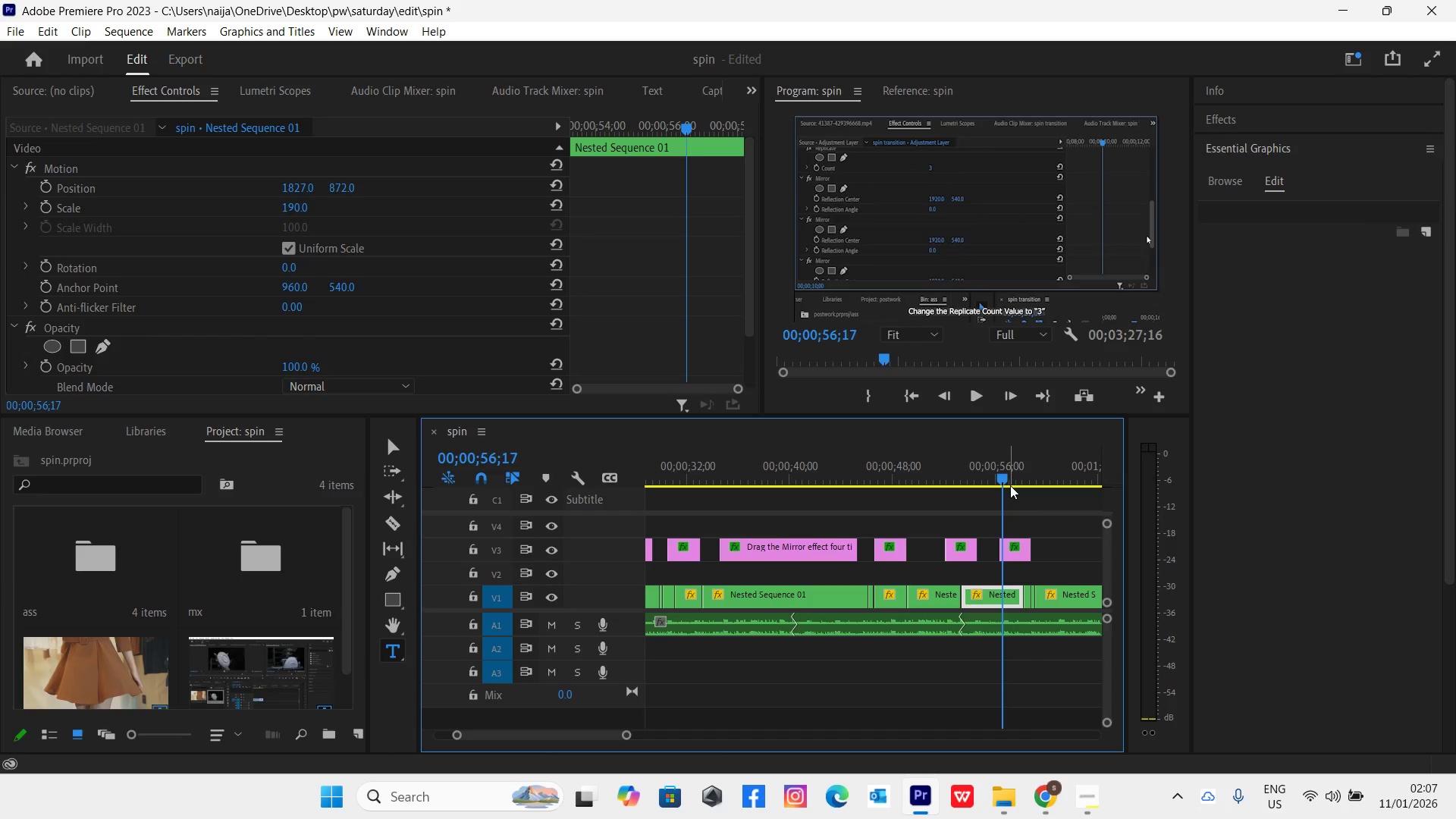 
key(Space)
 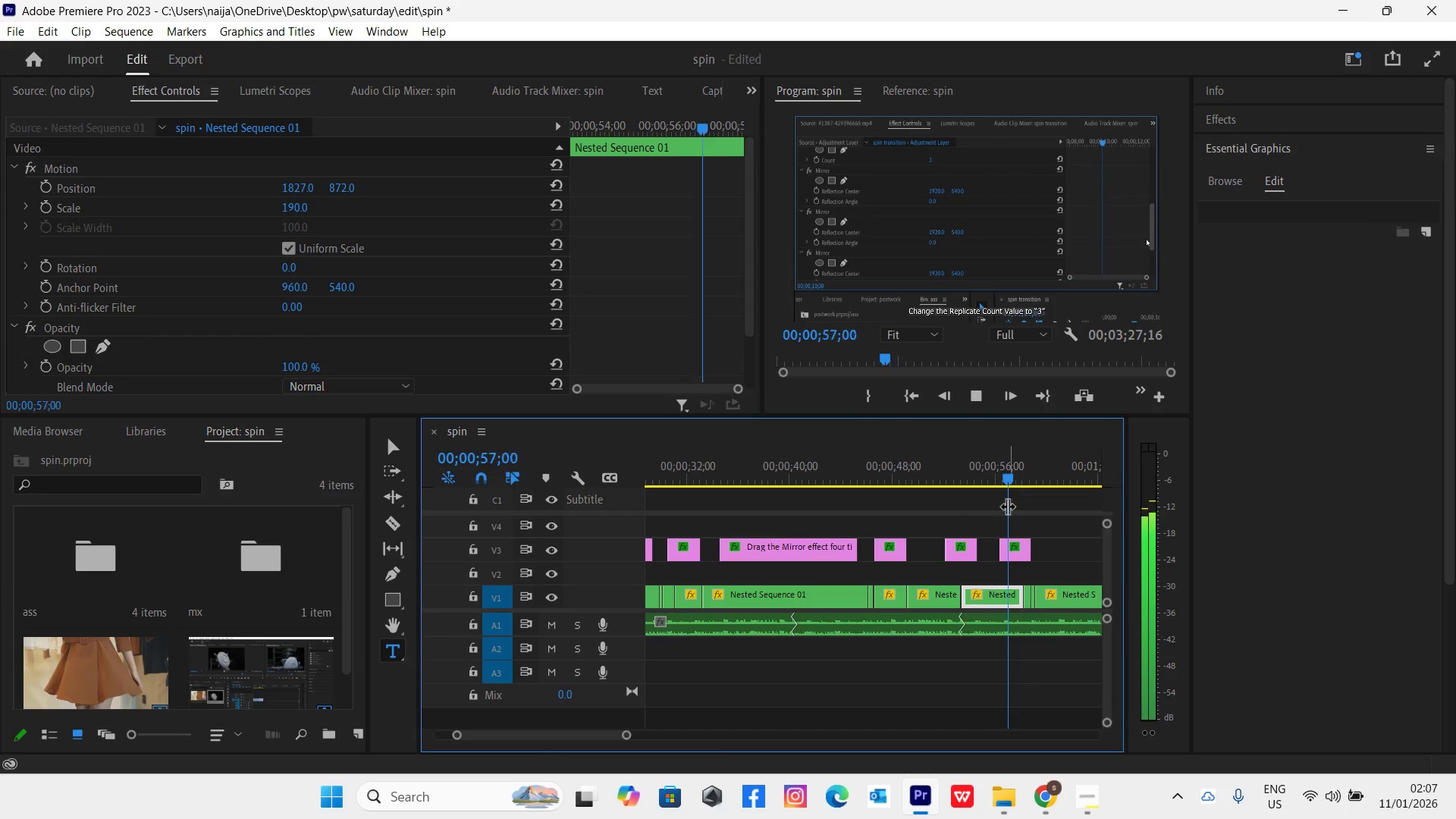 
key(Space)
 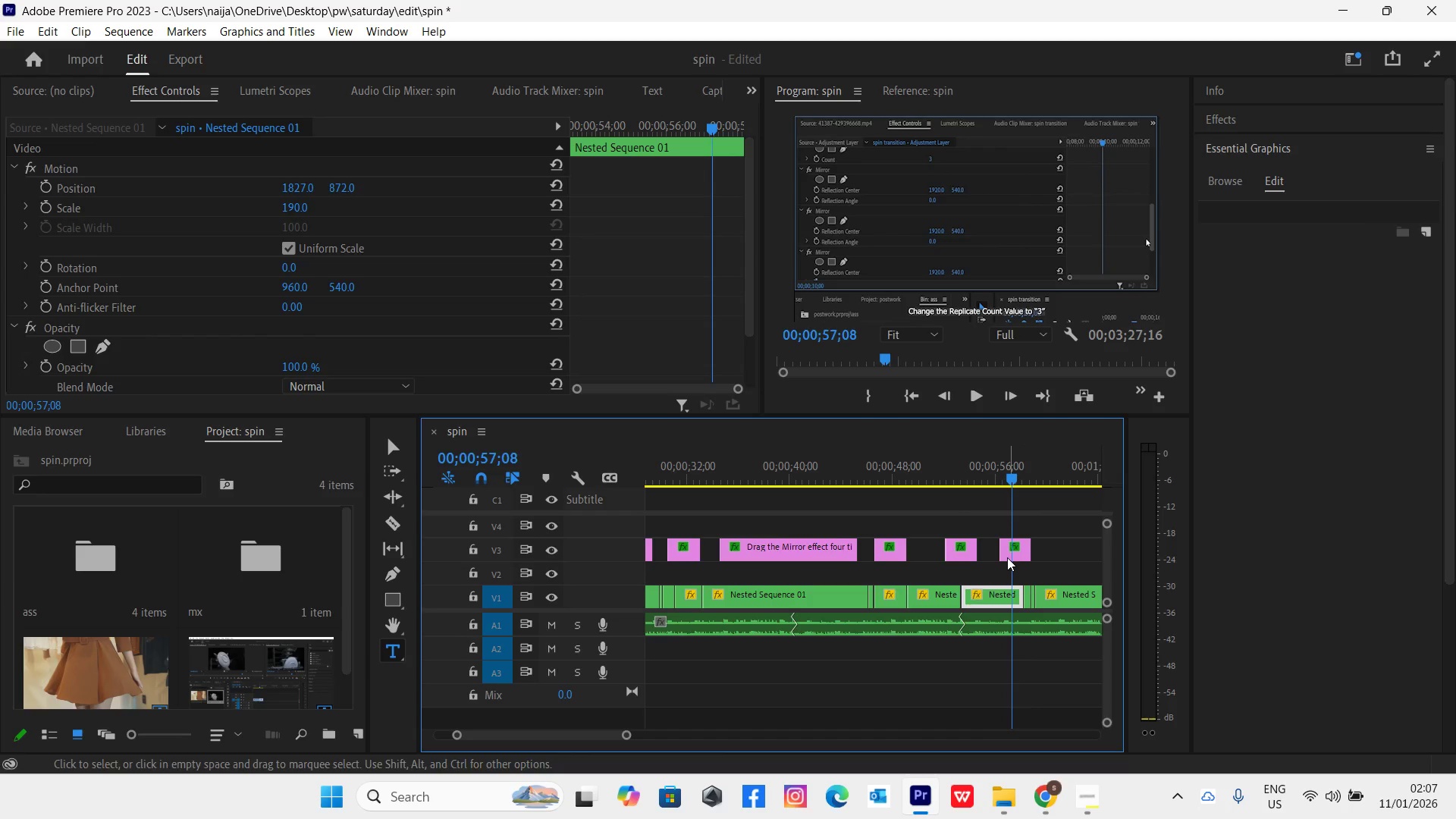 
left_click([1012, 553])
 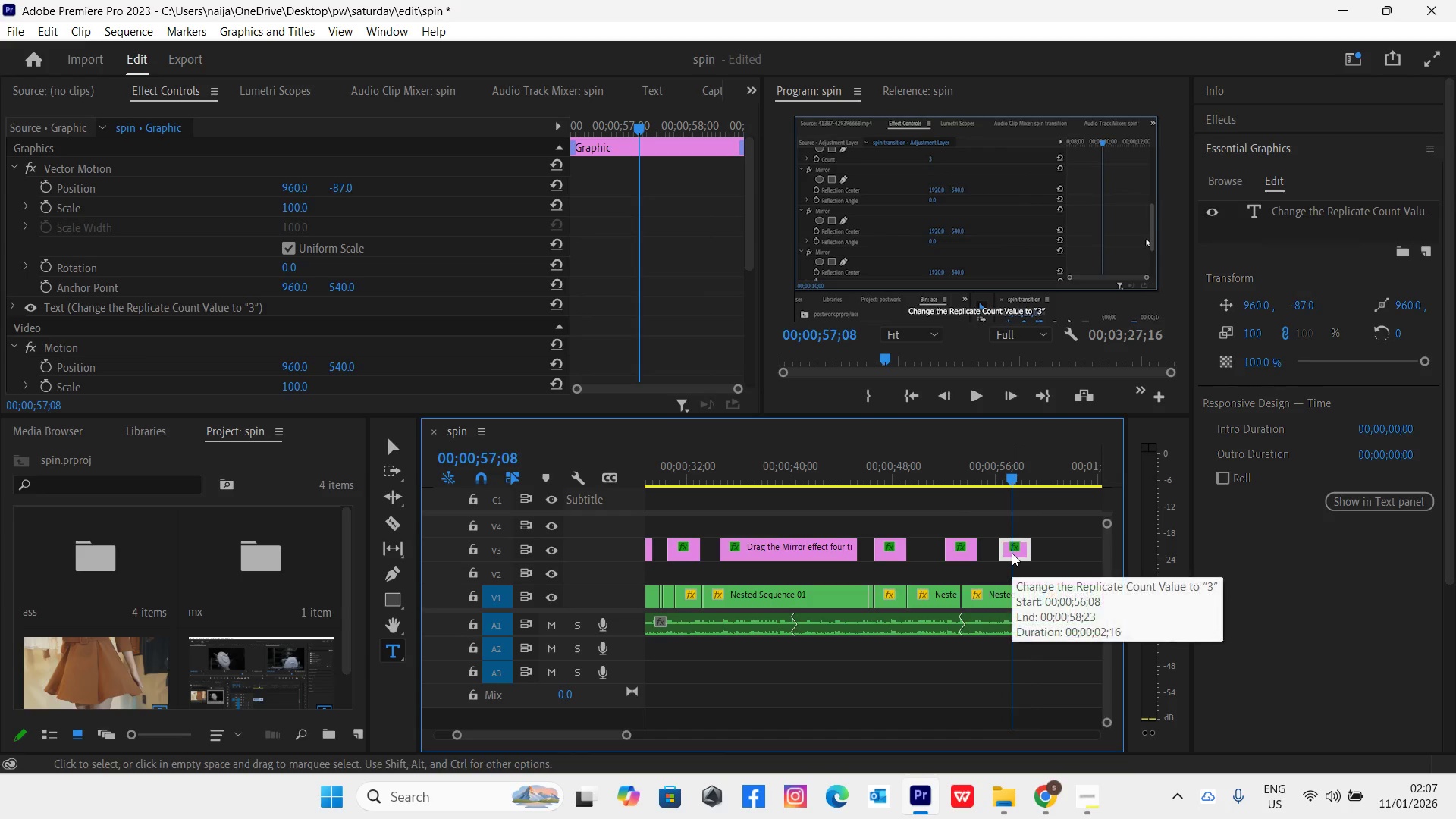 
key(Space)
 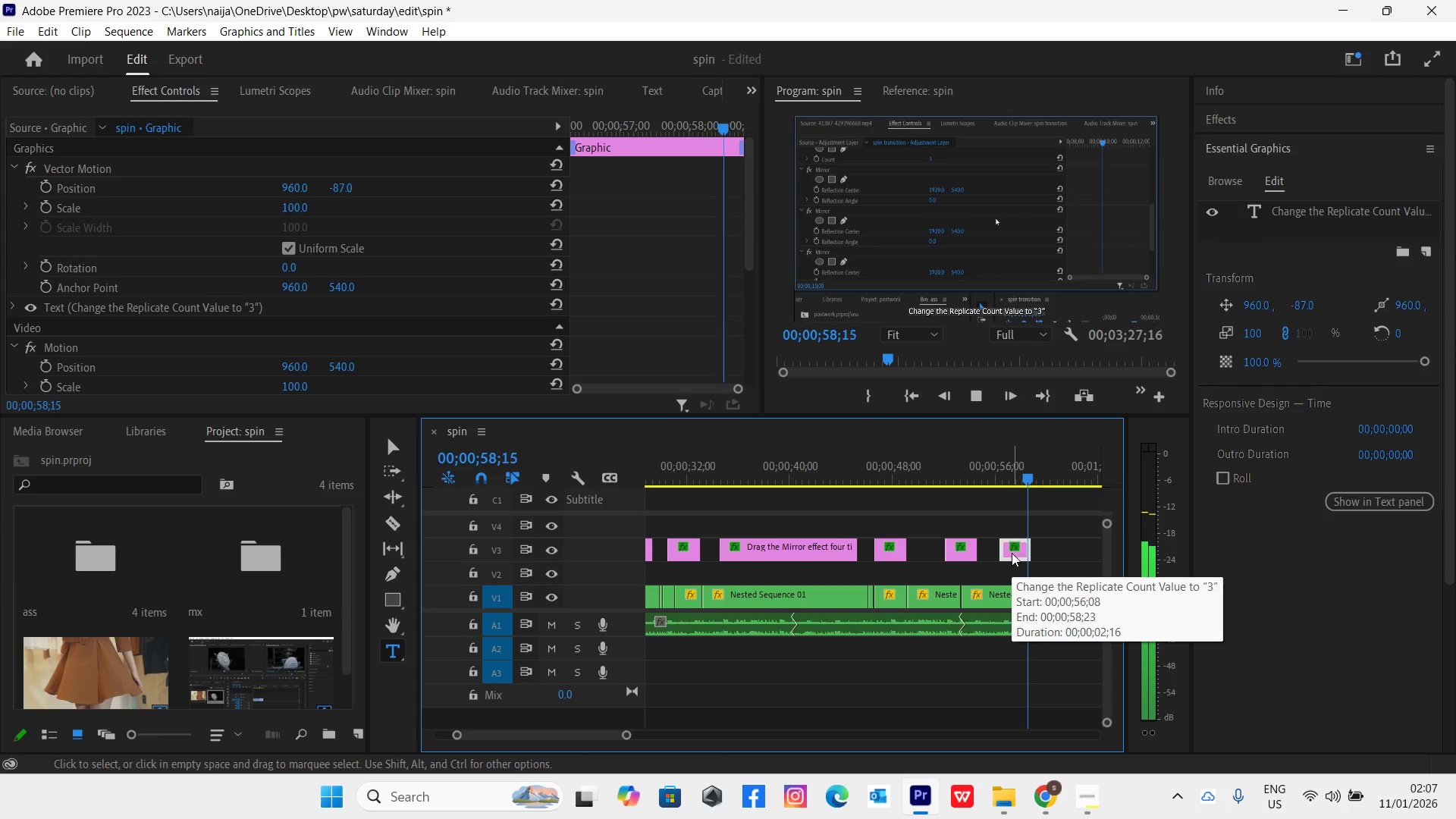 
key(Space)
 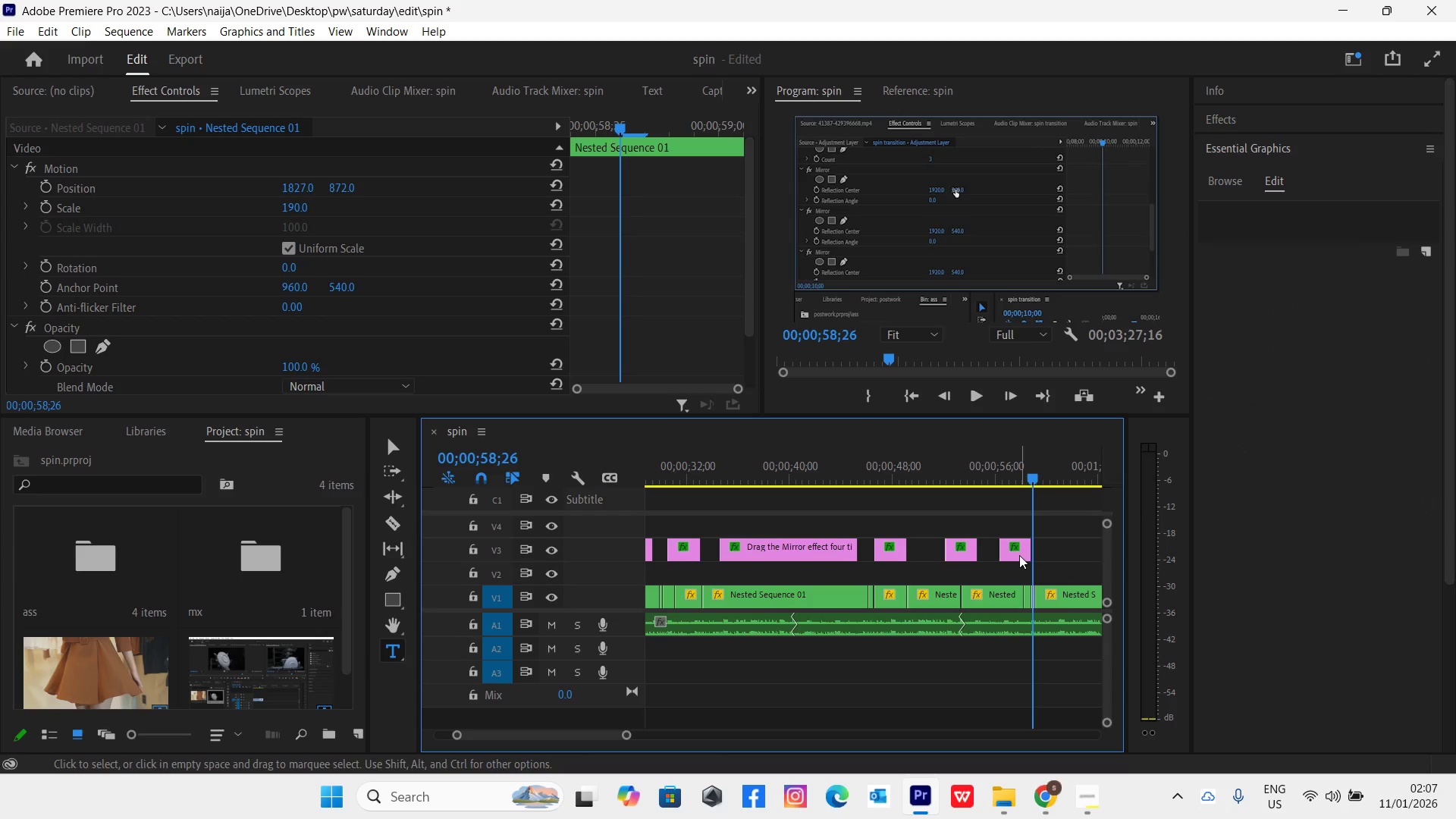 
left_click_drag(start_coordinate=[1027, 554], to_coordinate=[1044, 554])
 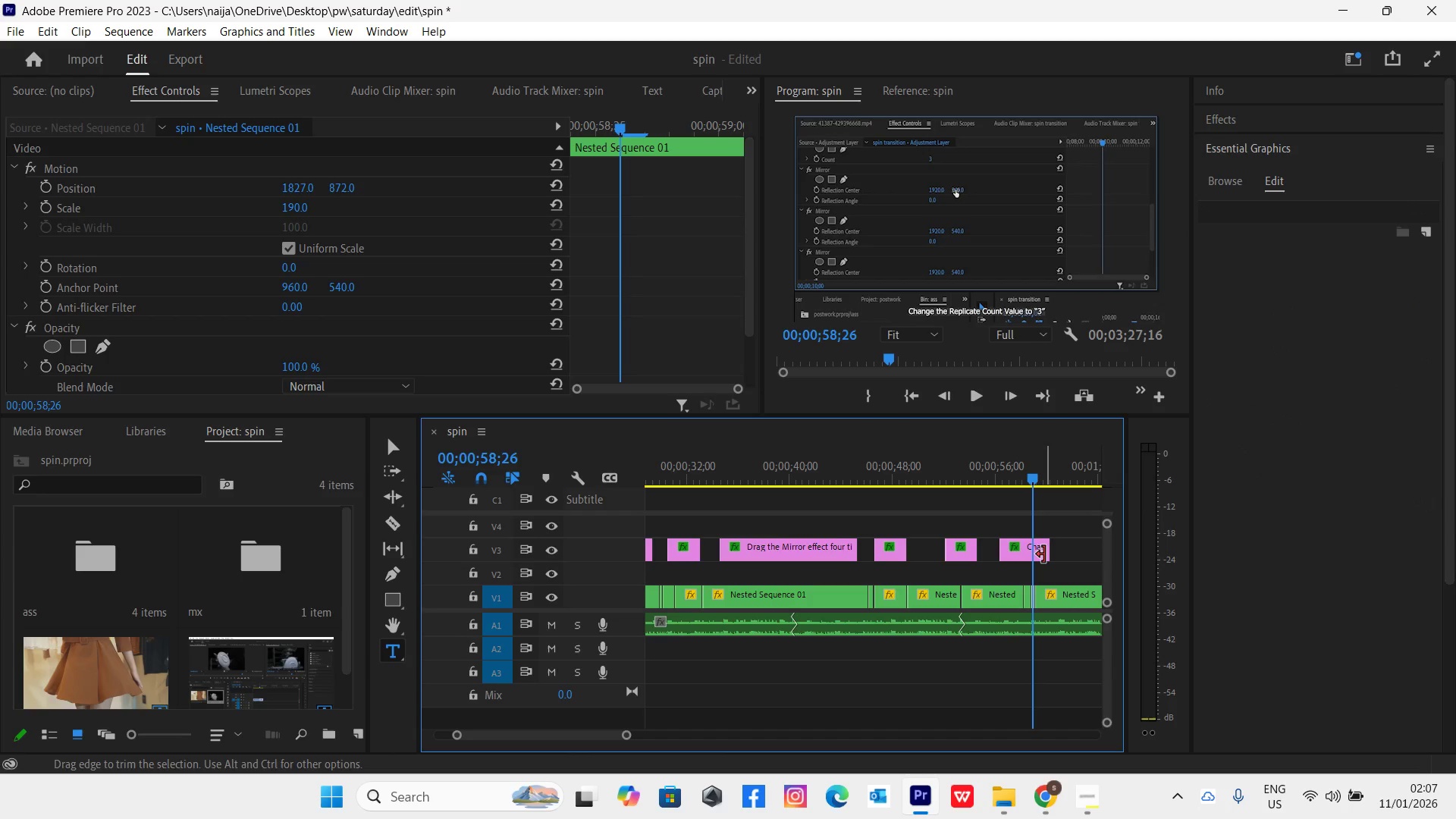 
key(Space)
 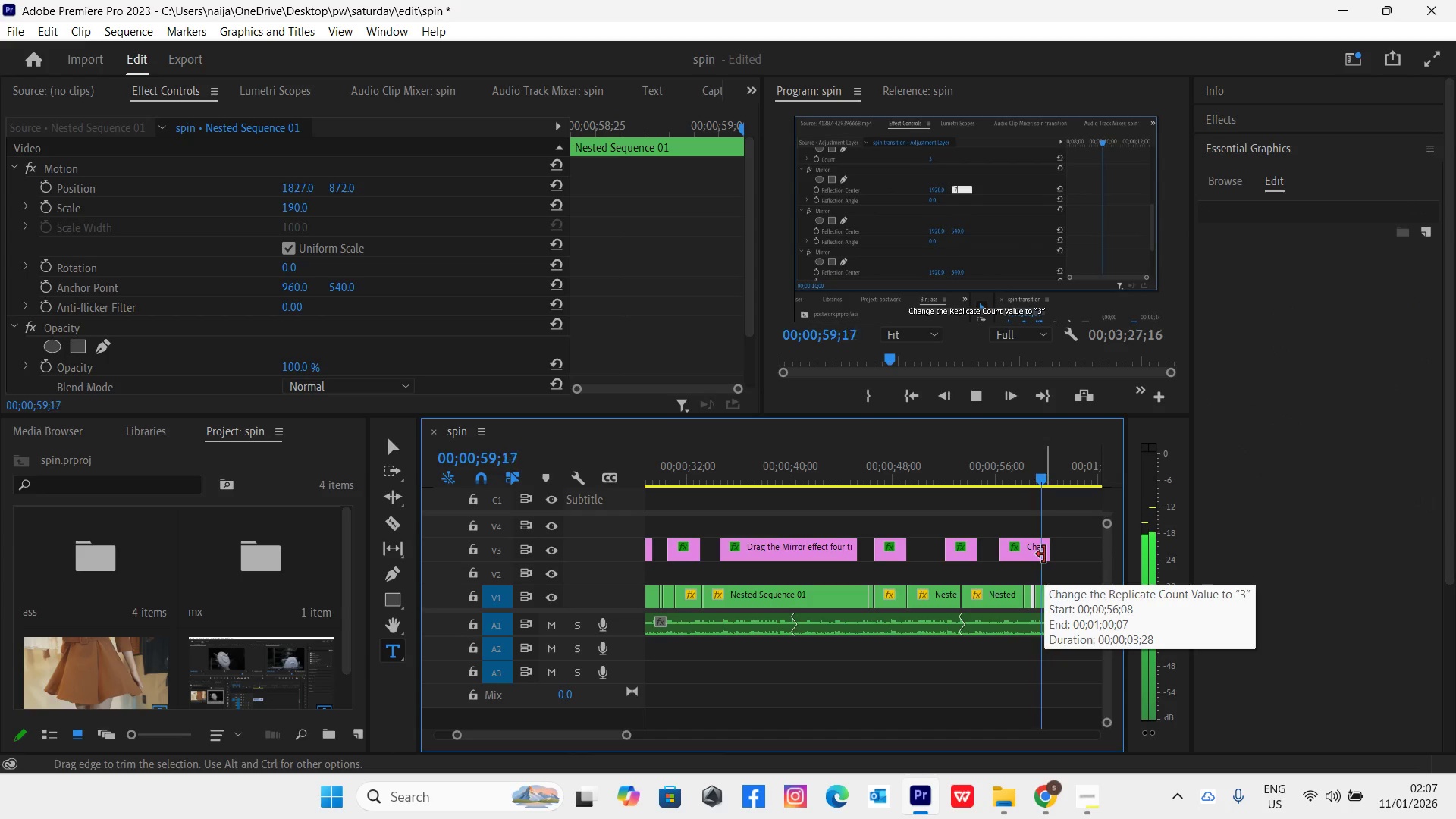 
key(Space)
 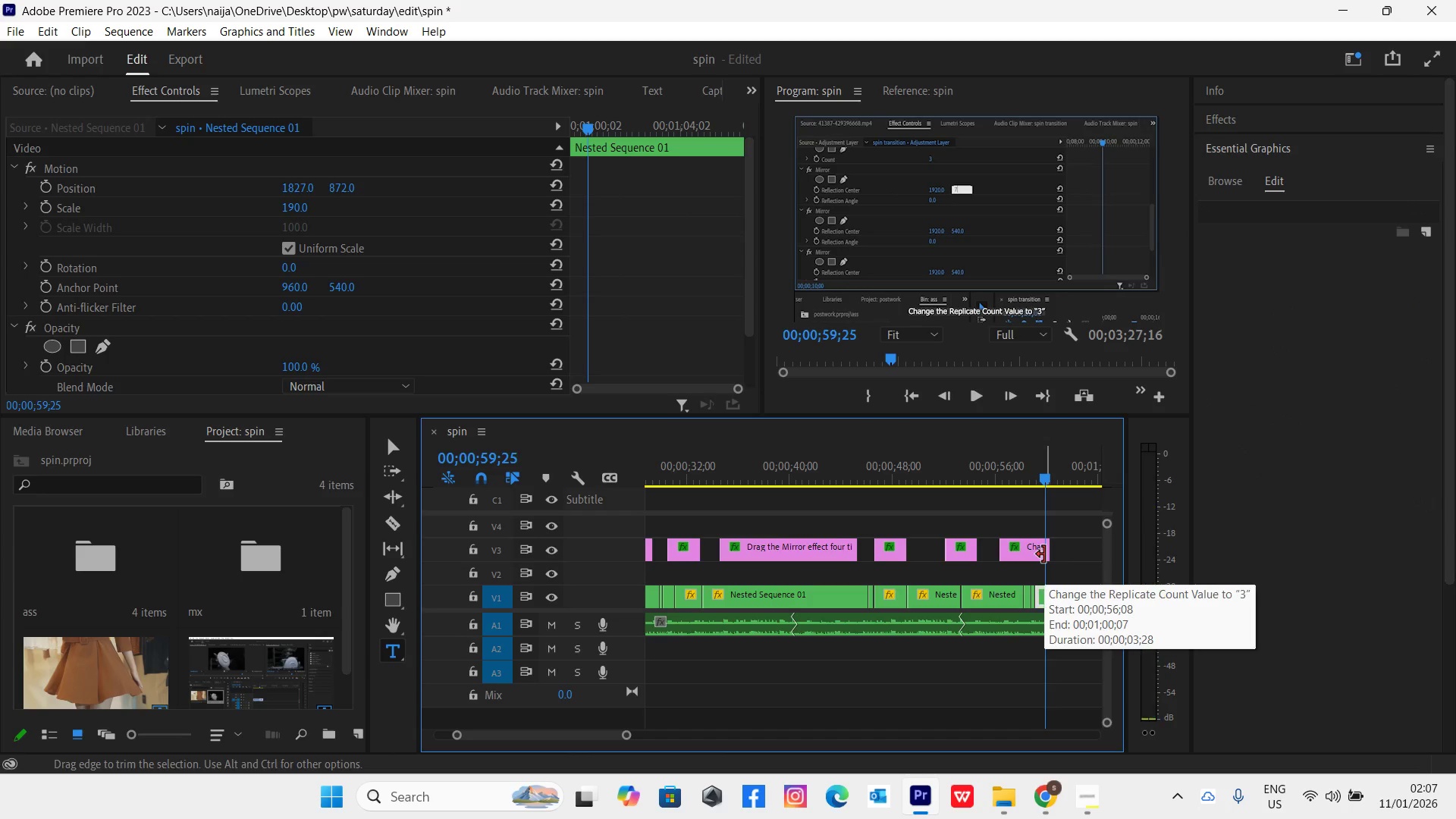 
left_click_drag(start_coordinate=[1044, 554], to_coordinate=[1067, 557])
 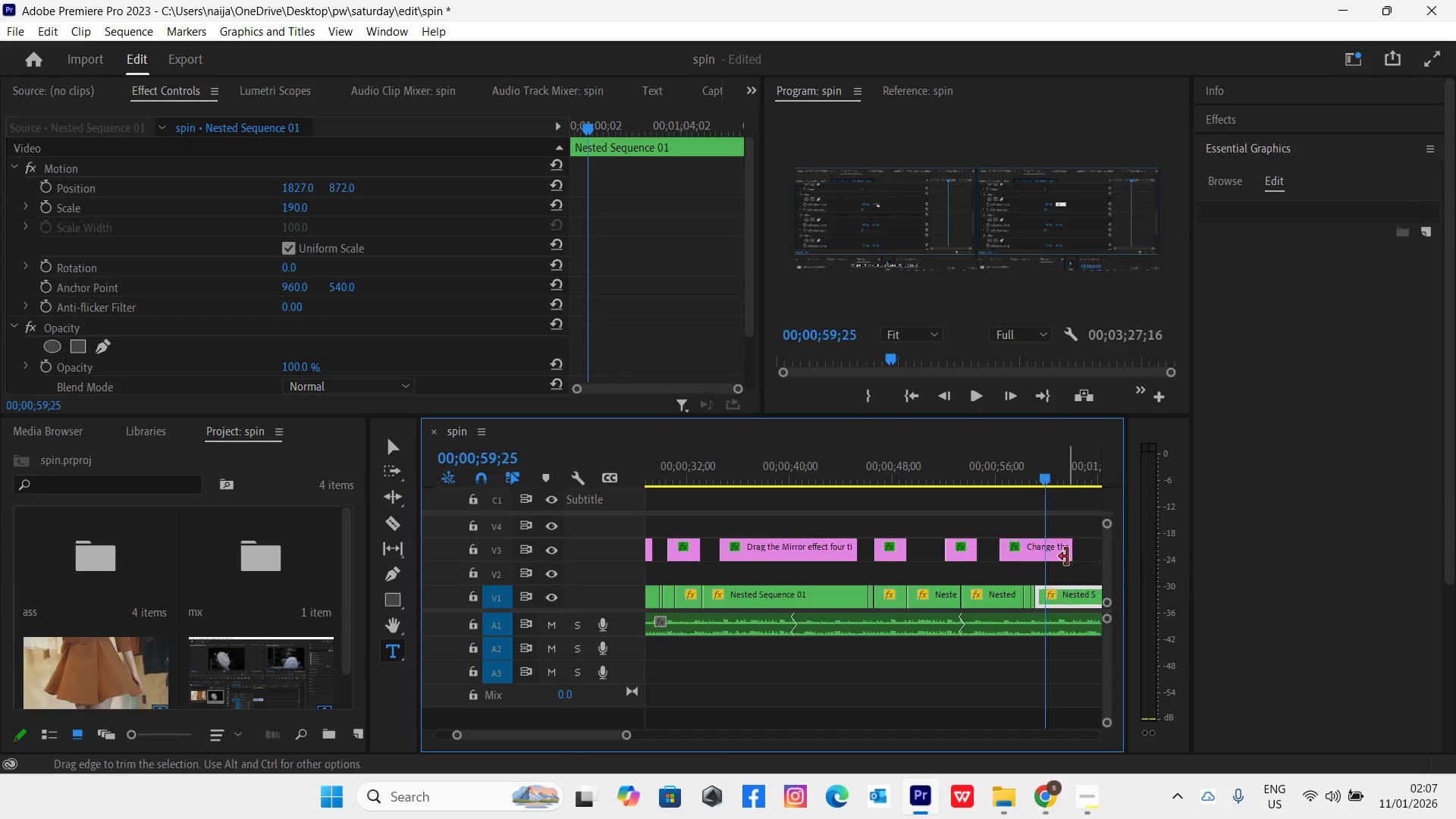 
key(Space)
 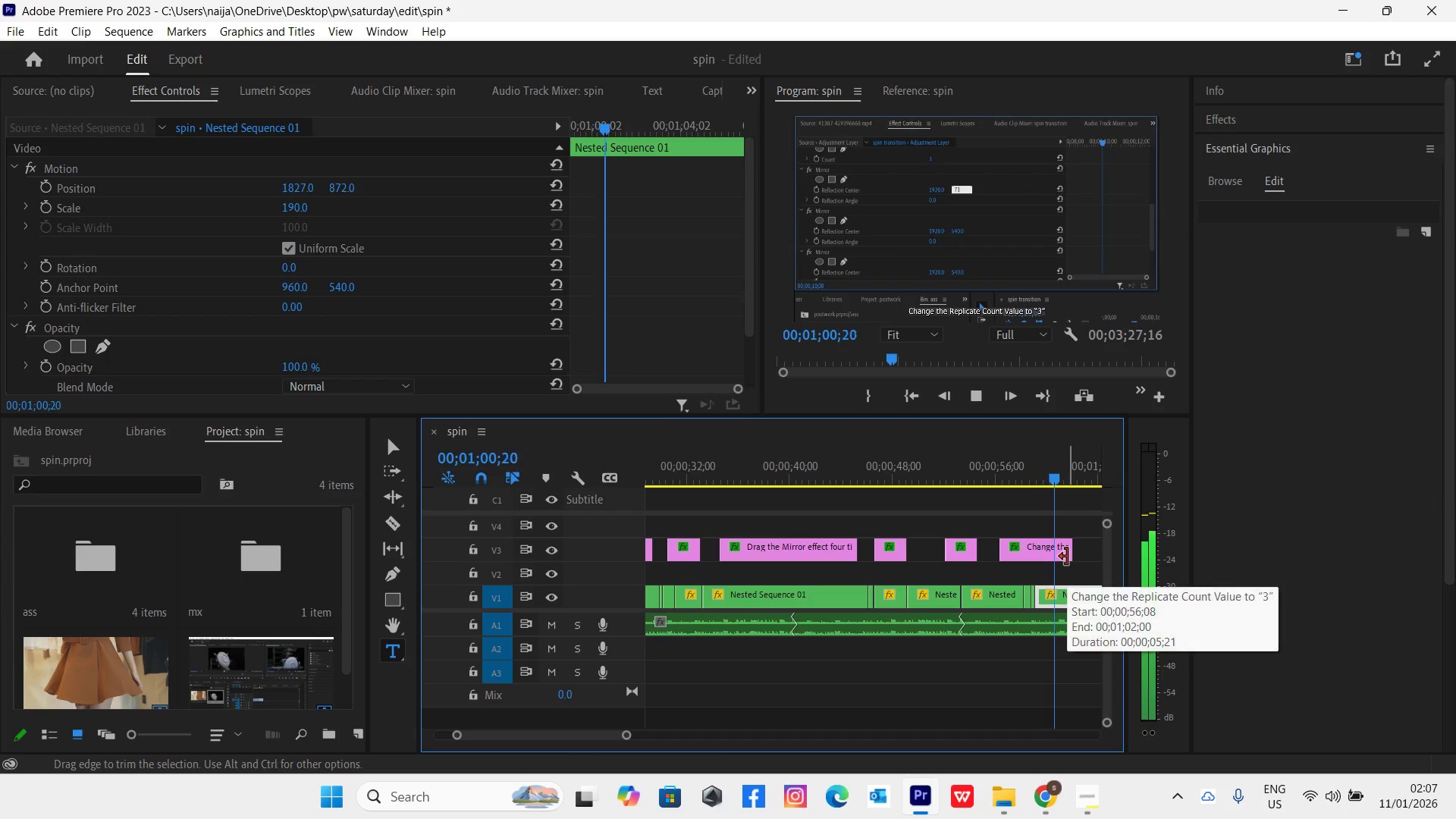 
key(Space)
 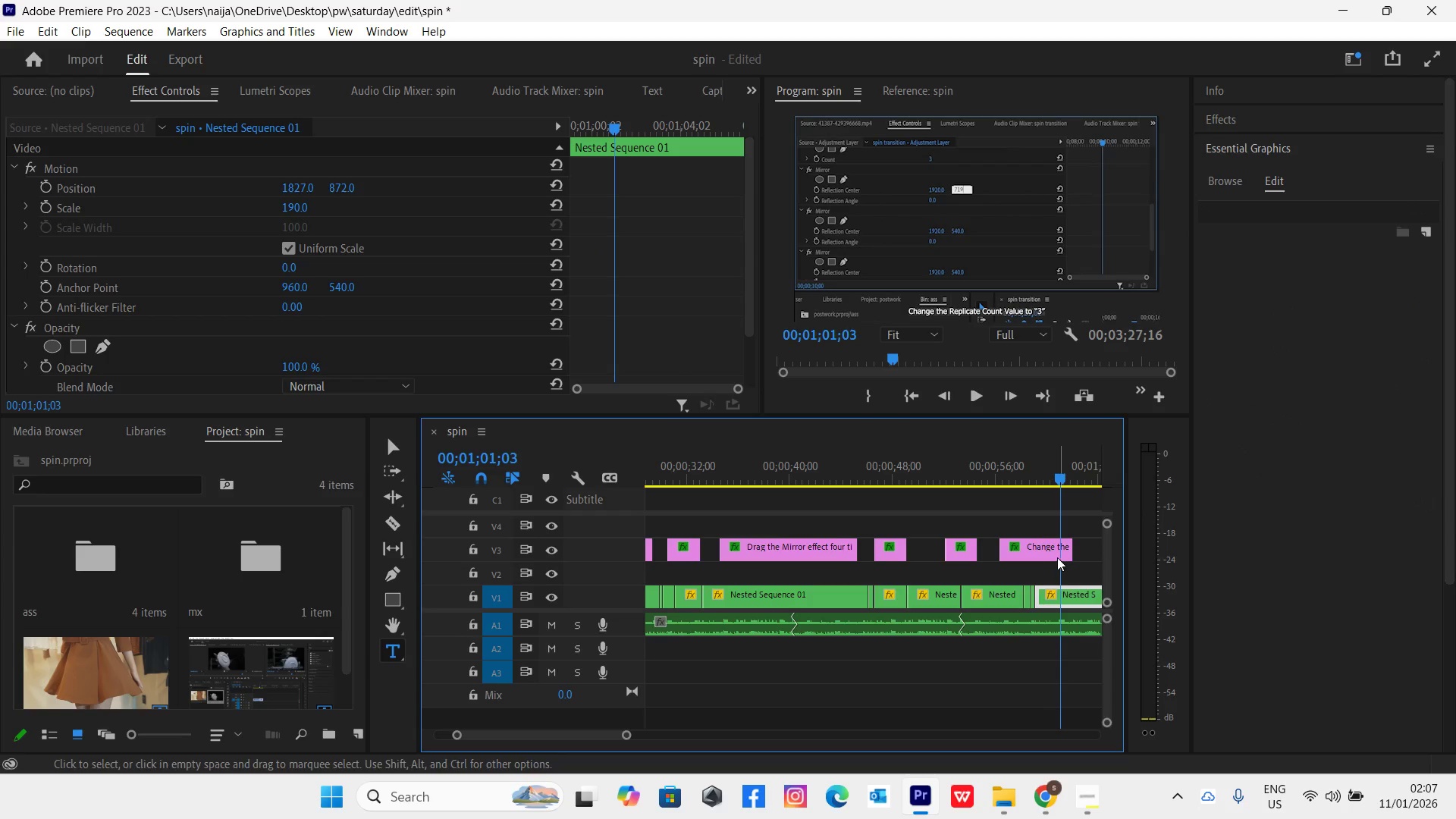 
left_click([1051, 554])
 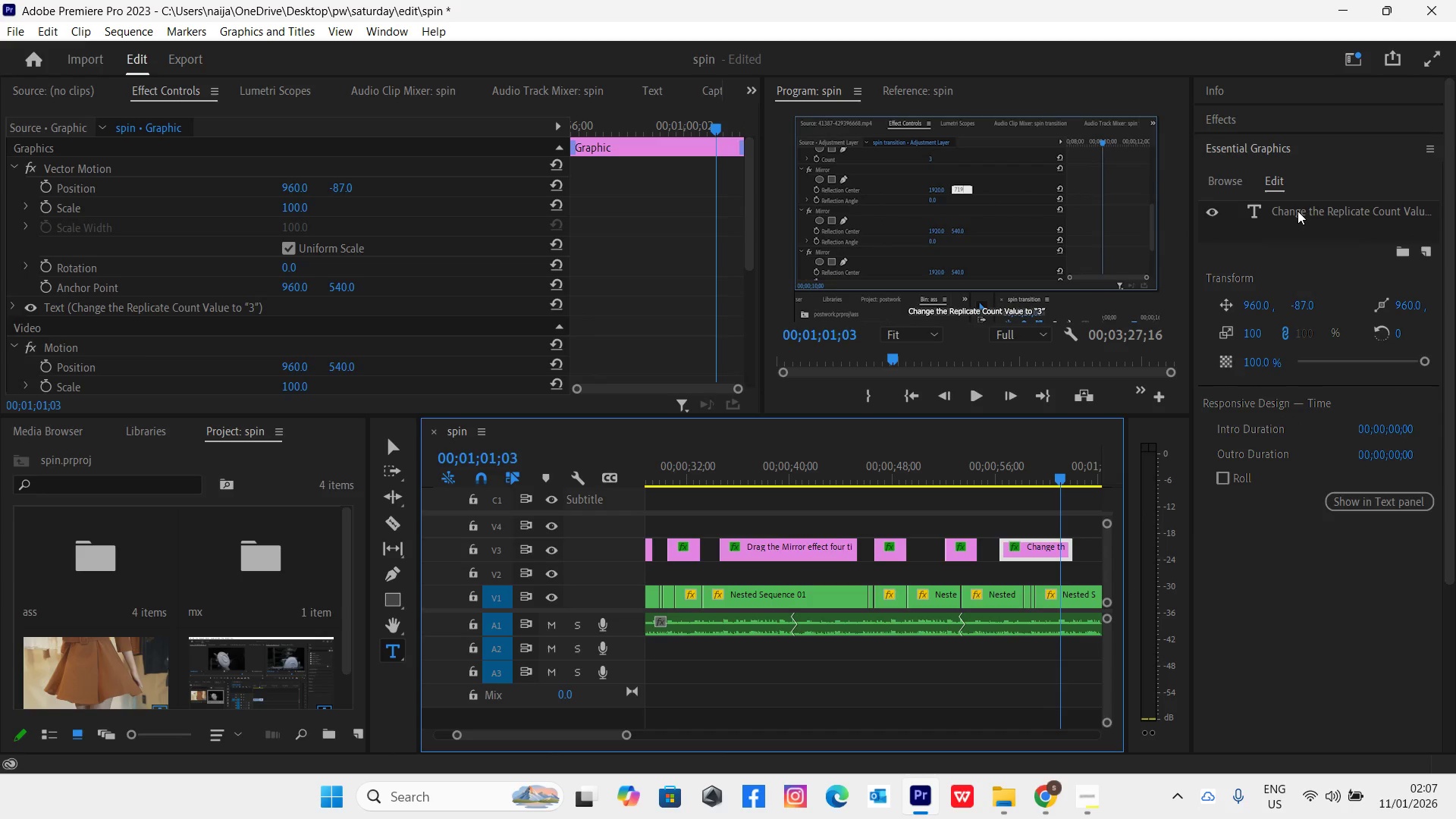 
double_click([1298, 211])
 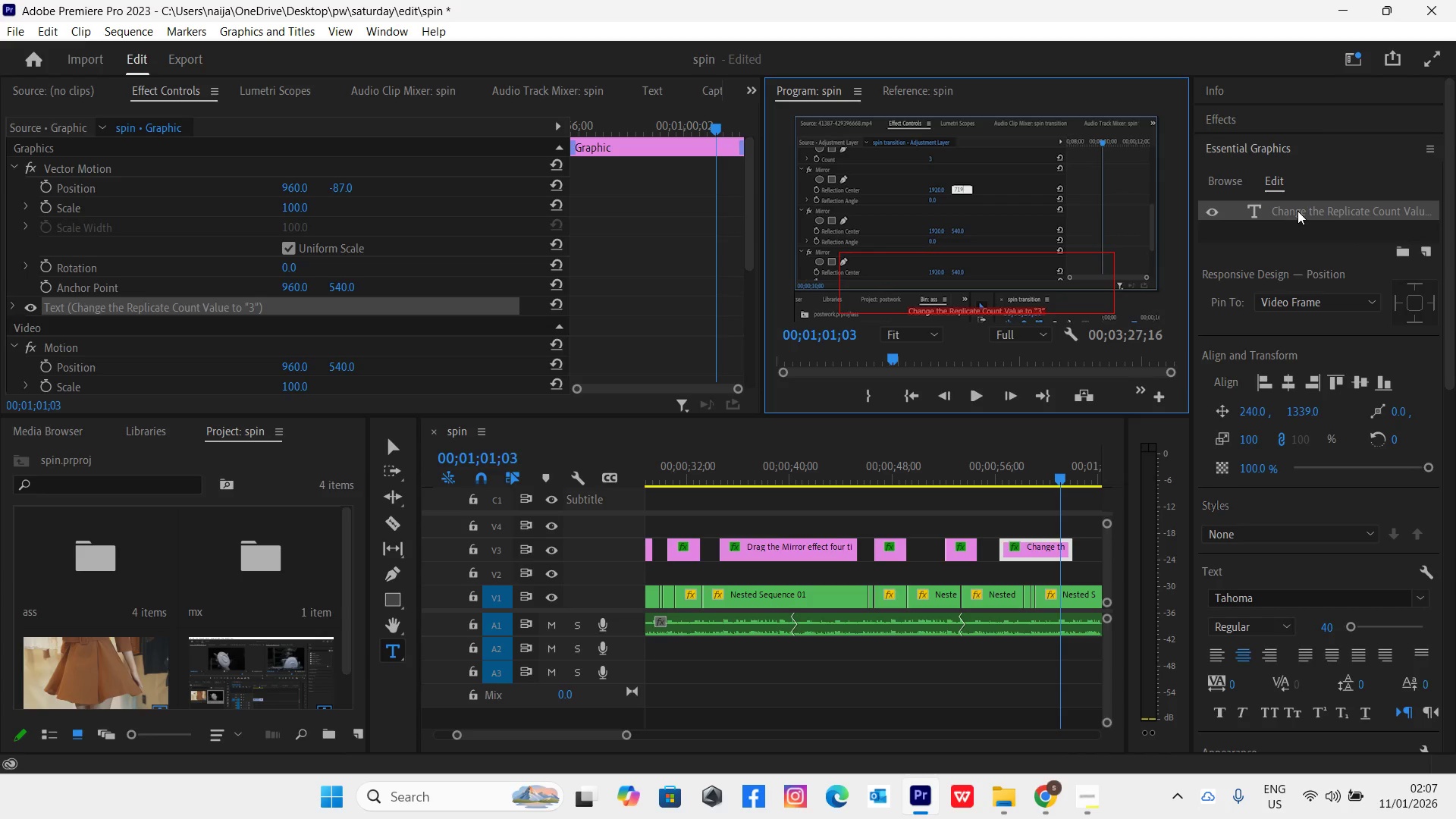 
type(Change the y )
key(Backspace)
key(Backspace)
type(Y axis of the first mirror efect to "719")
 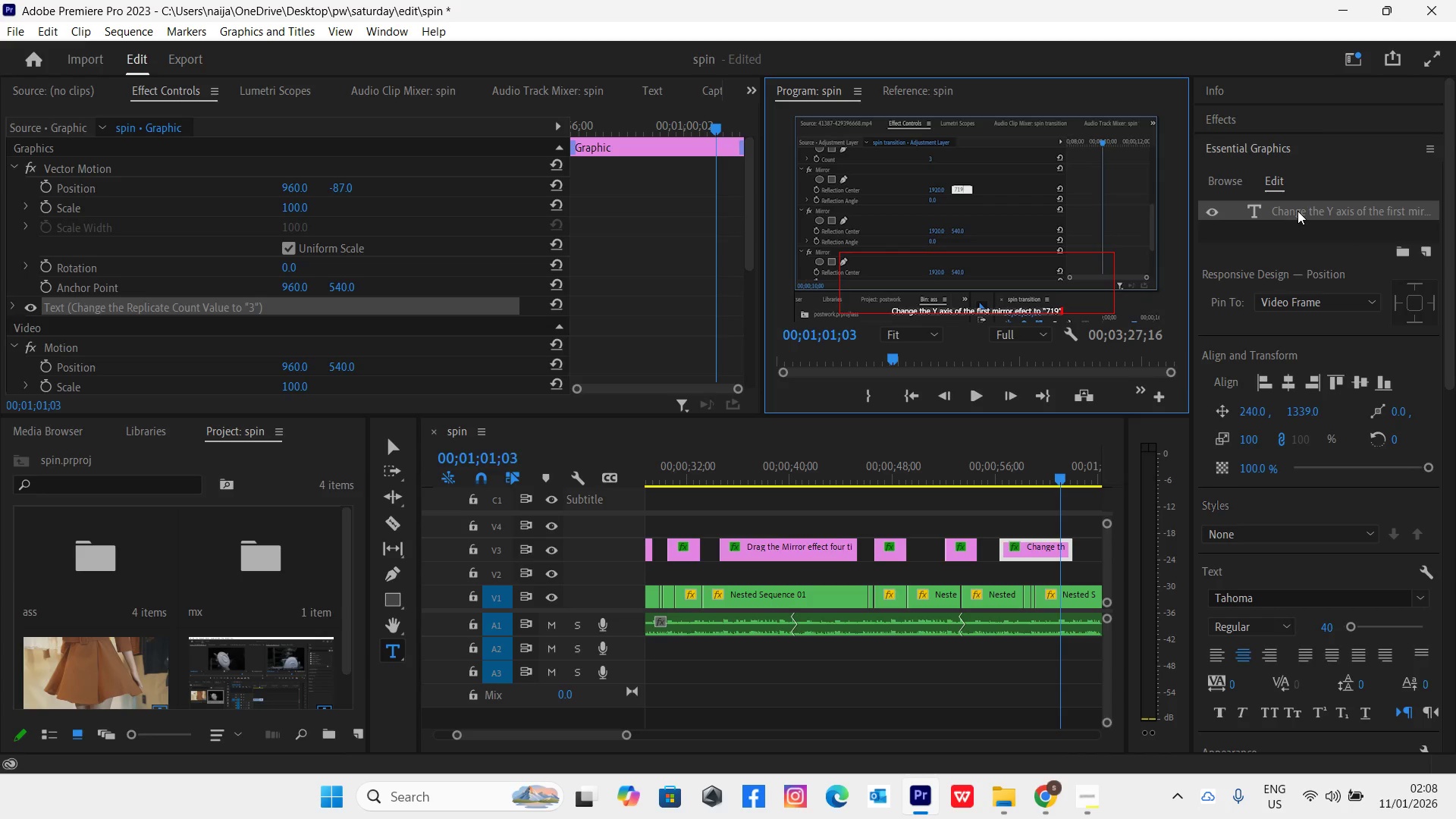 
left_click([995, 472])
 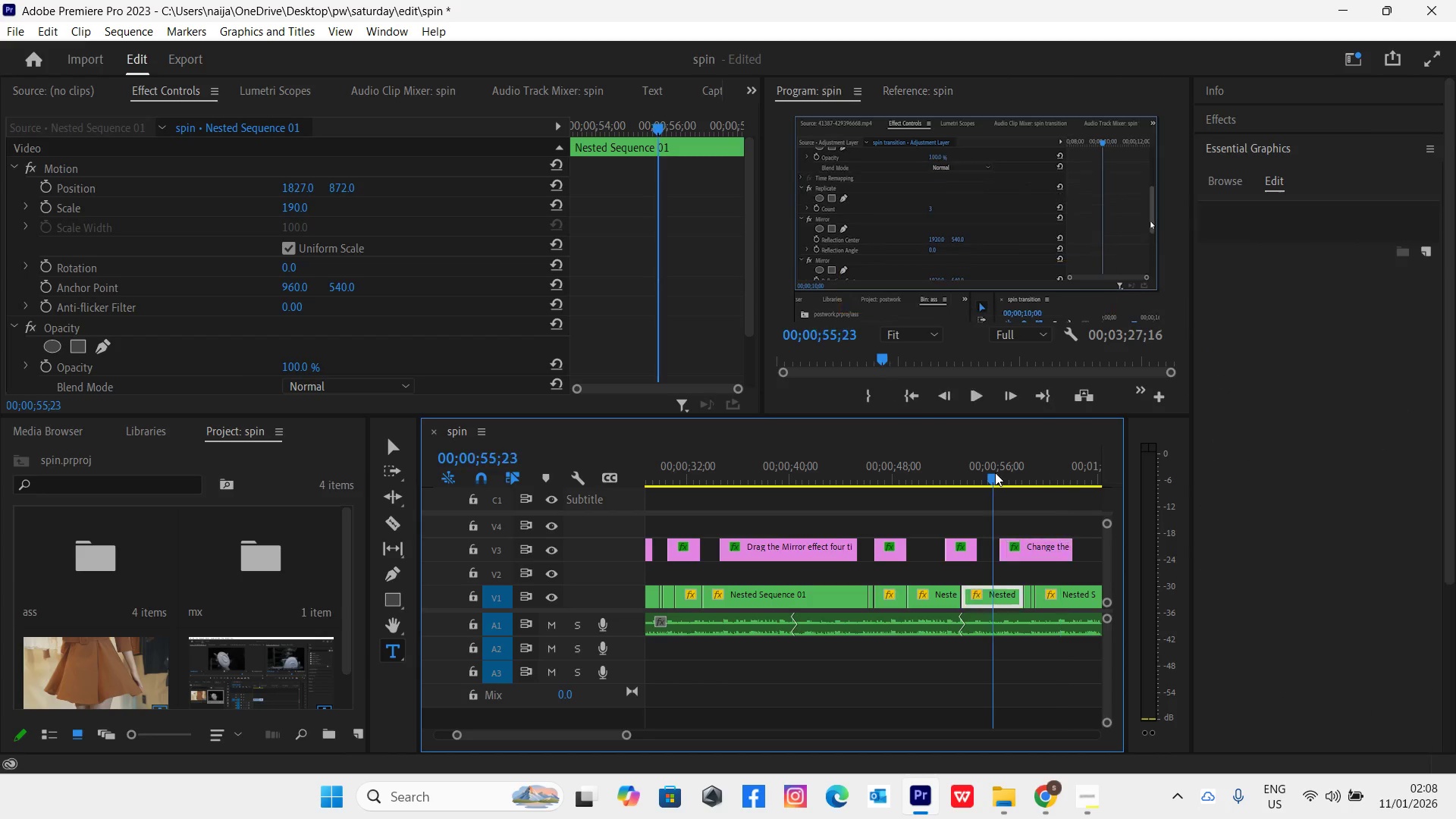 
key(Space)
 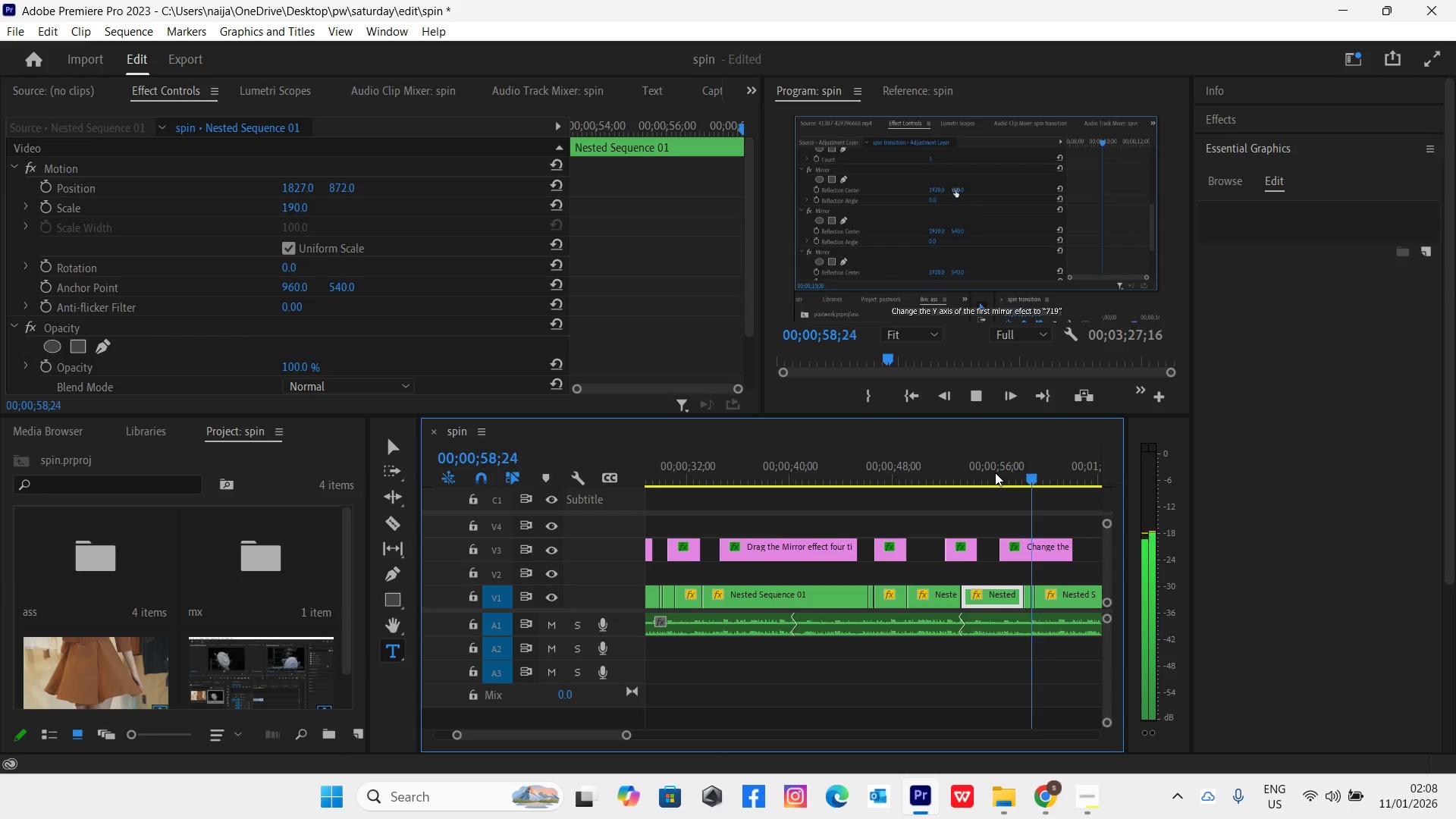 
wait(9.03)
 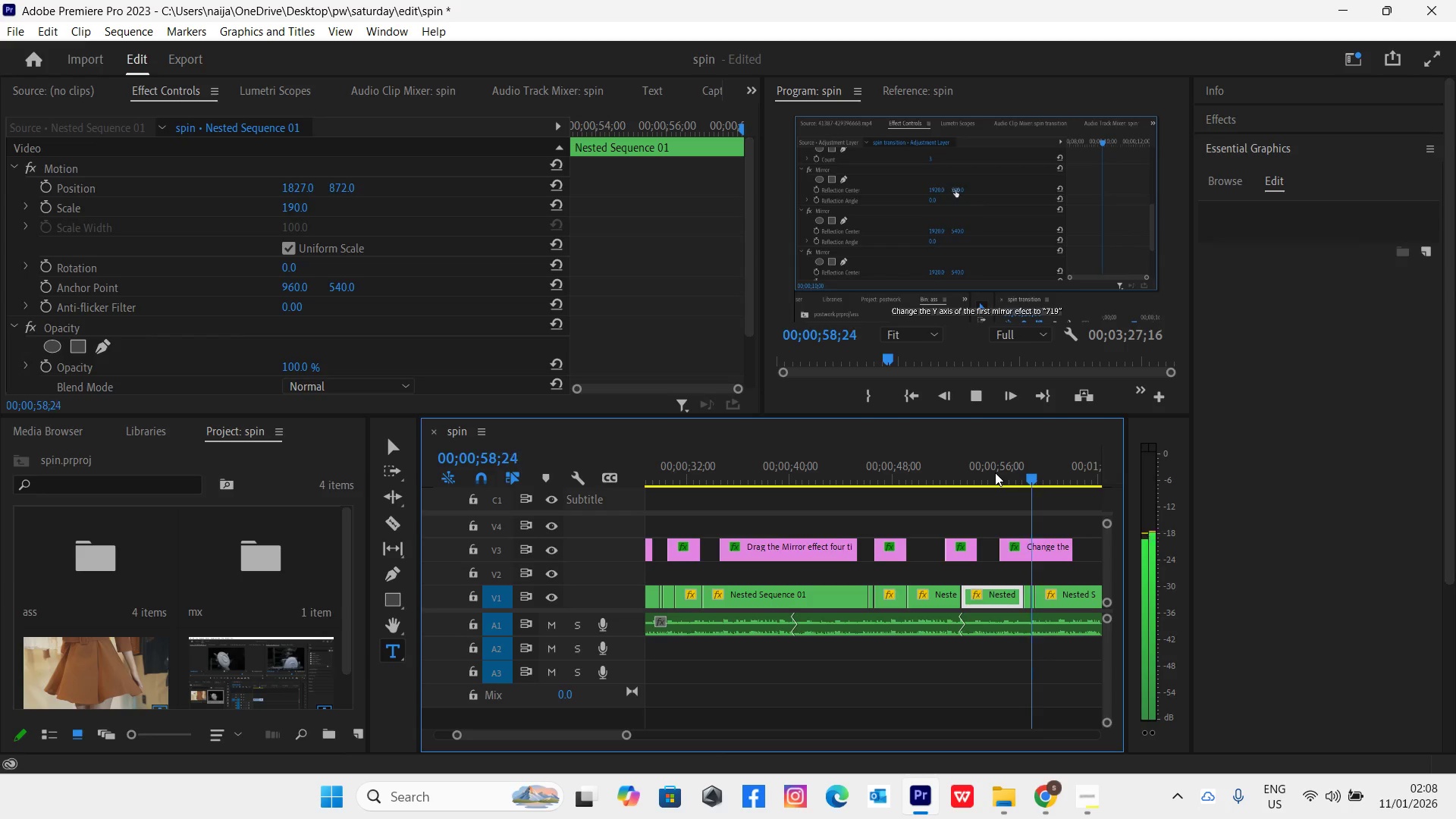 
key(Space)
 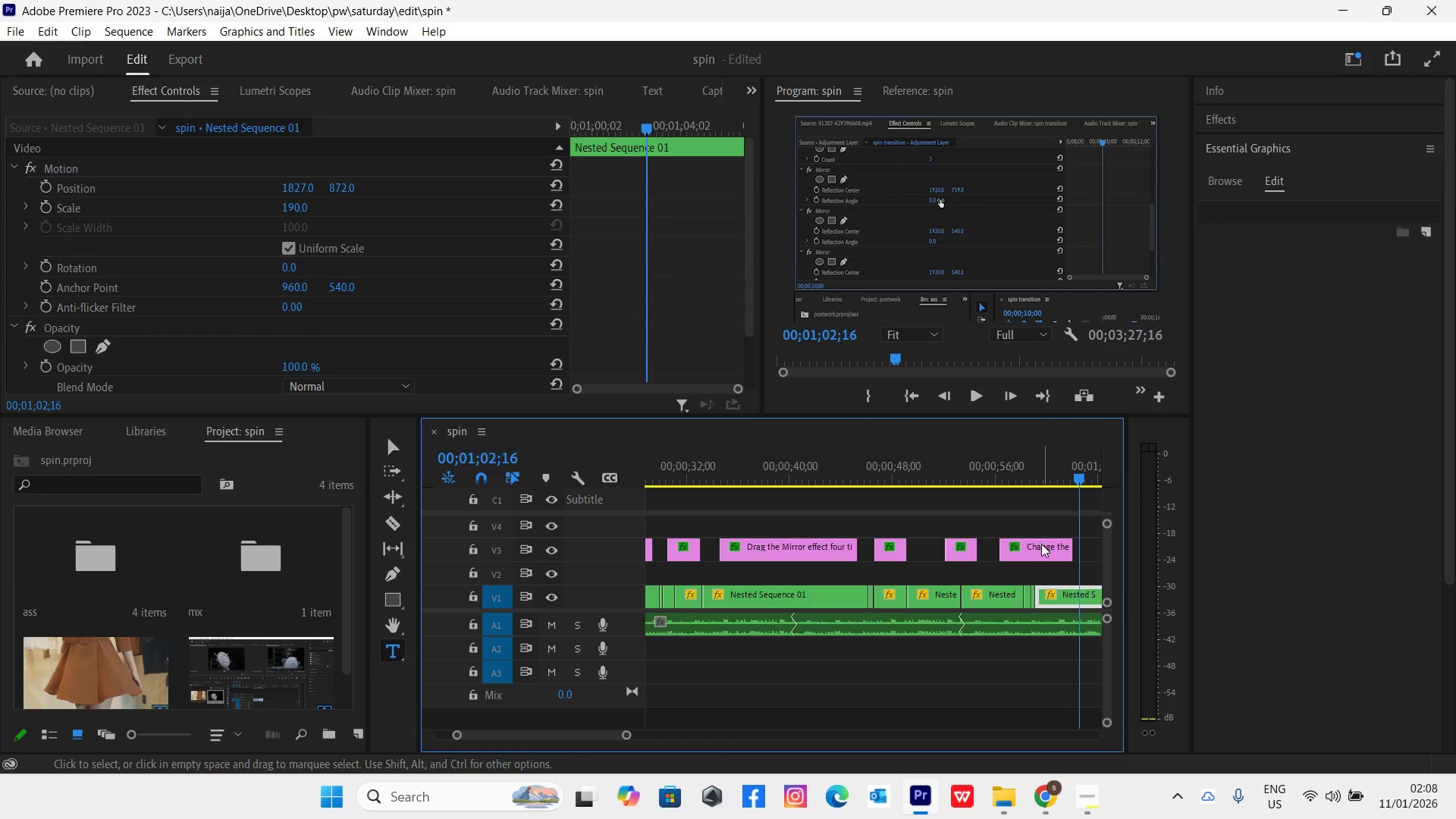 
left_click([1041, 544])
 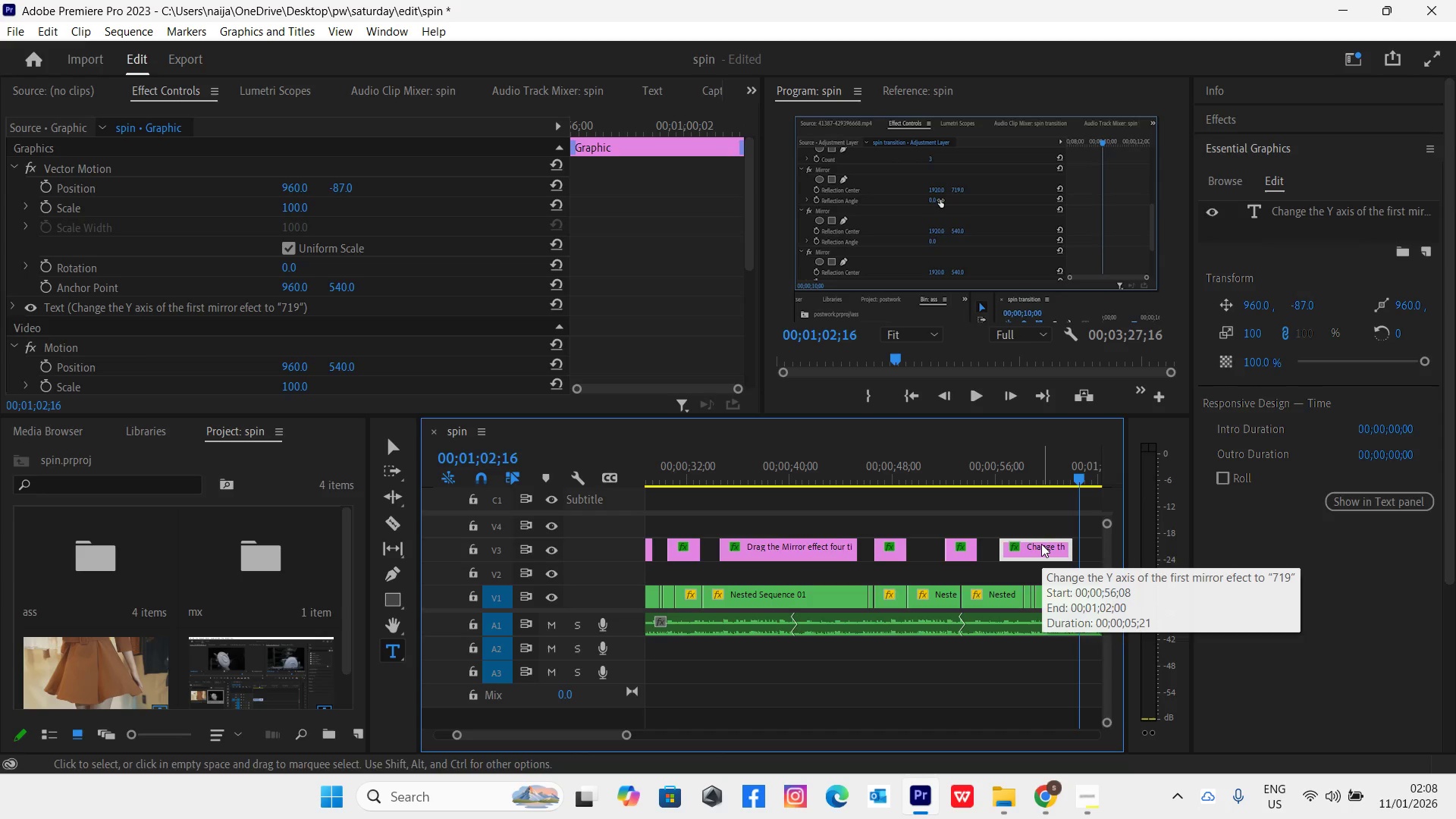 
hold_key(key=AltLeft, duration=1.48)
left_click_drag(start_coordinate=[1041, 544], to_coordinate=[1043, 532])
 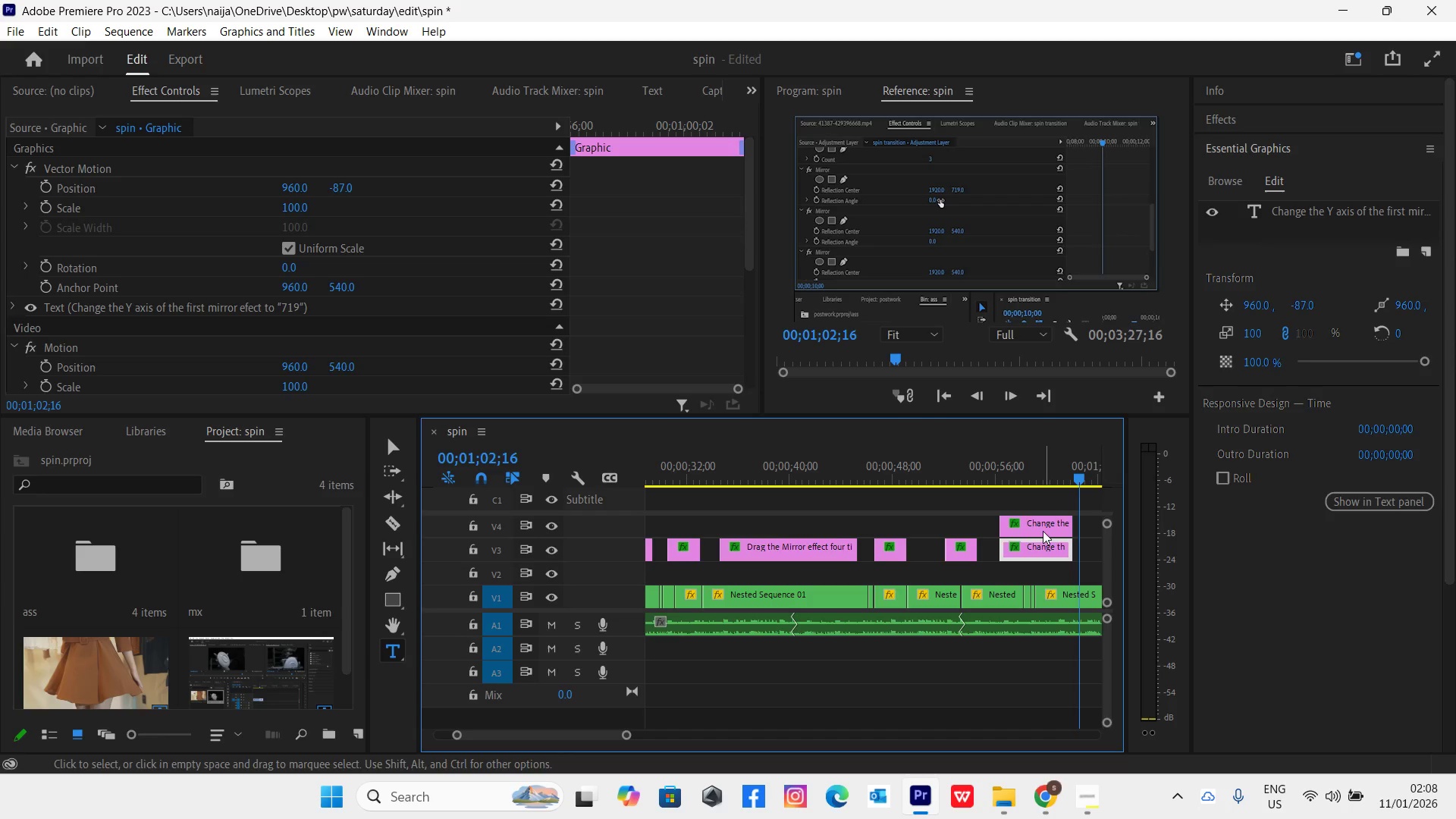 
left_click_drag(start_coordinate=[1041, 529], to_coordinate=[1098, 528])
 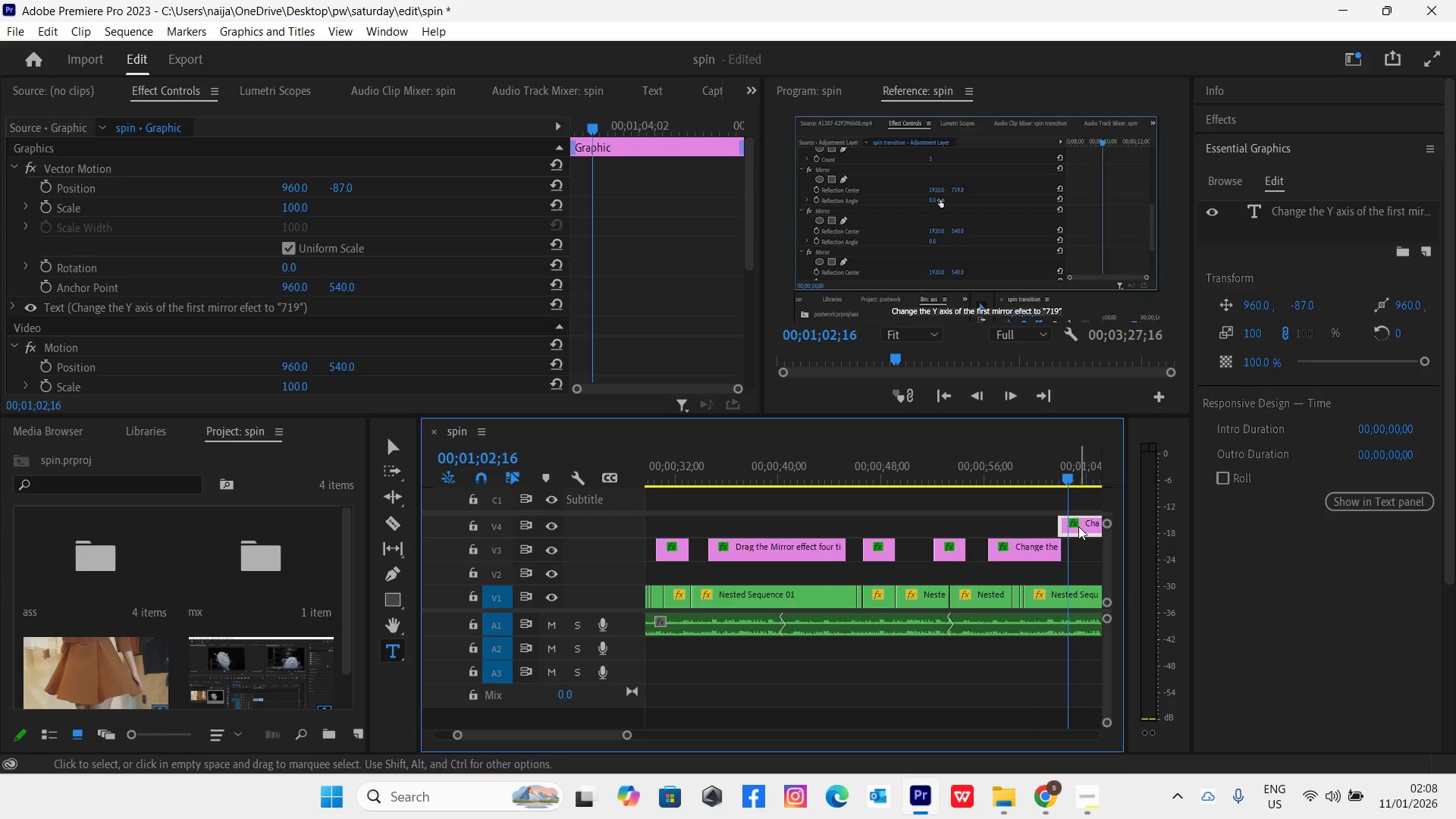 
left_click_drag(start_coordinate=[1078, 526], to_coordinate=[1083, 527])
 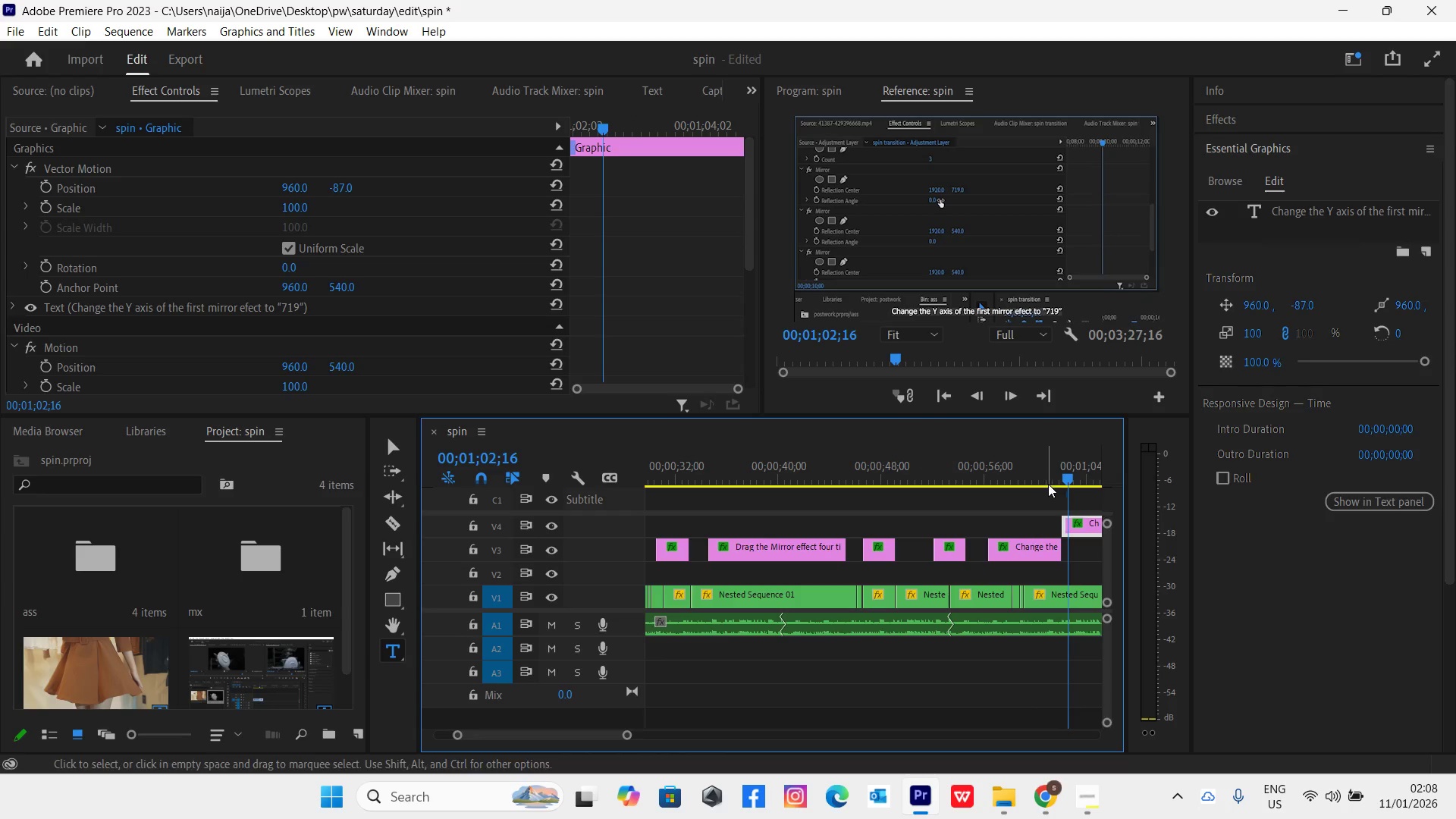 
left_click([1043, 478])
 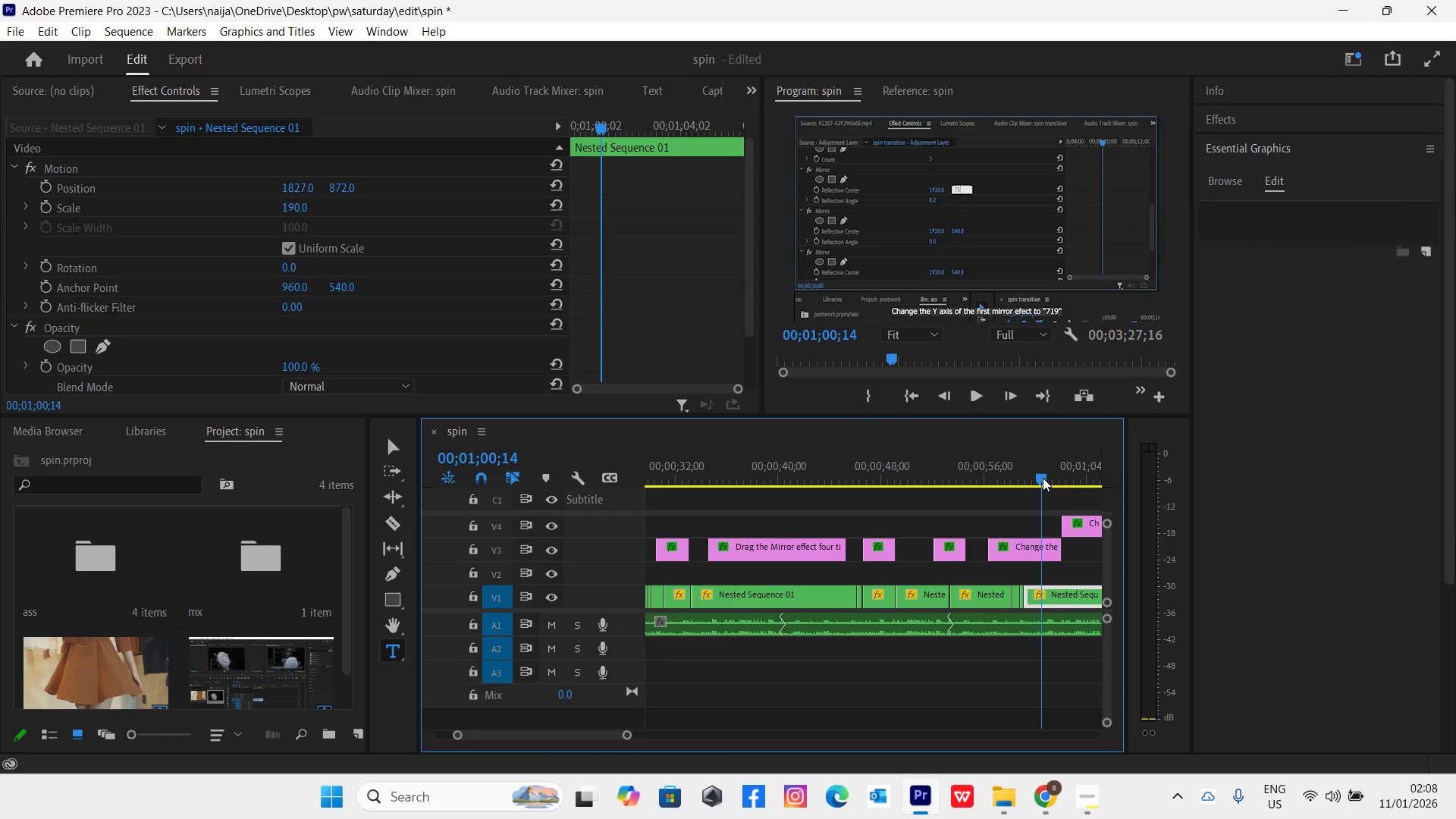 
key(Space)
 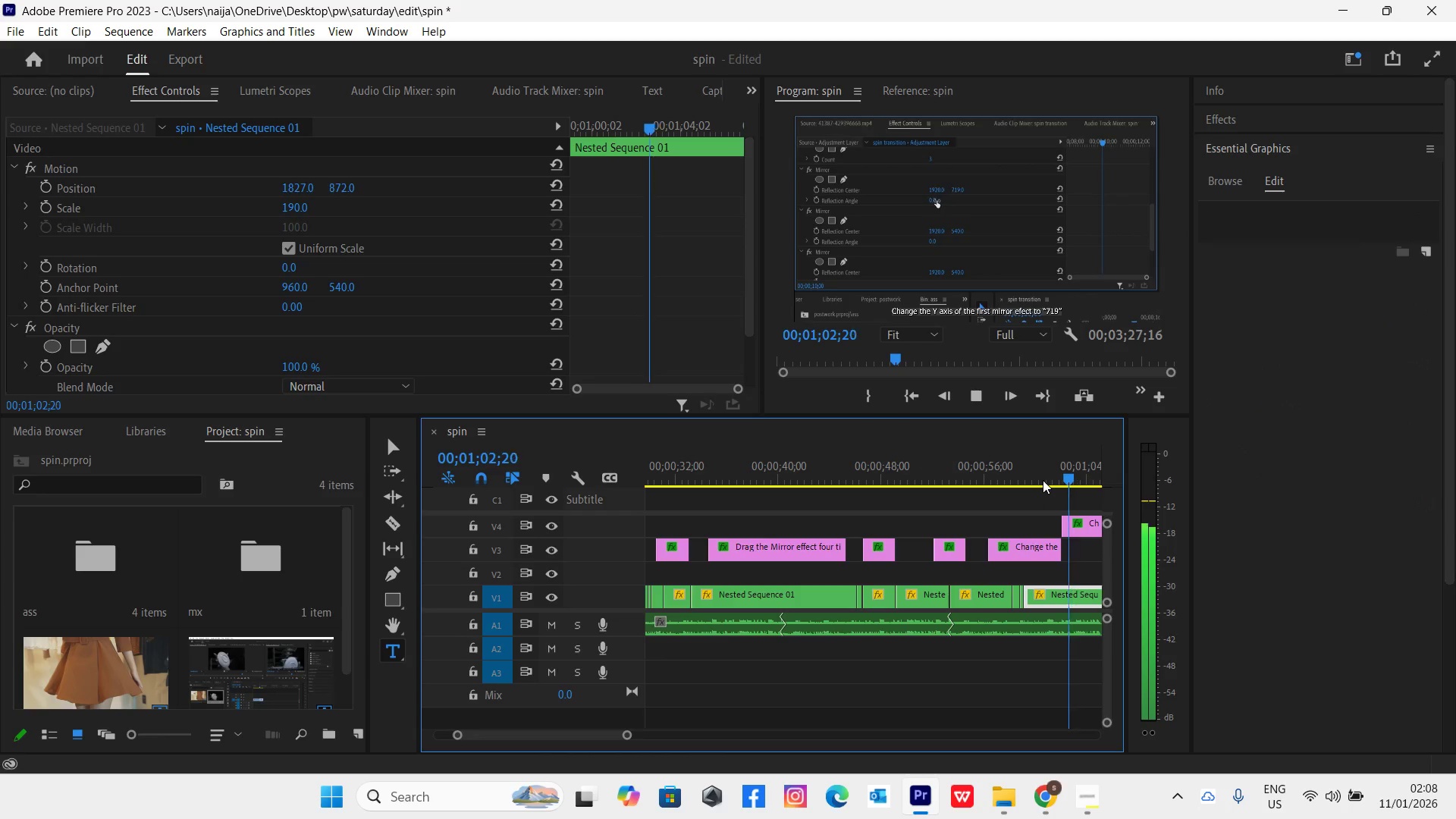 
key(Space)
 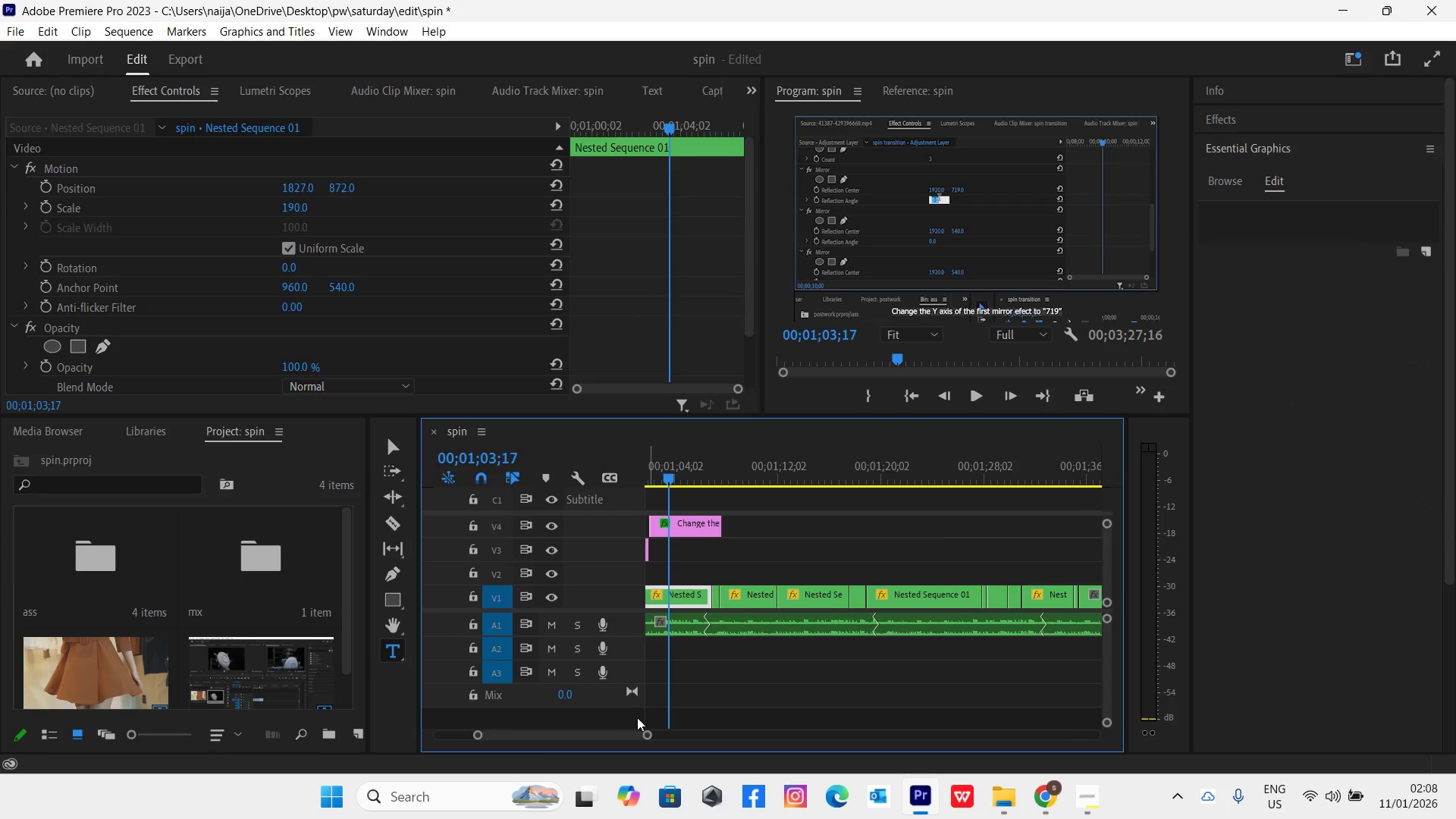 
left_click_drag(start_coordinate=[643, 733], to_coordinate=[649, 736])
 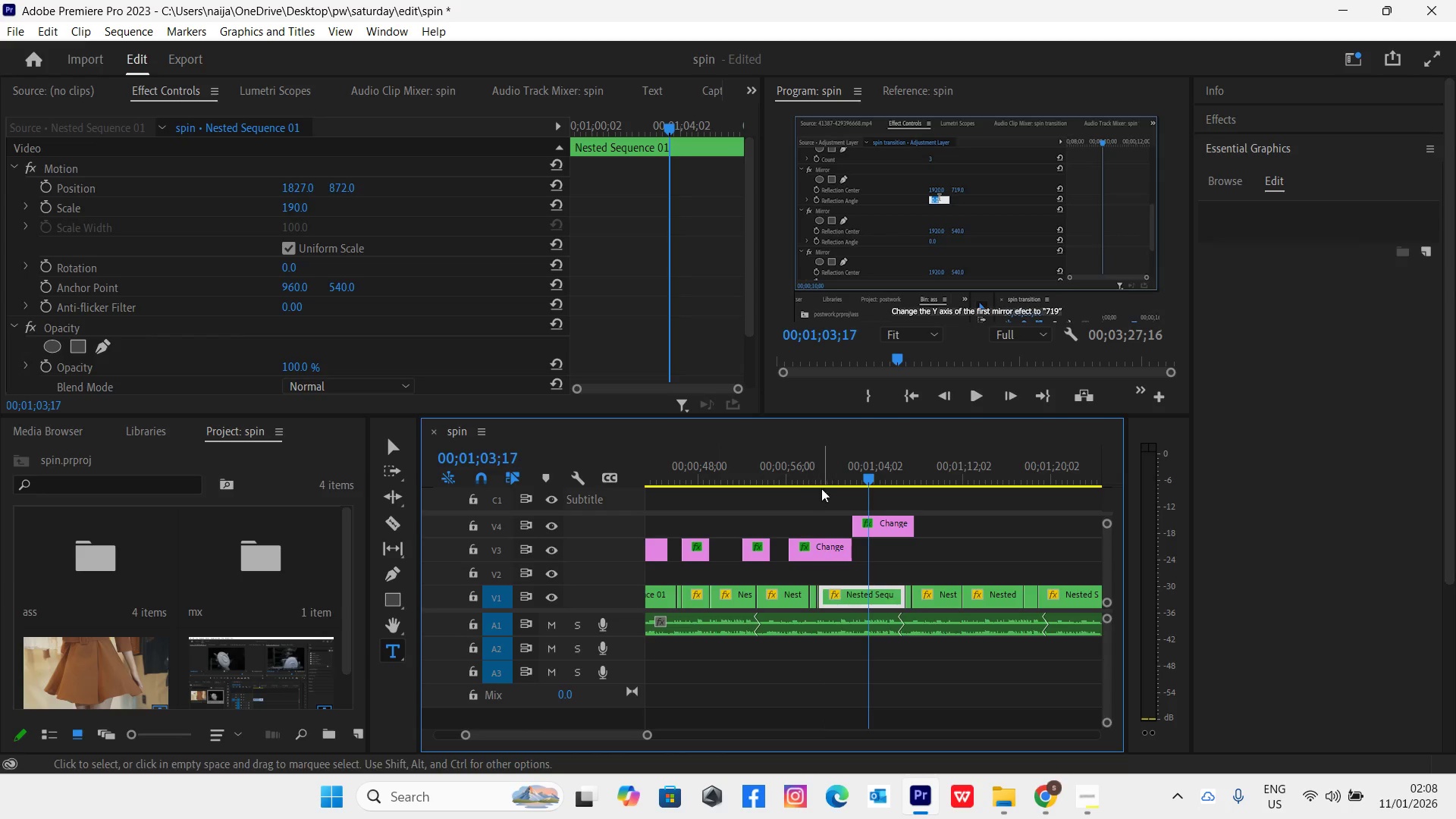 
left_click([828, 478])
 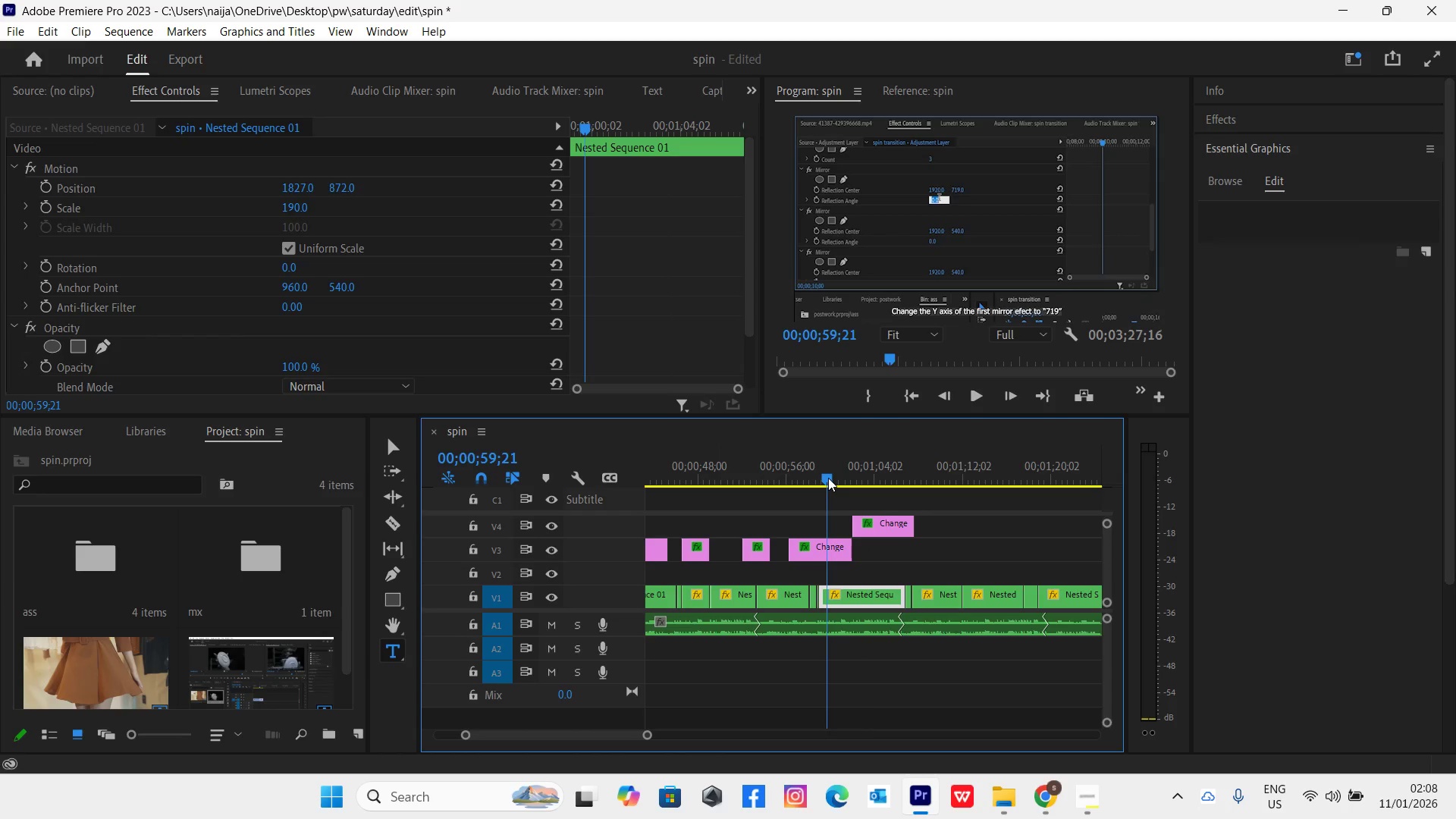 
key(Space)
 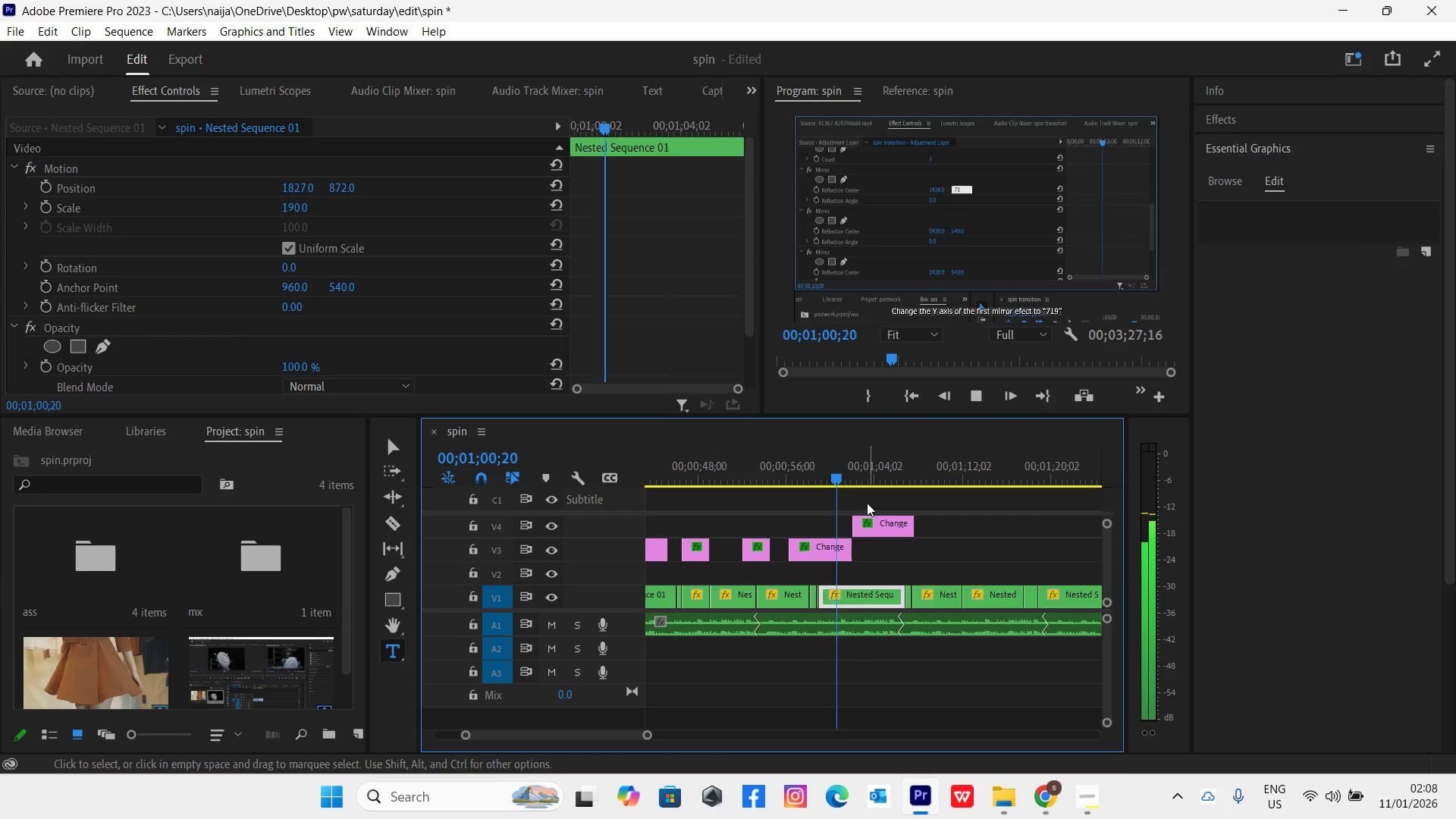 
key(Space)
 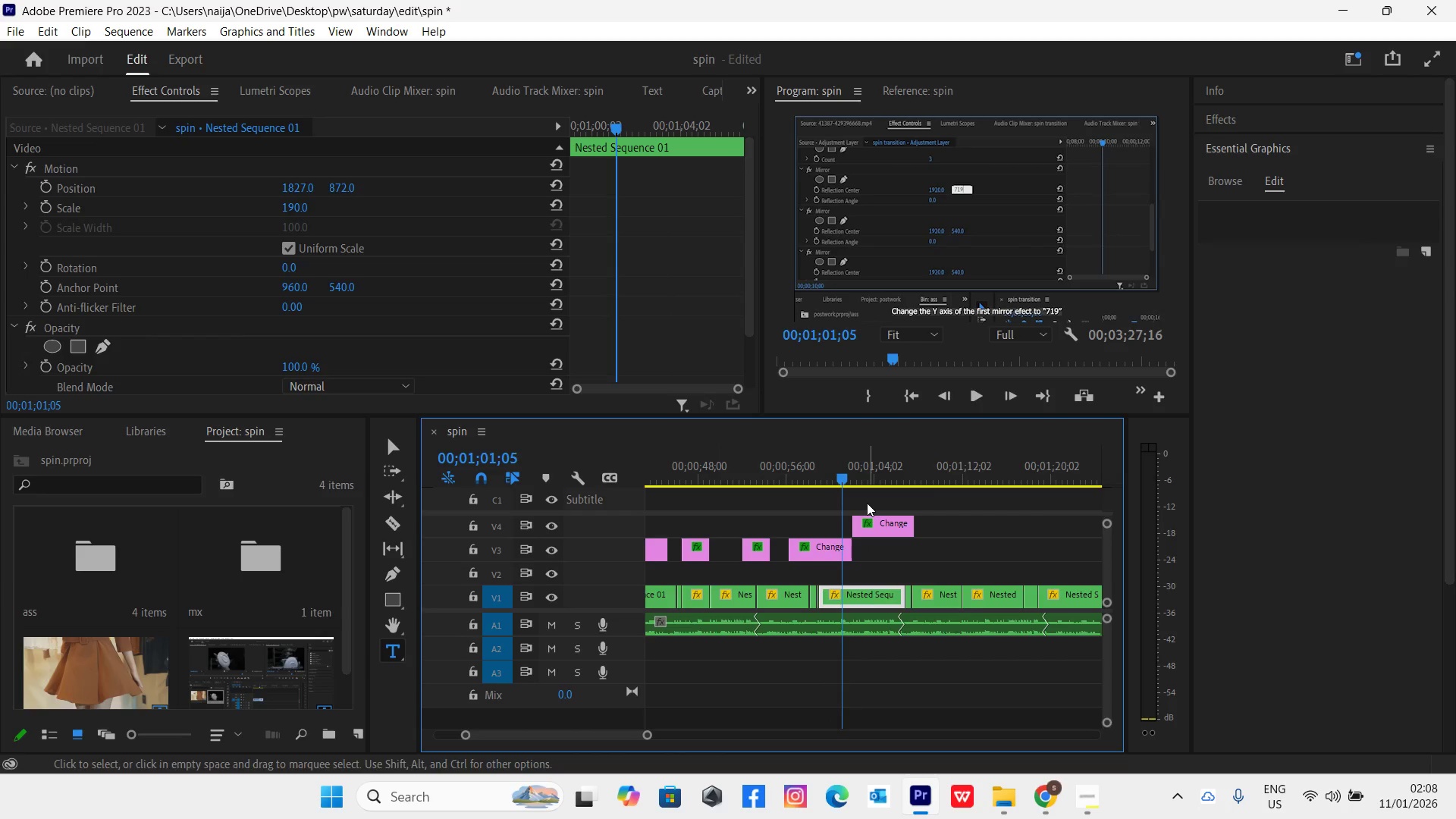 
key(Space)
 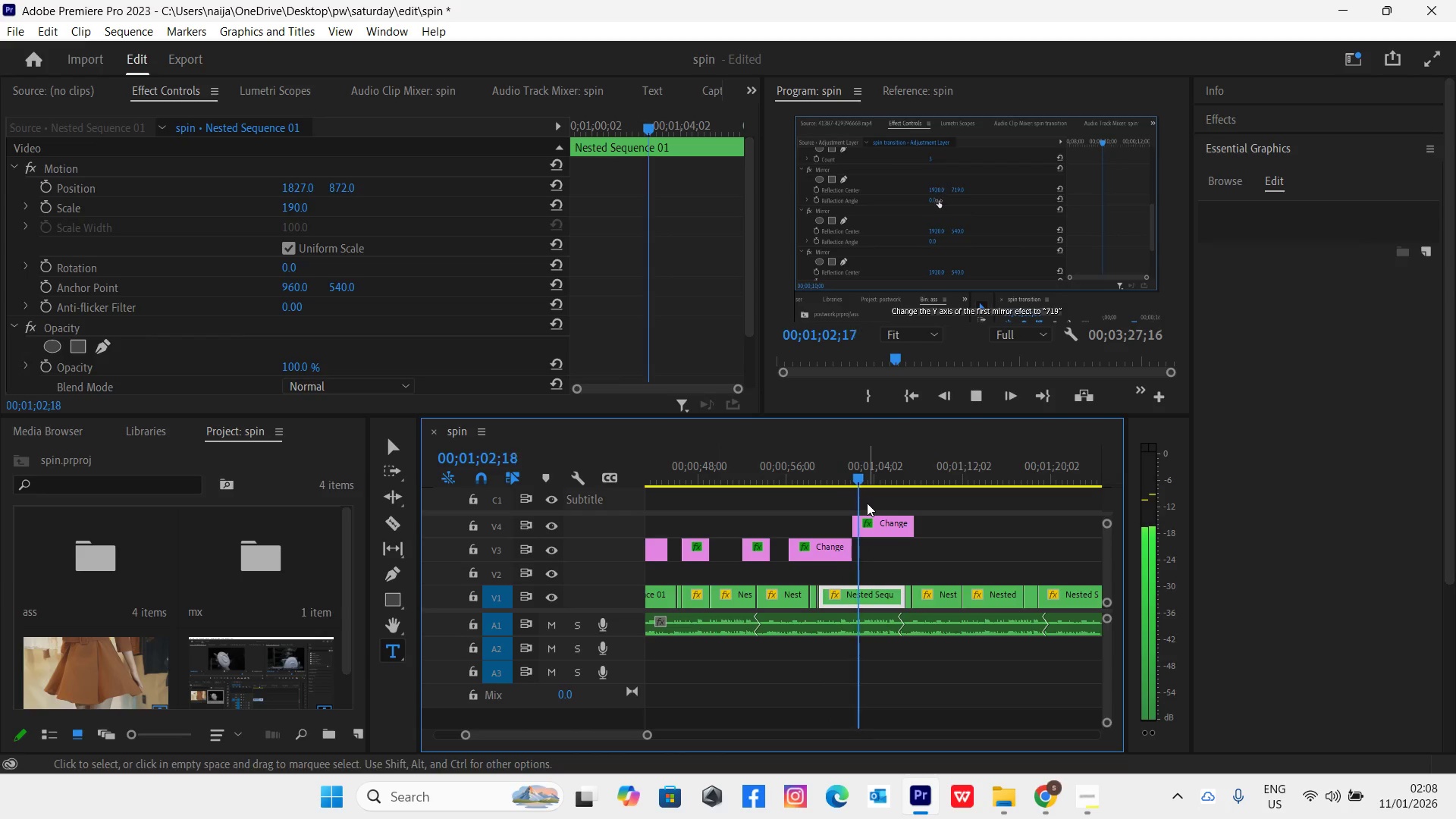 
key(Space)
 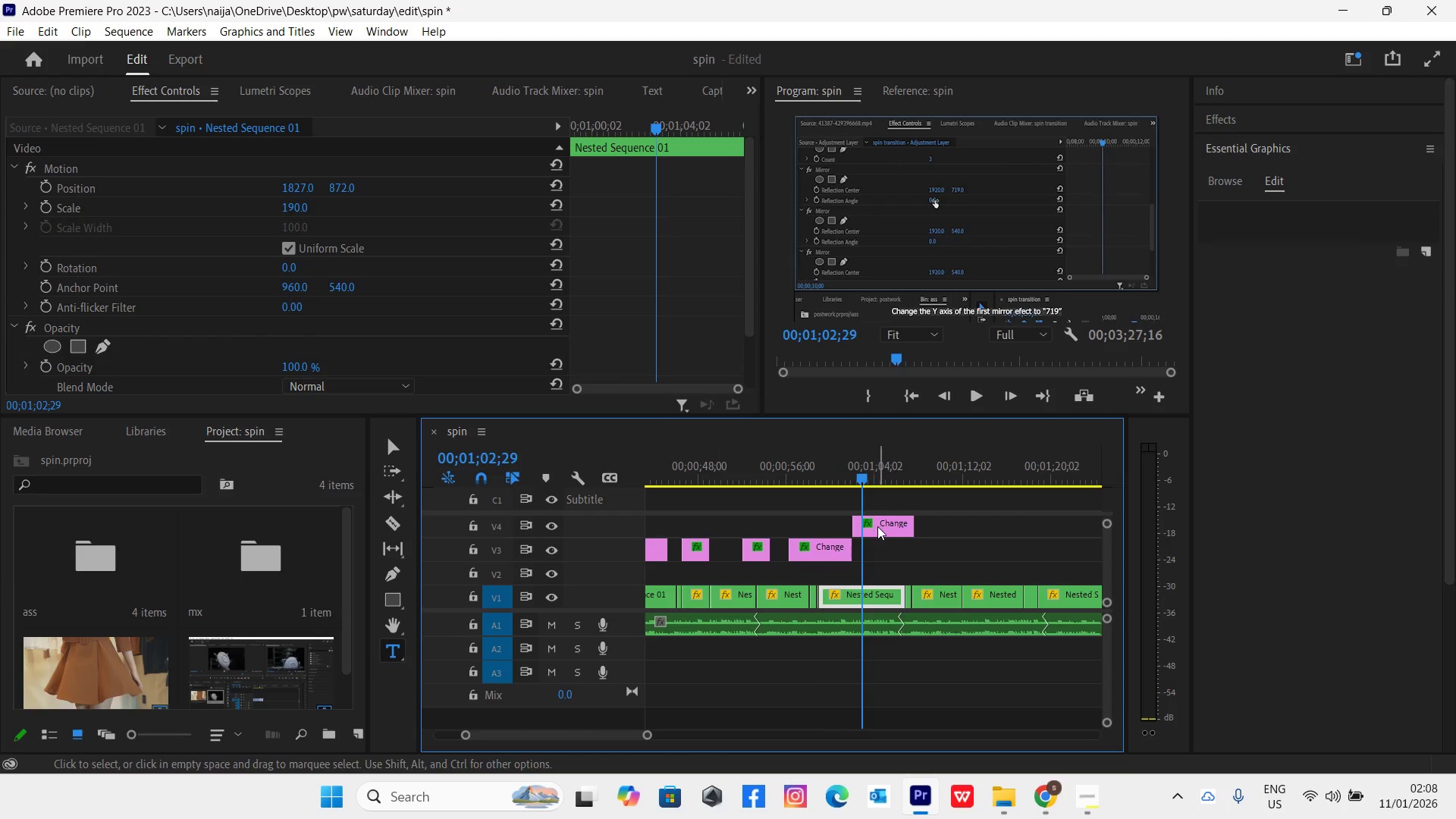 
left_click([877, 526])
 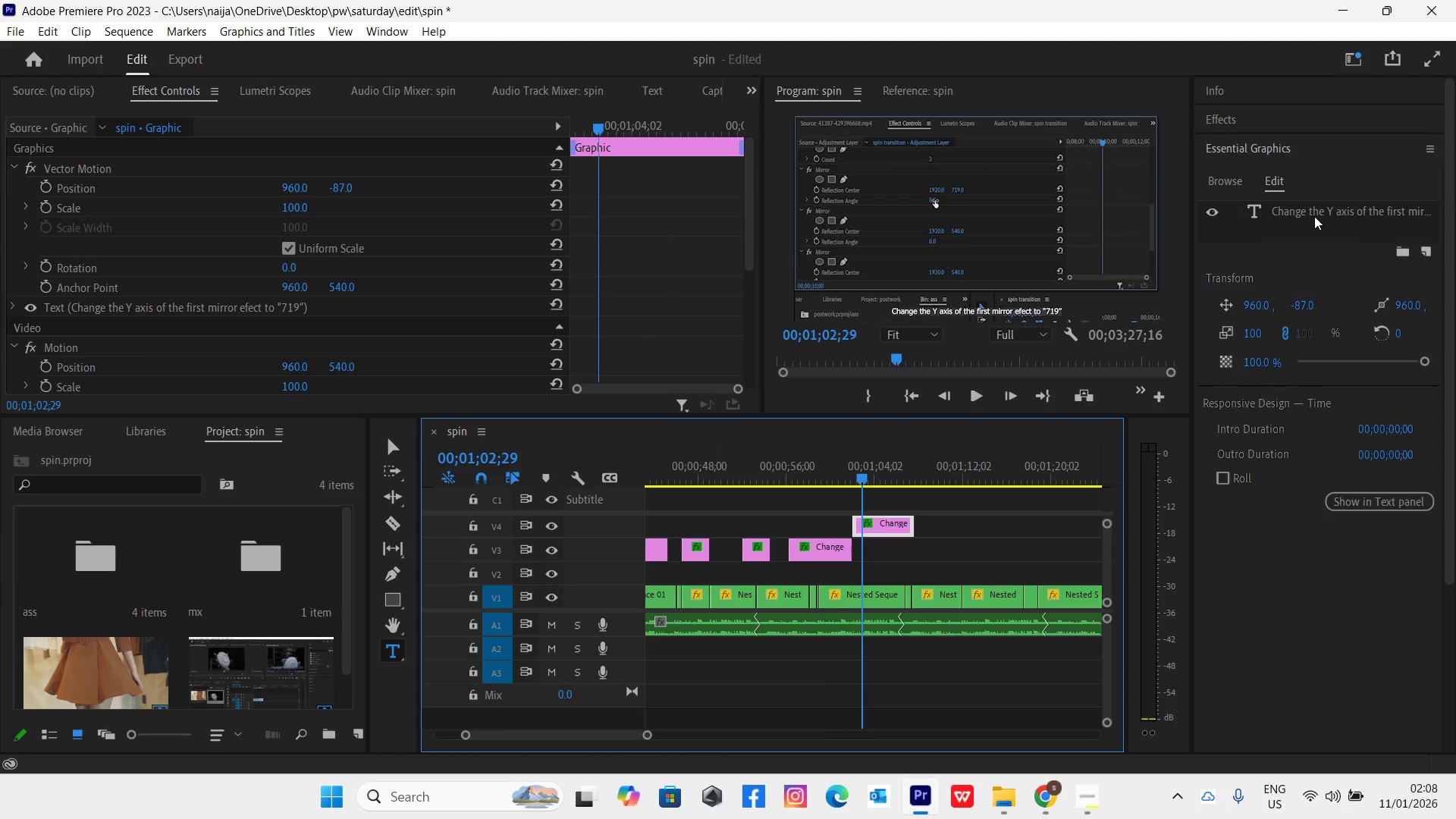 
double_click([1321, 211])
 